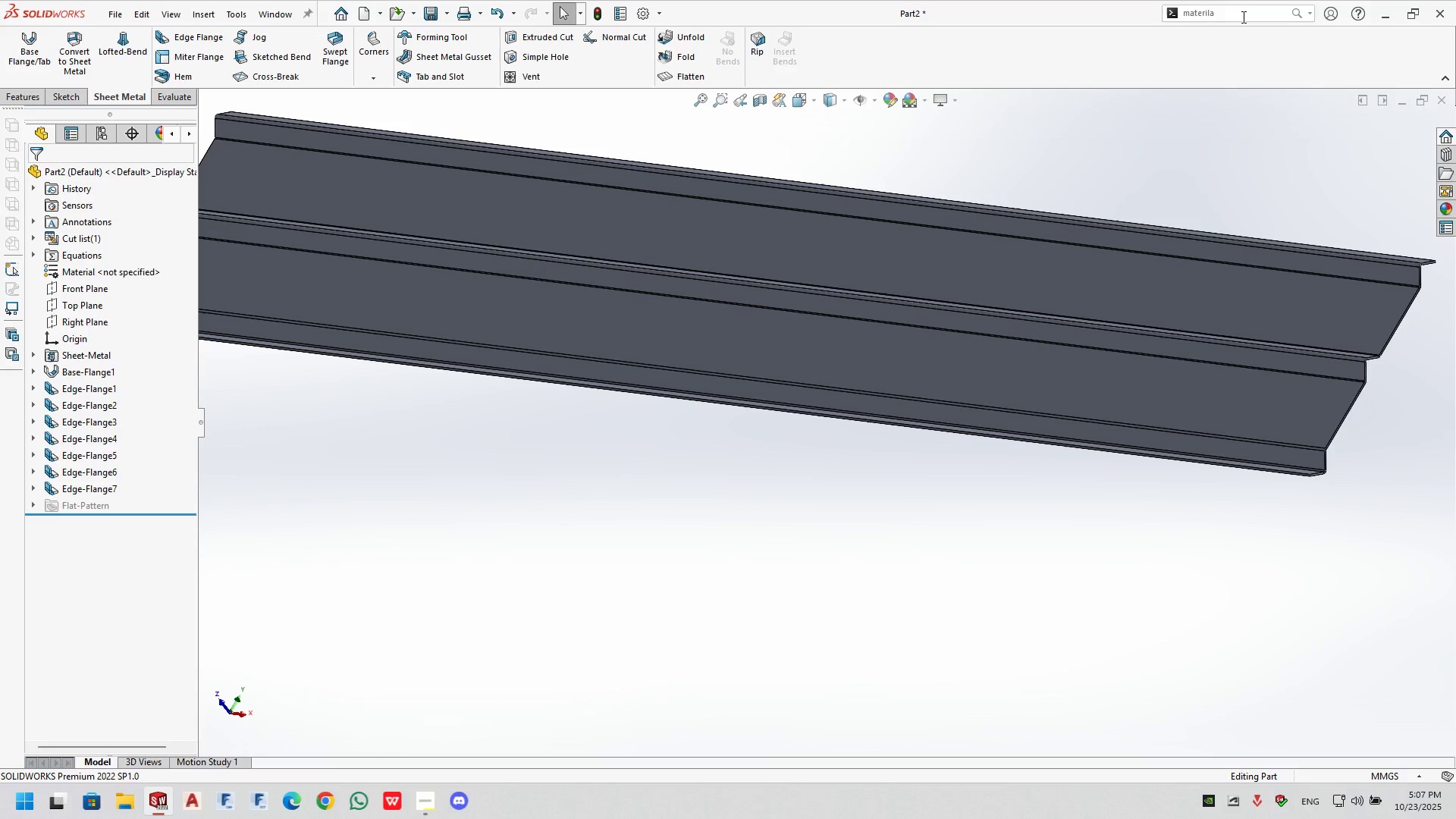 
left_click([1242, 17])
 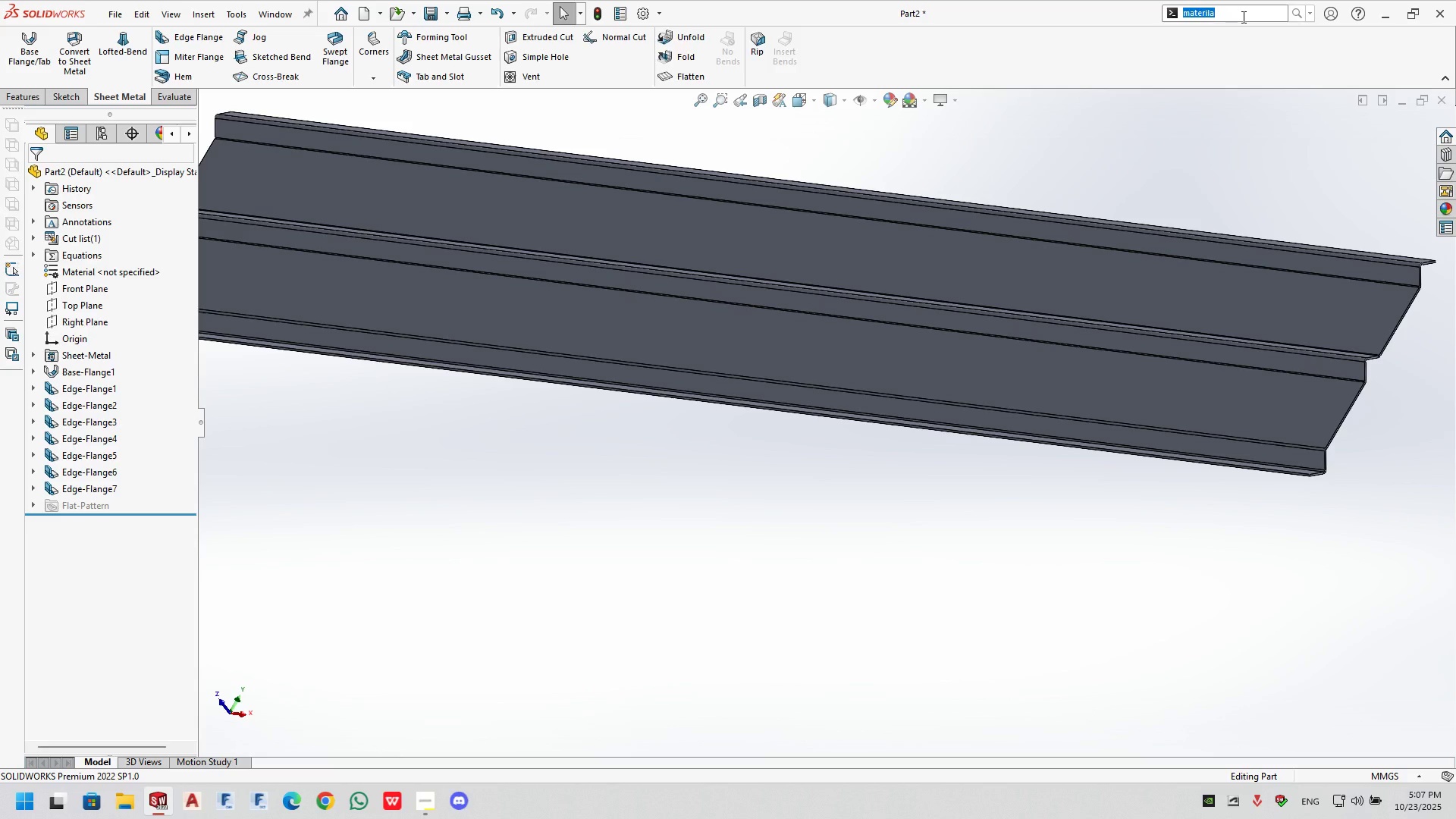 
key(ArrowRight)
 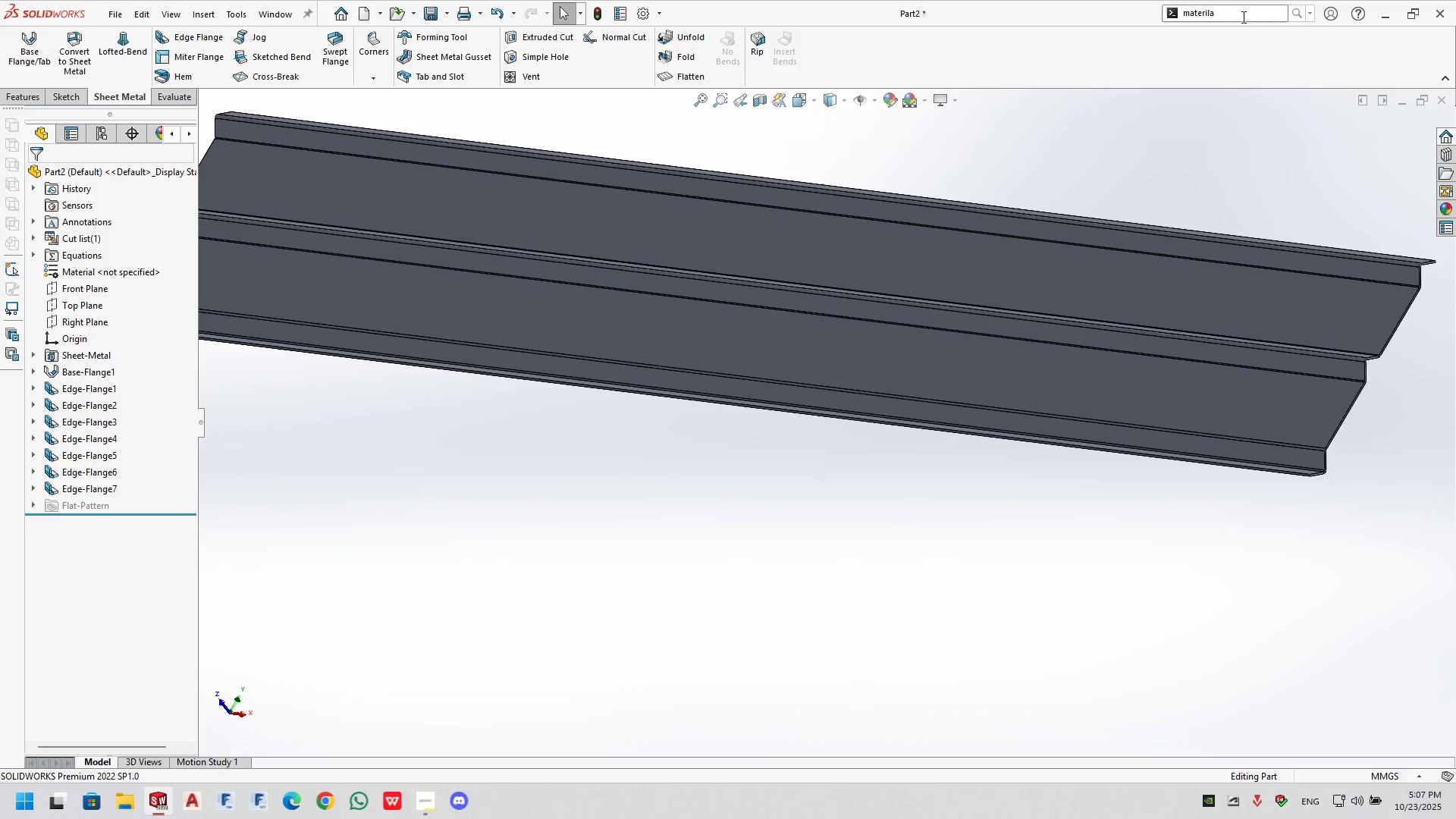 
key(Backspace)
 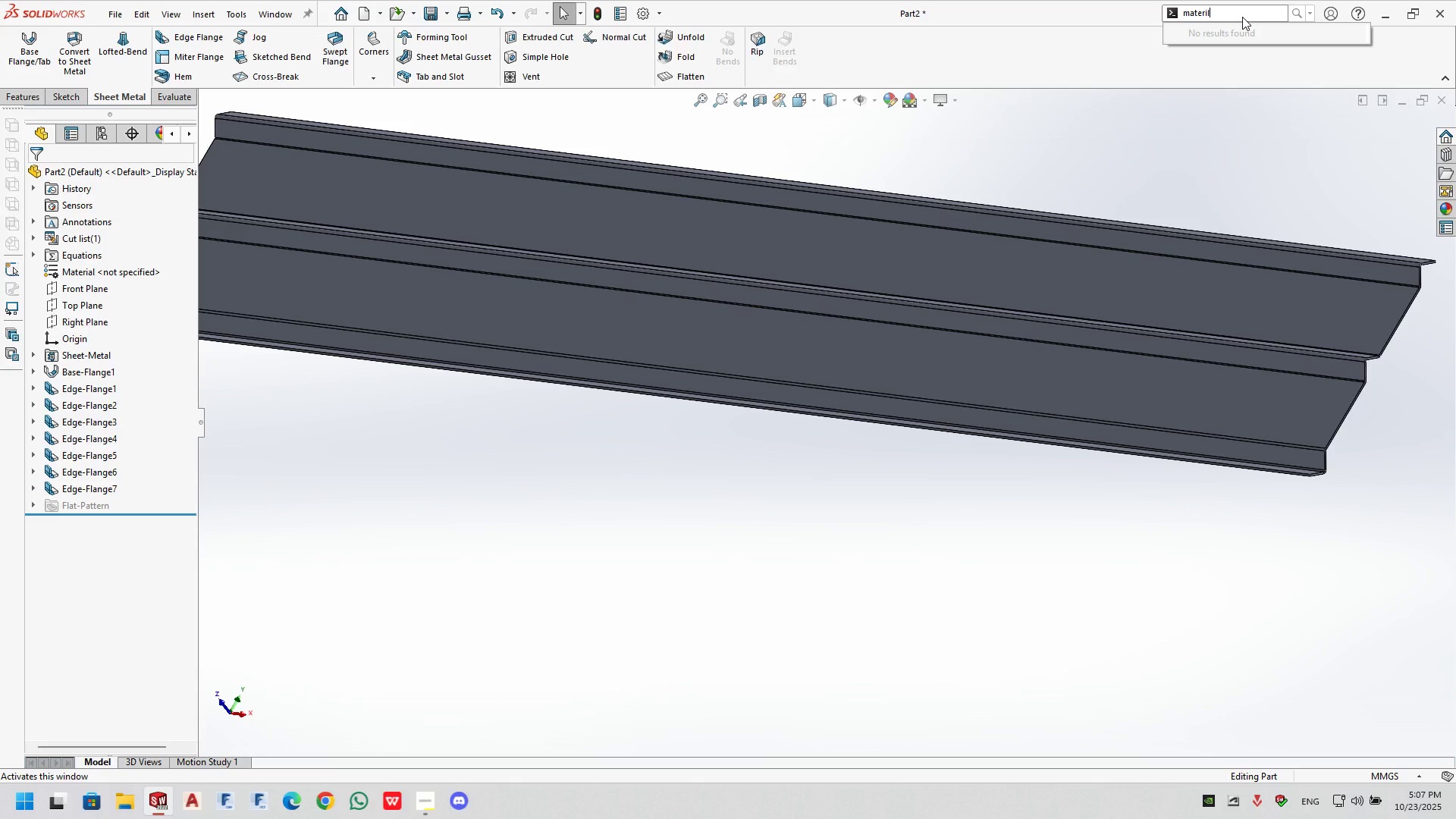 
key(Backspace)
 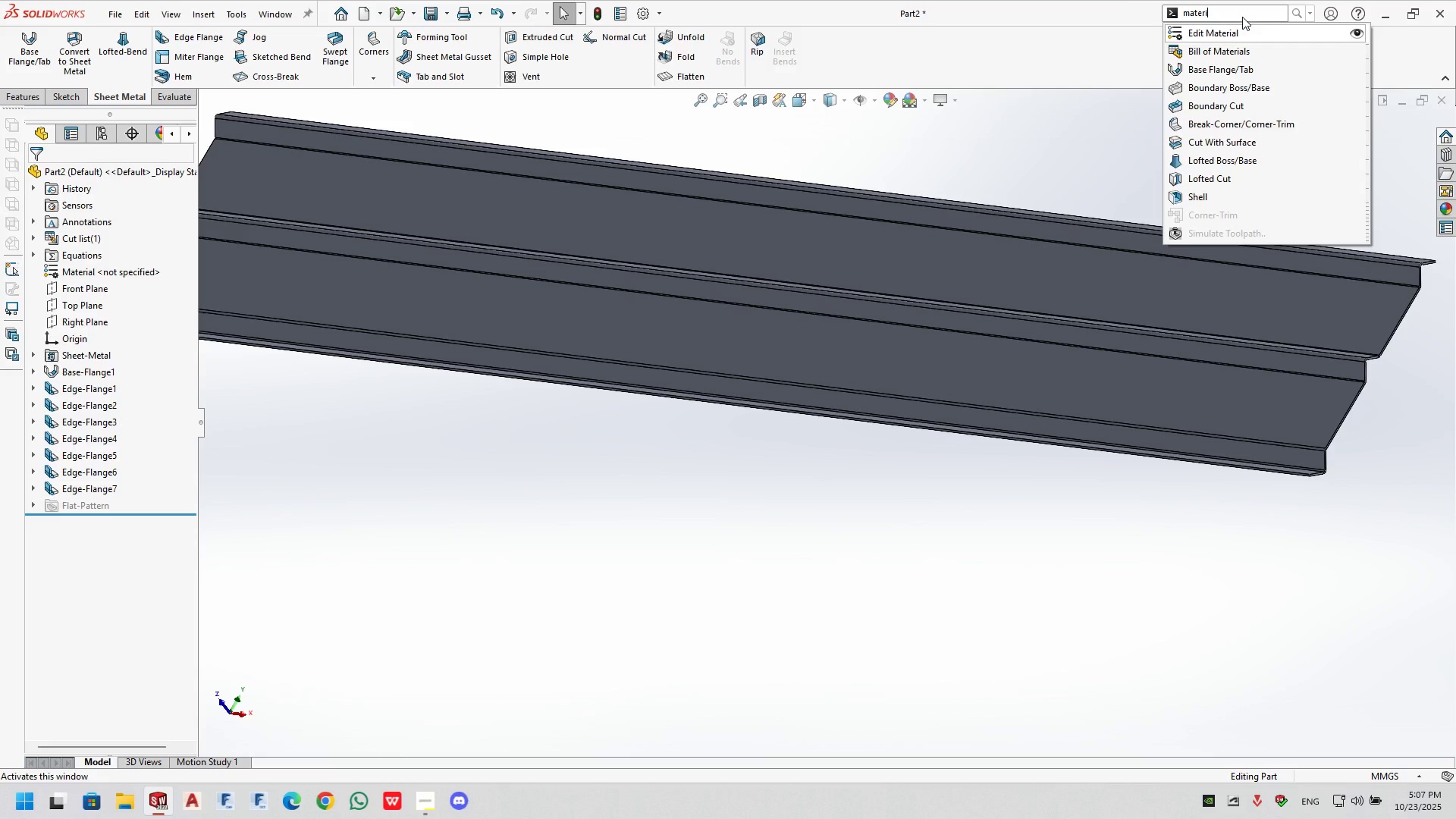 
key(Enter)
 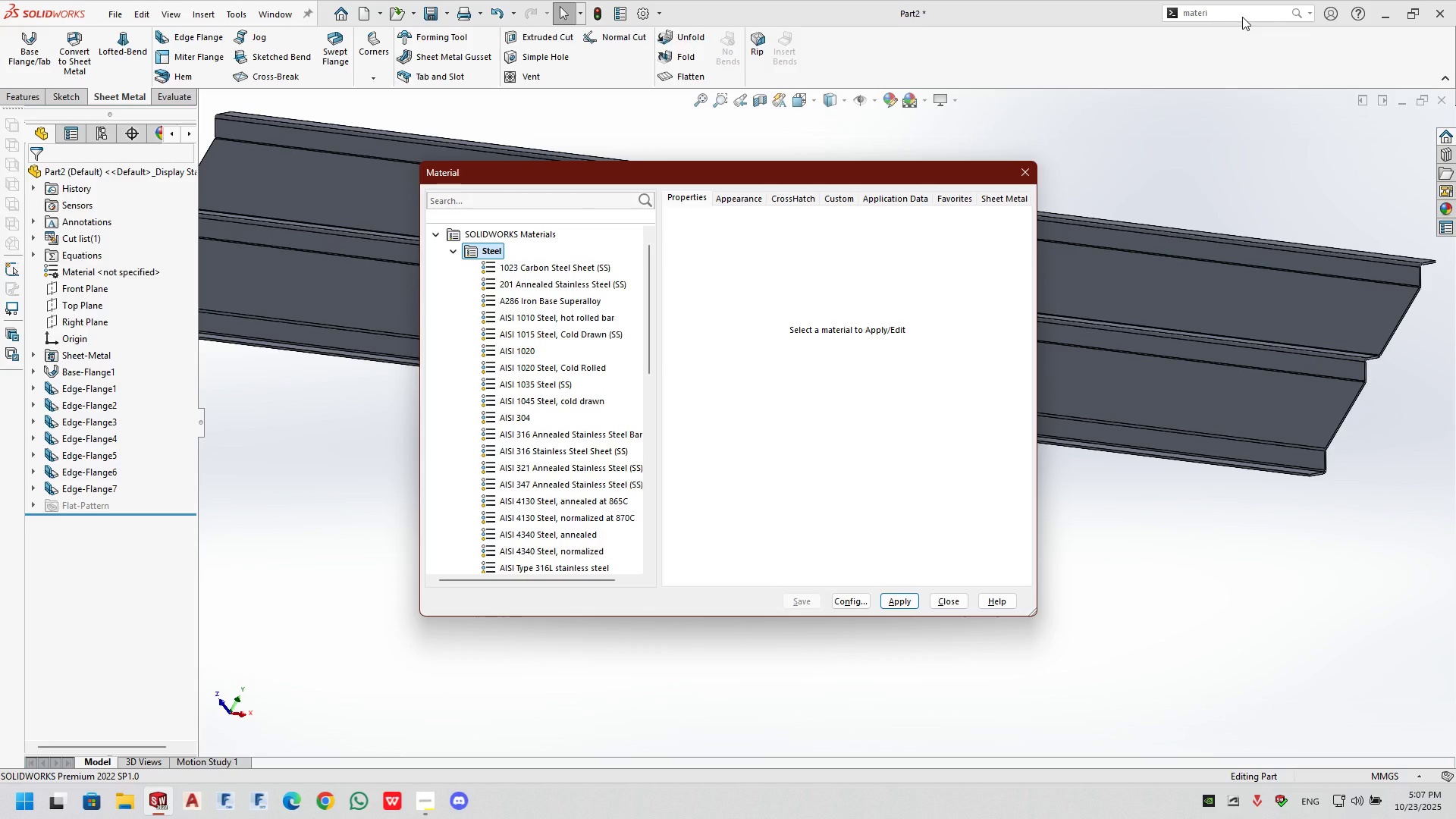 
scroll: coordinate [548, 383], scroll_direction: down, amount: 8.0
 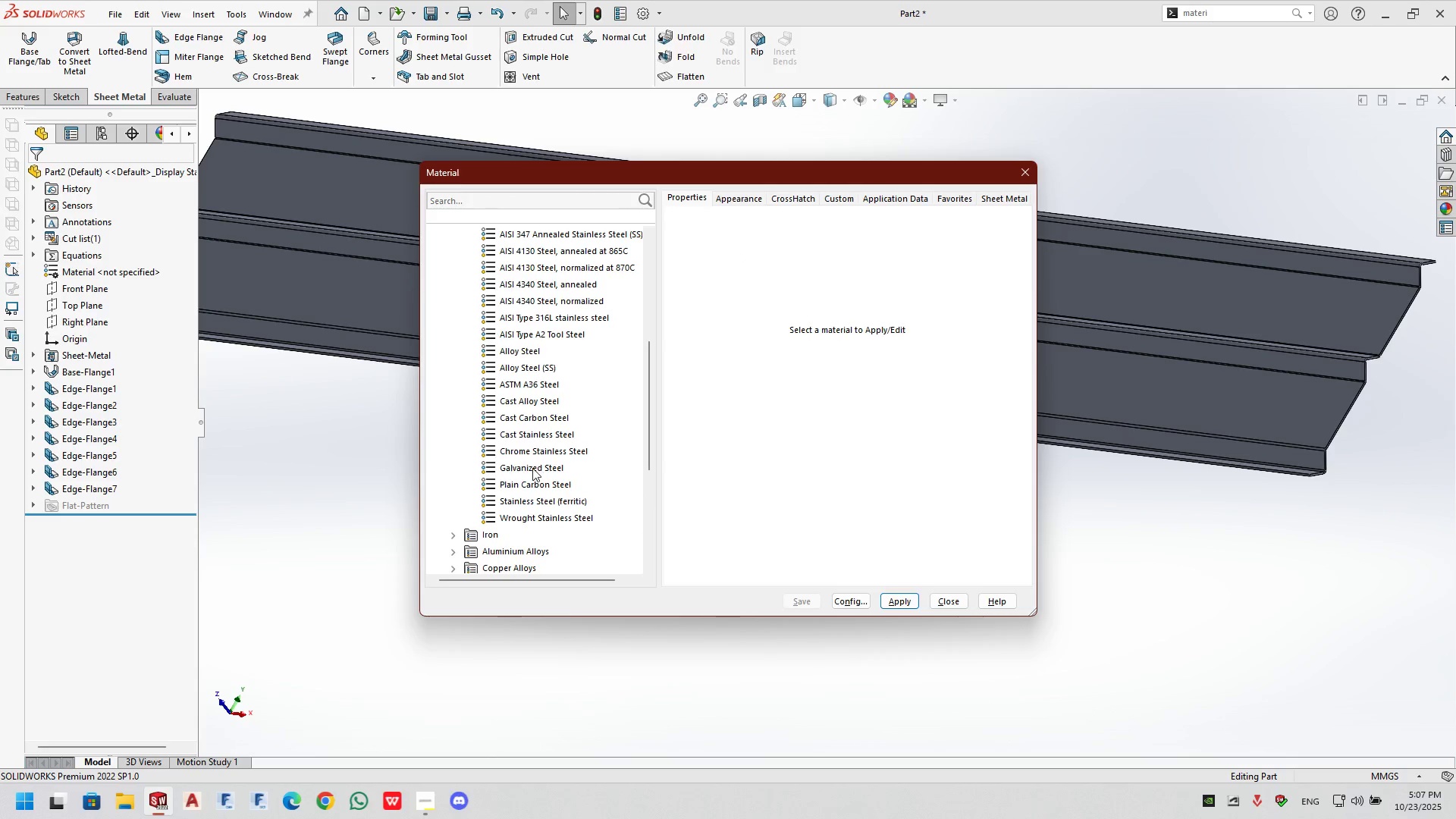 
double_click([532, 468])
 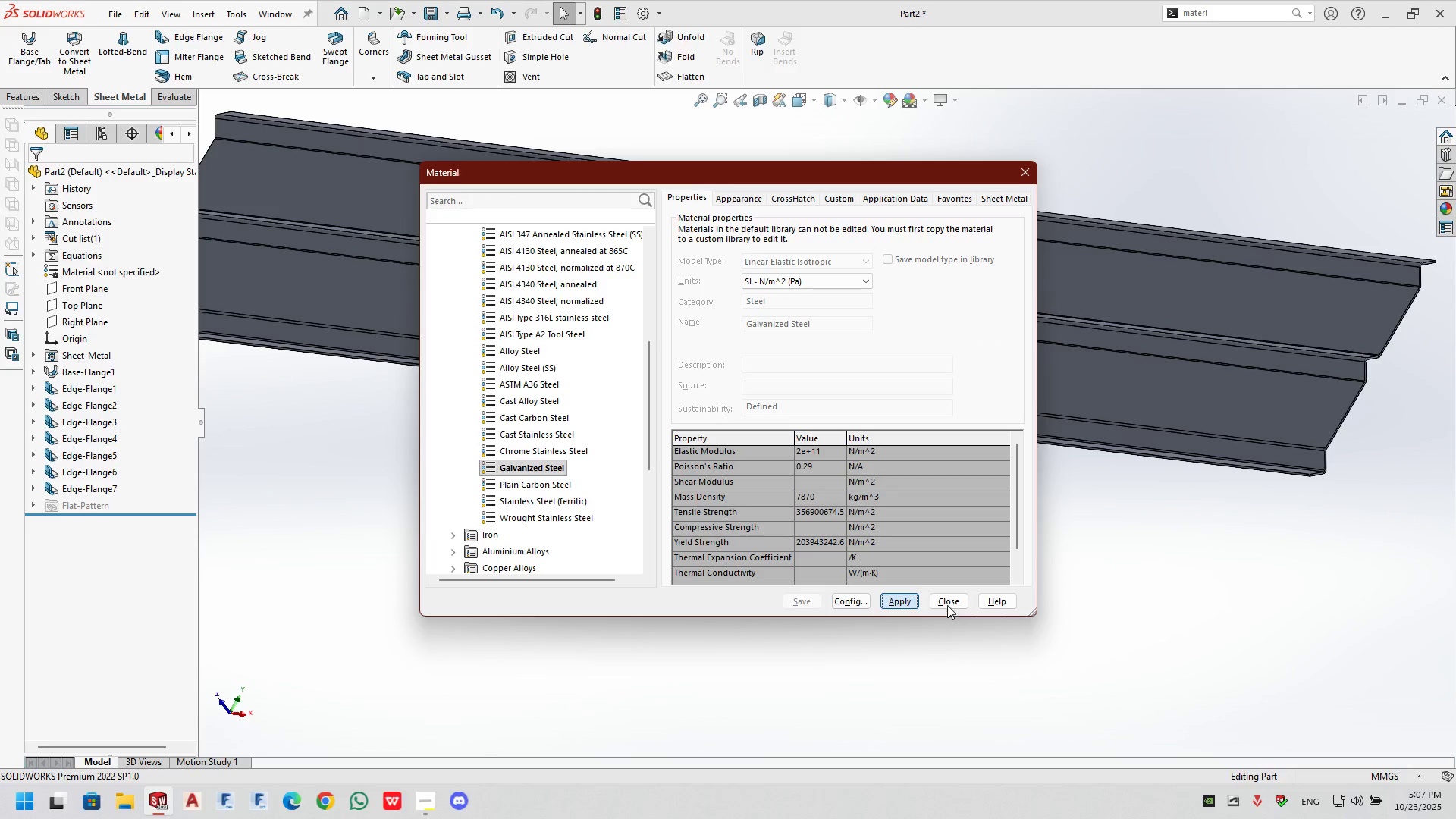 
double_click([947, 604])
 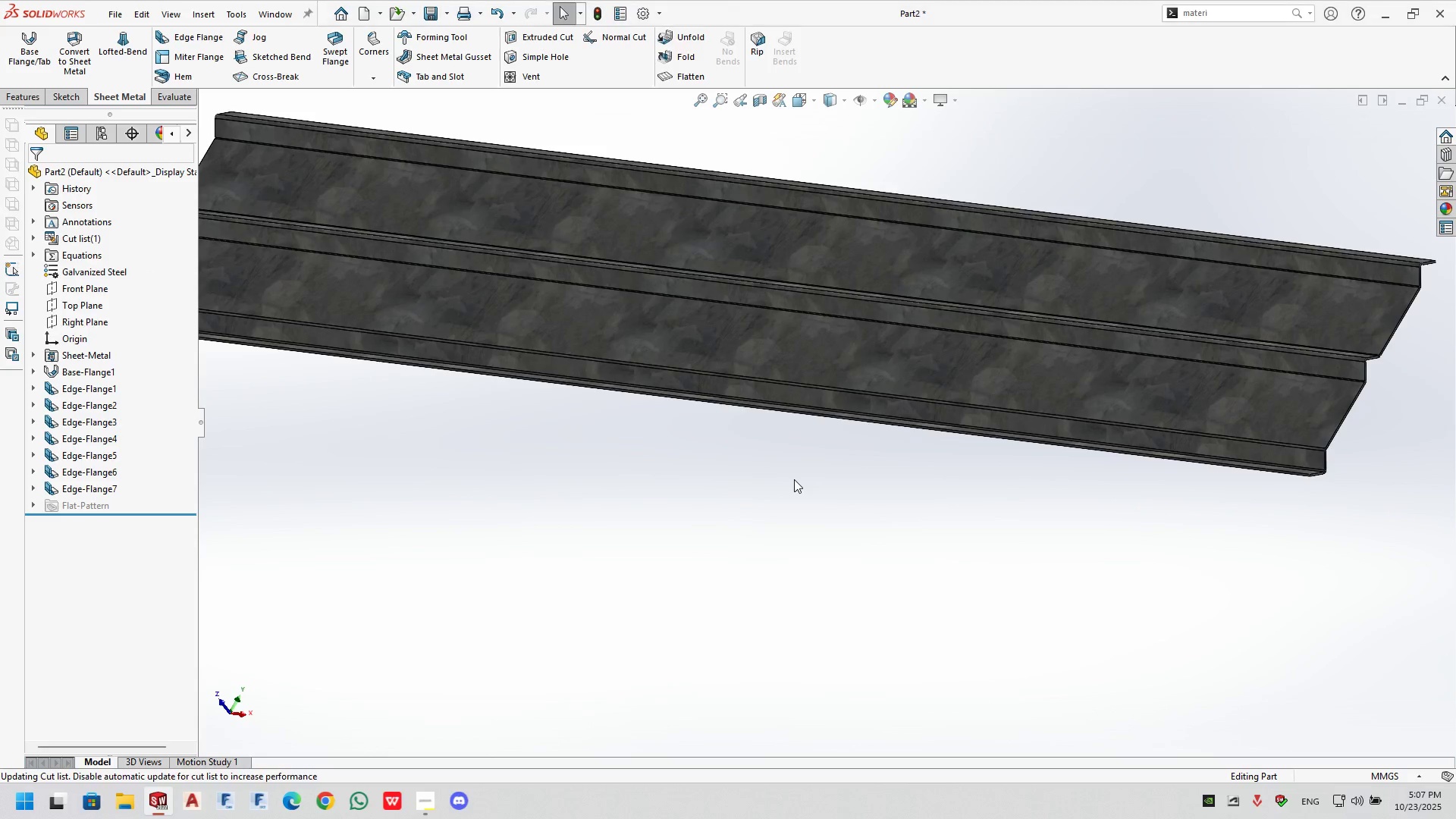 
left_click([794, 479])
 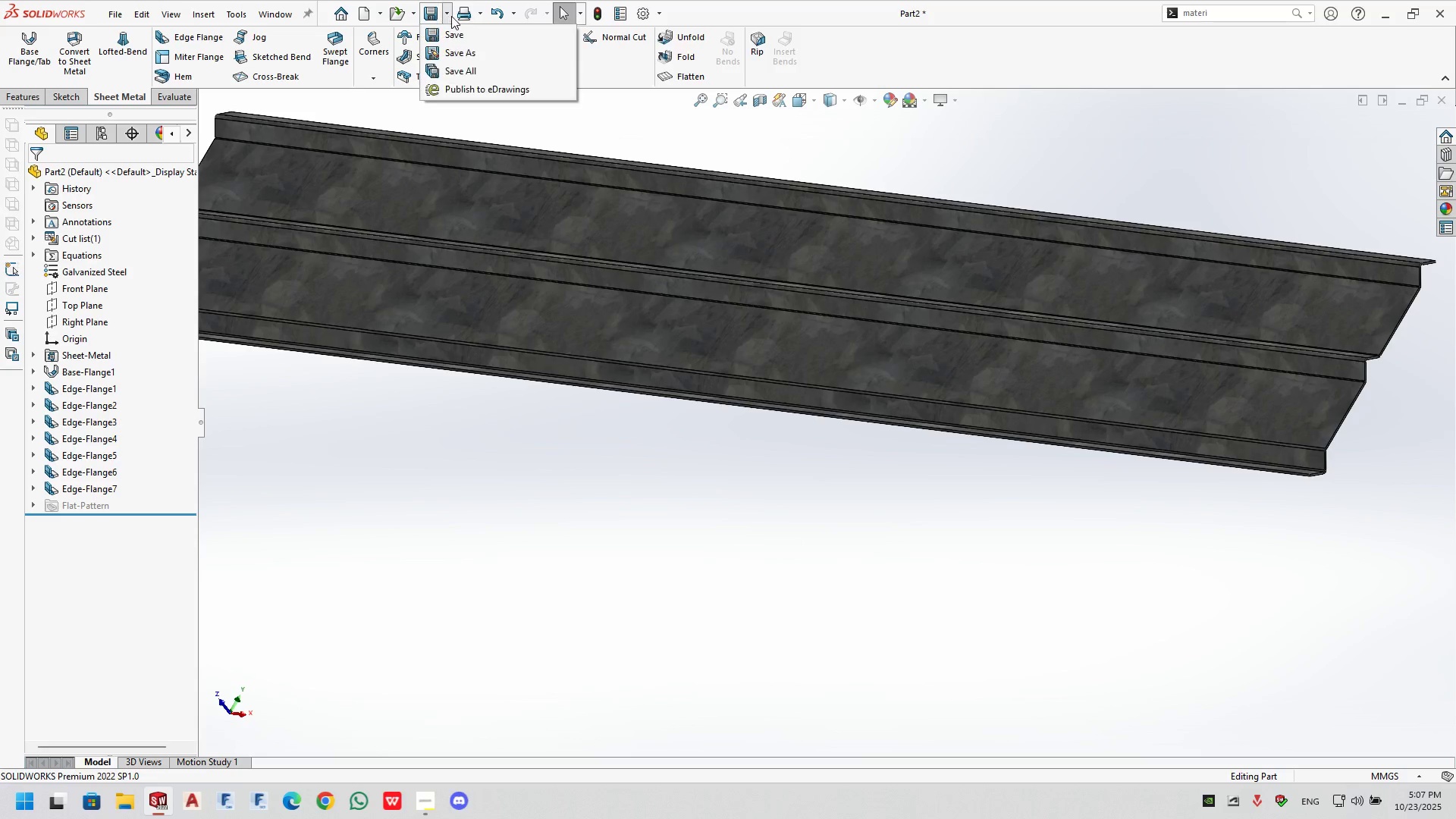 
double_click([453, 50])
 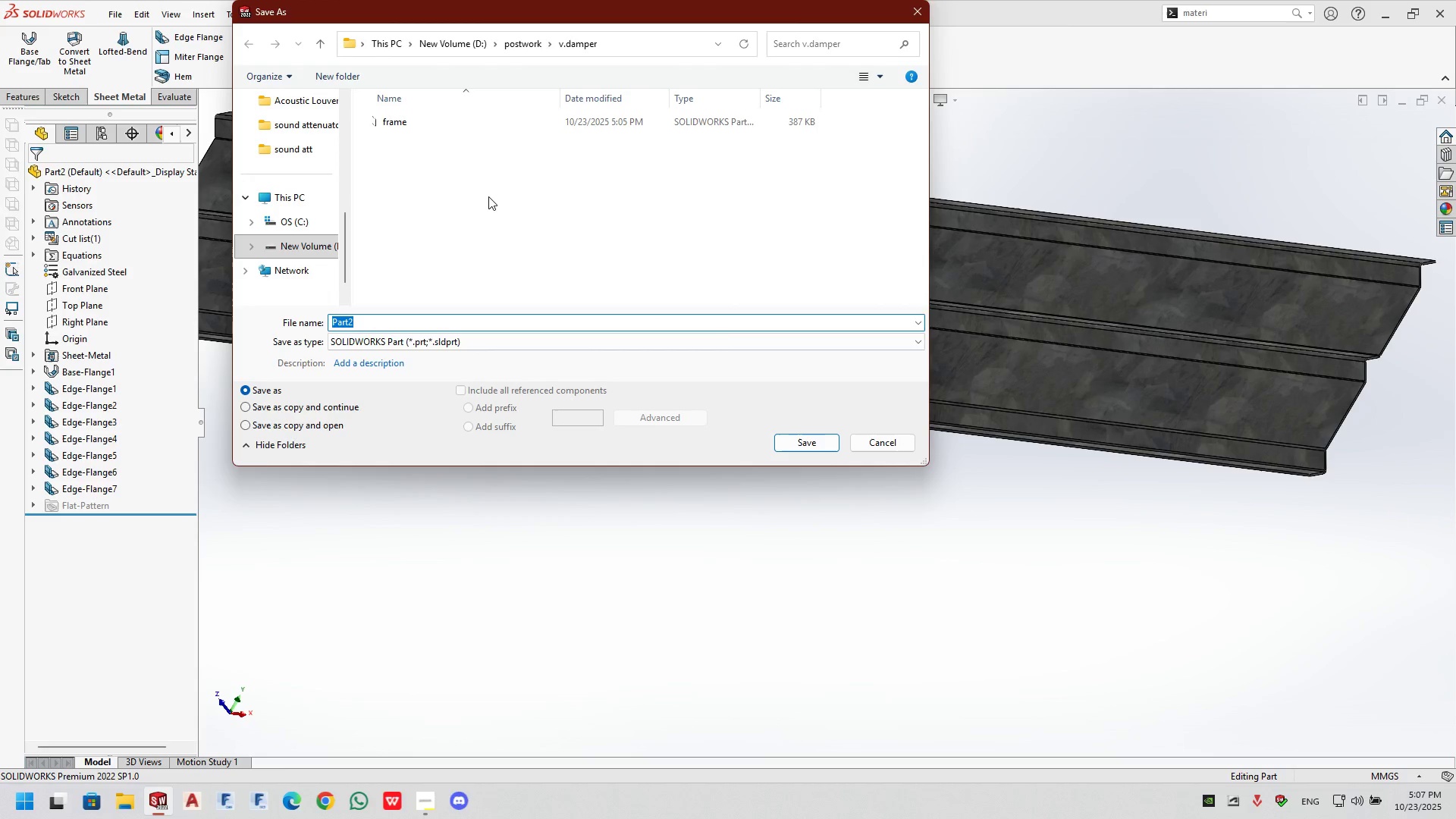 
type(blade)
 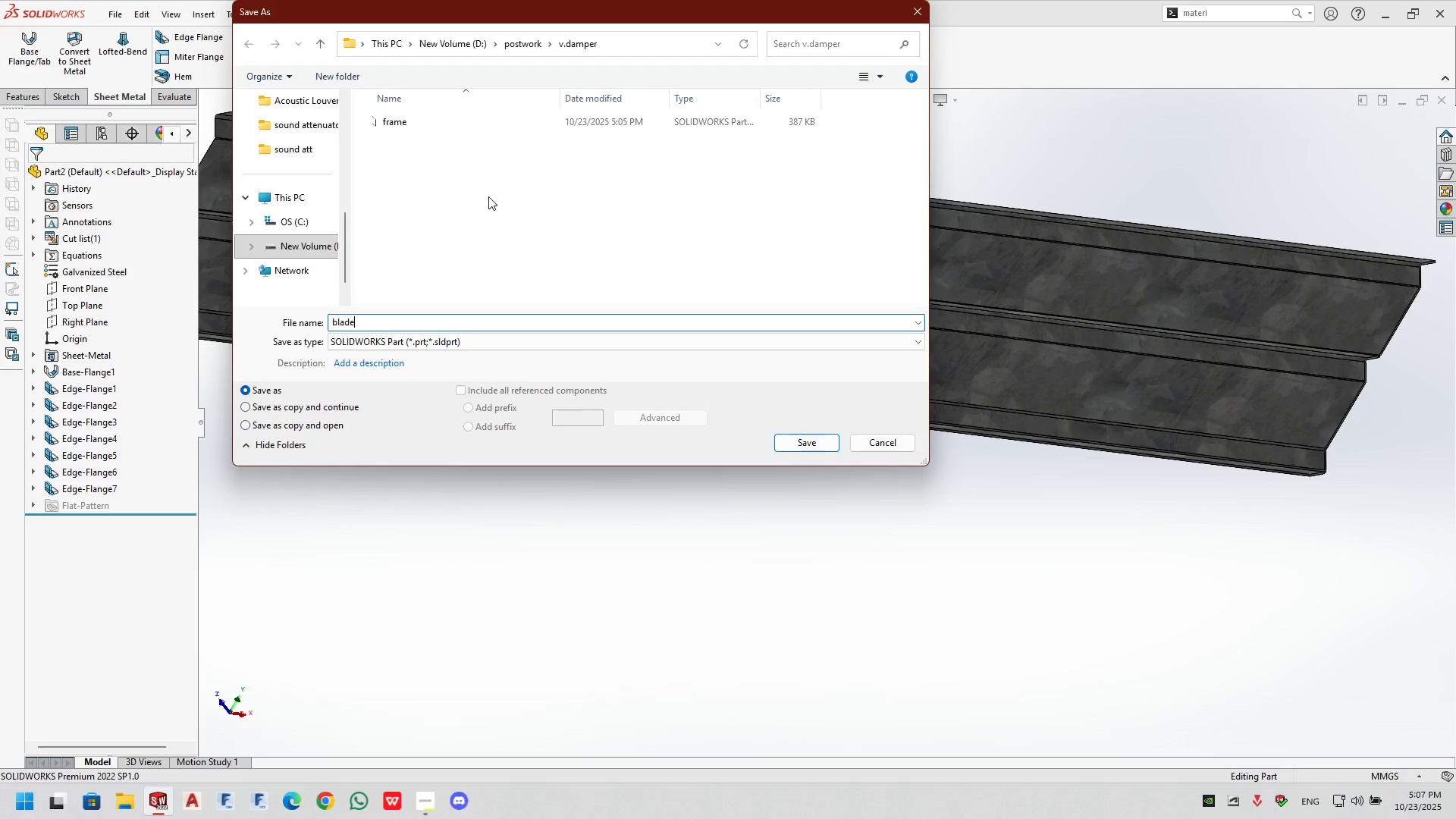 
key(Enter)
 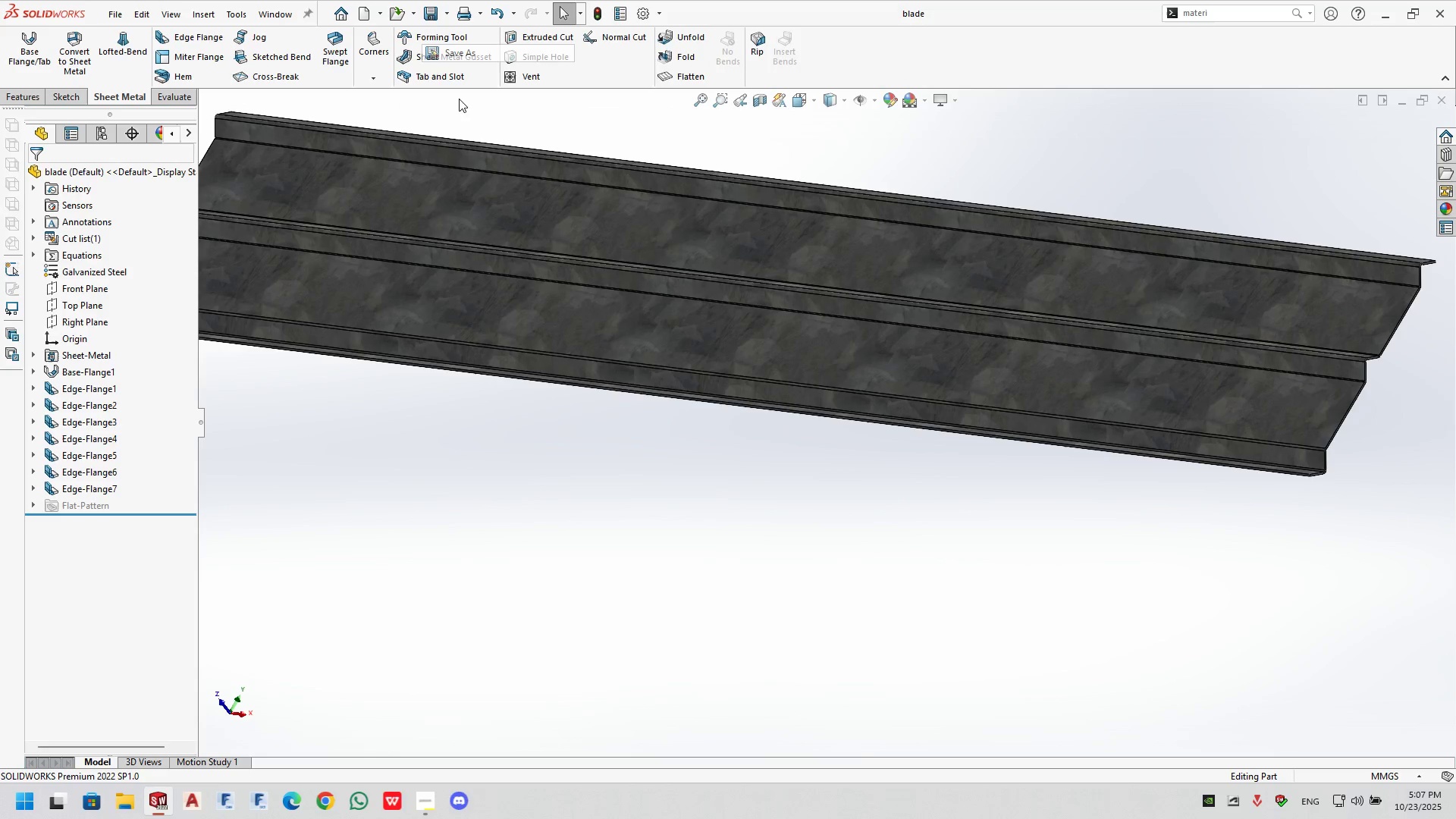 
wait(5.75)
 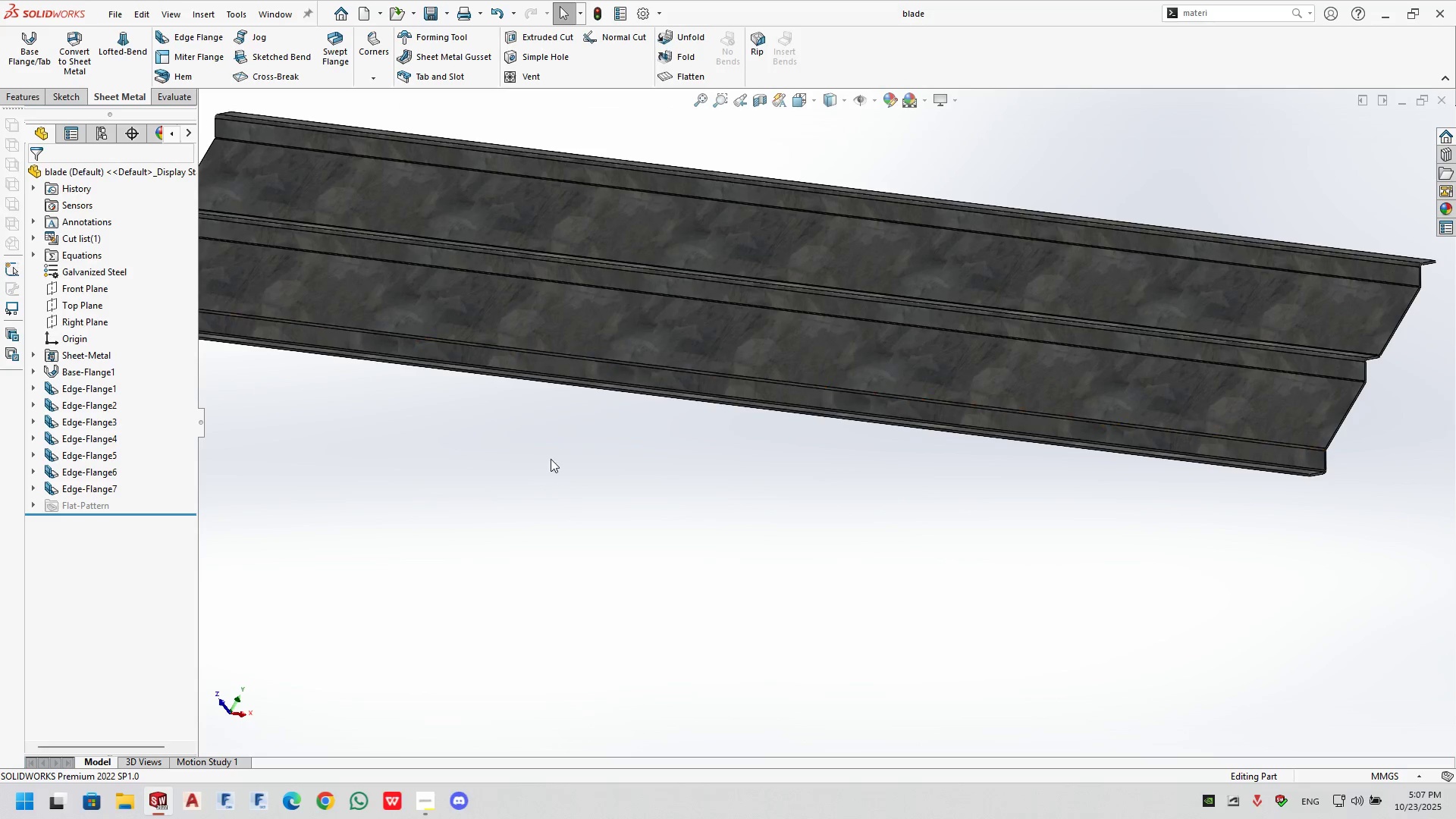 
left_click([413, 118])
 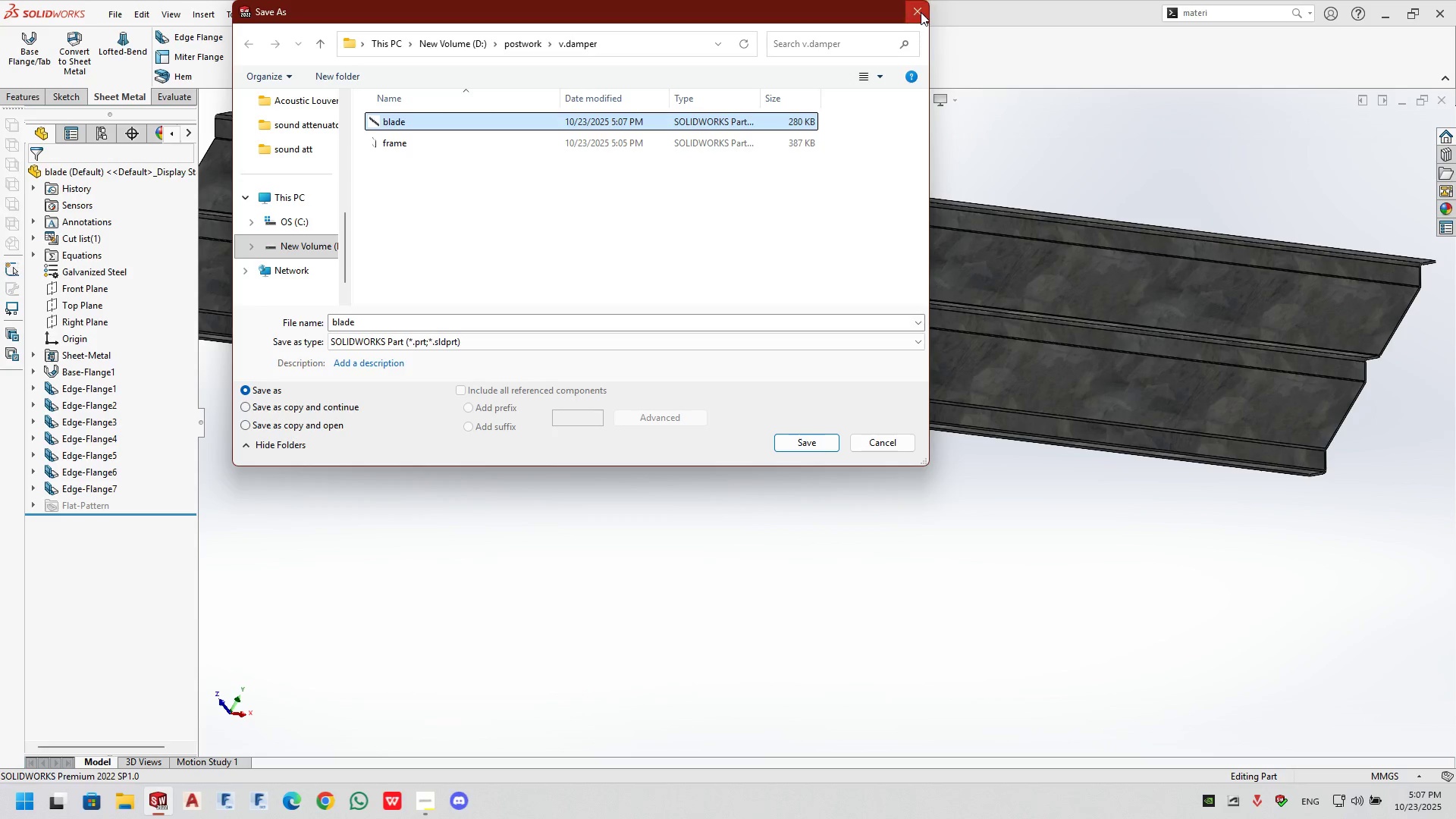 
left_click([921, 11])
 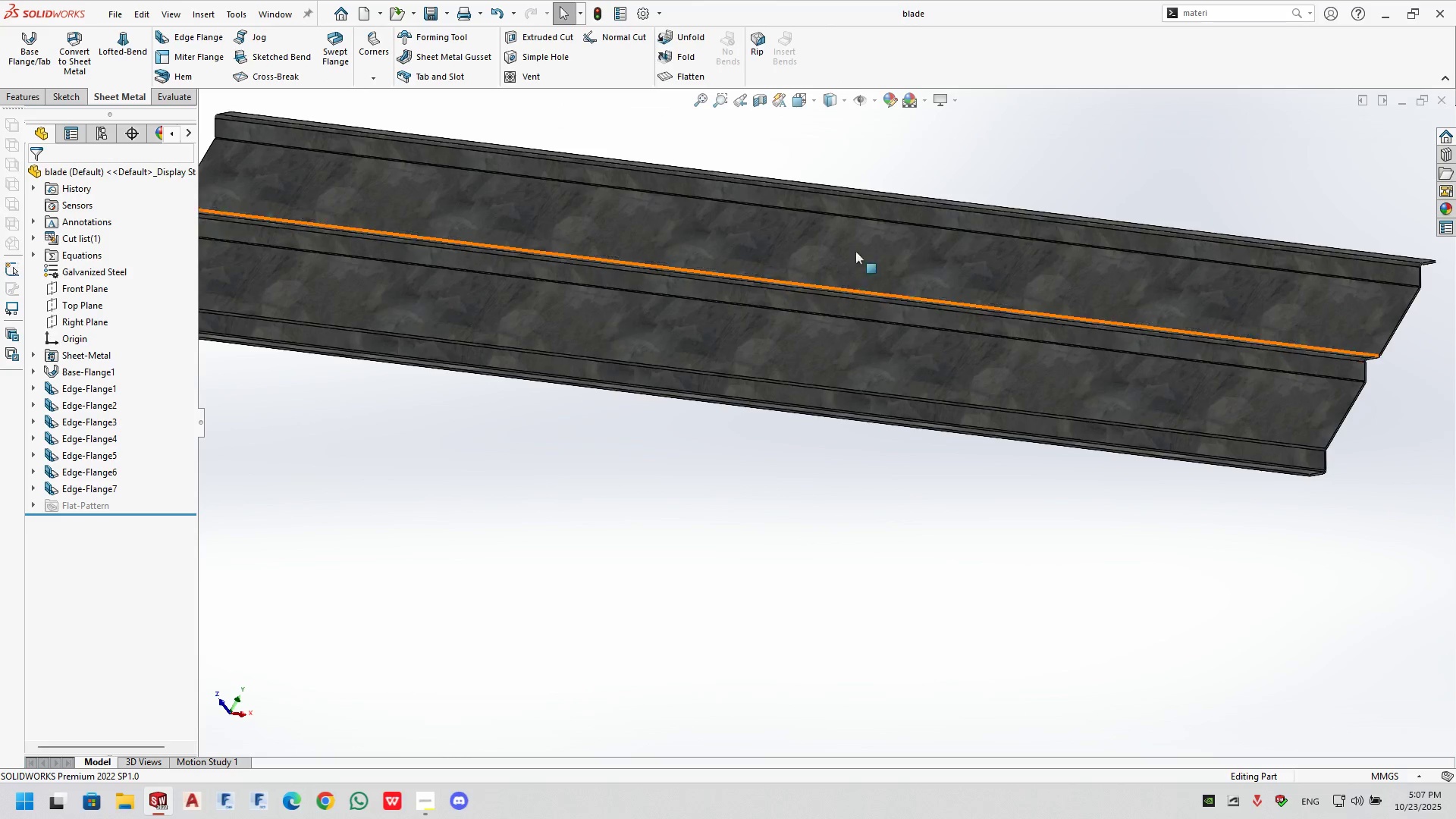 
left_click_drag(start_coordinate=[952, 141], to_coordinate=[959, 141])
 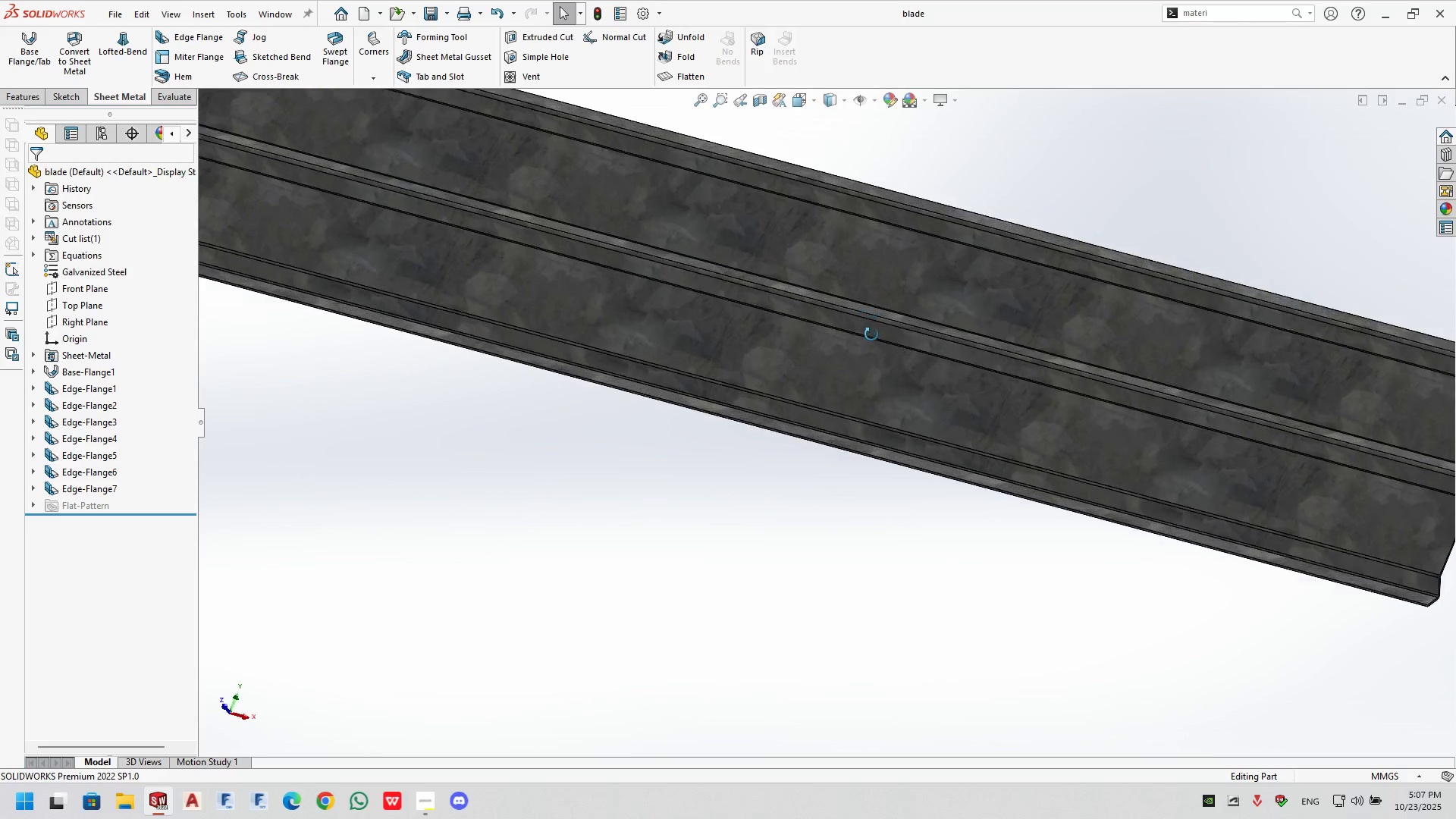 
scroll: coordinate [871, 335], scroll_direction: up, amount: 4.0
 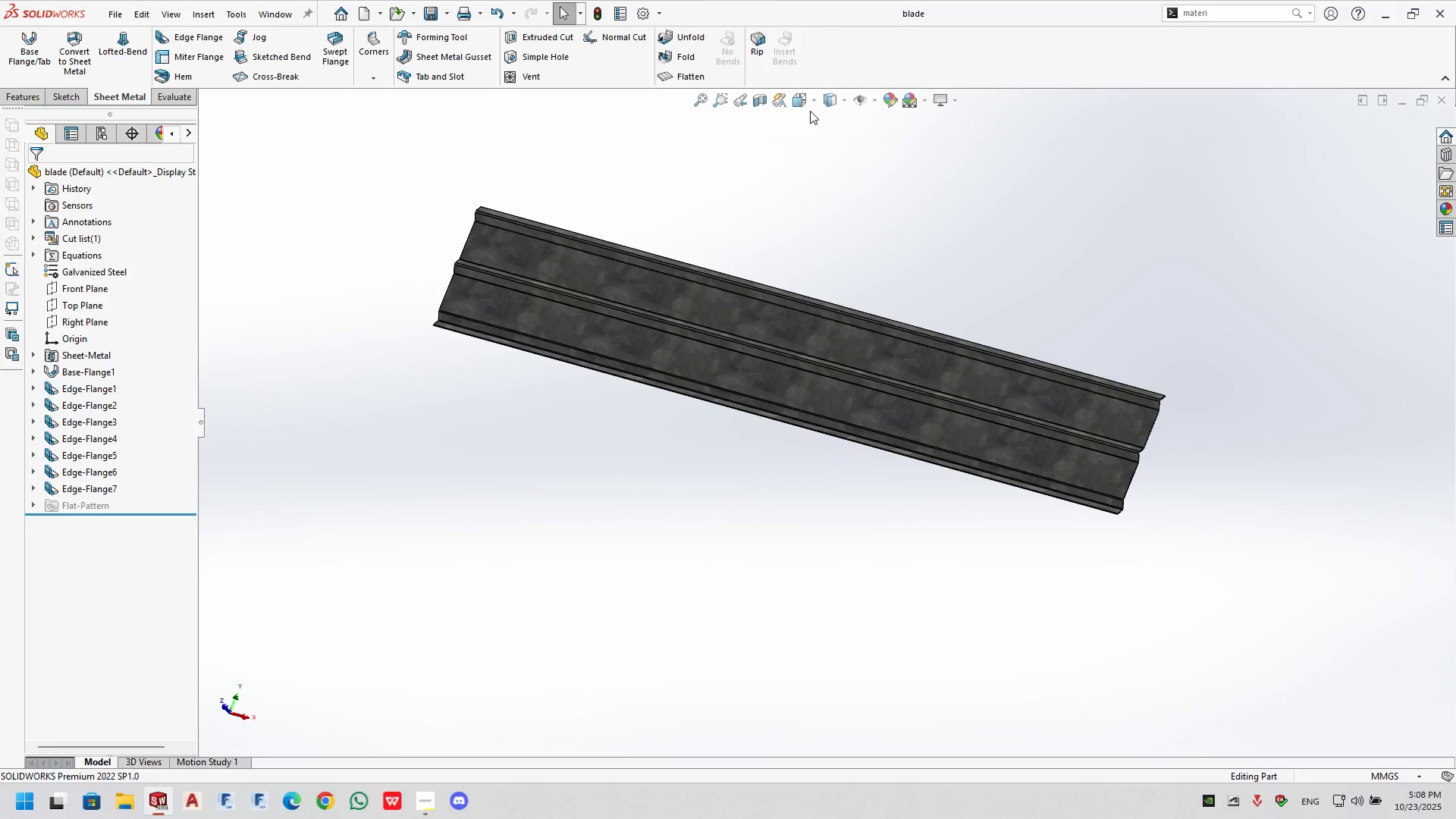 
left_click([805, 101])
 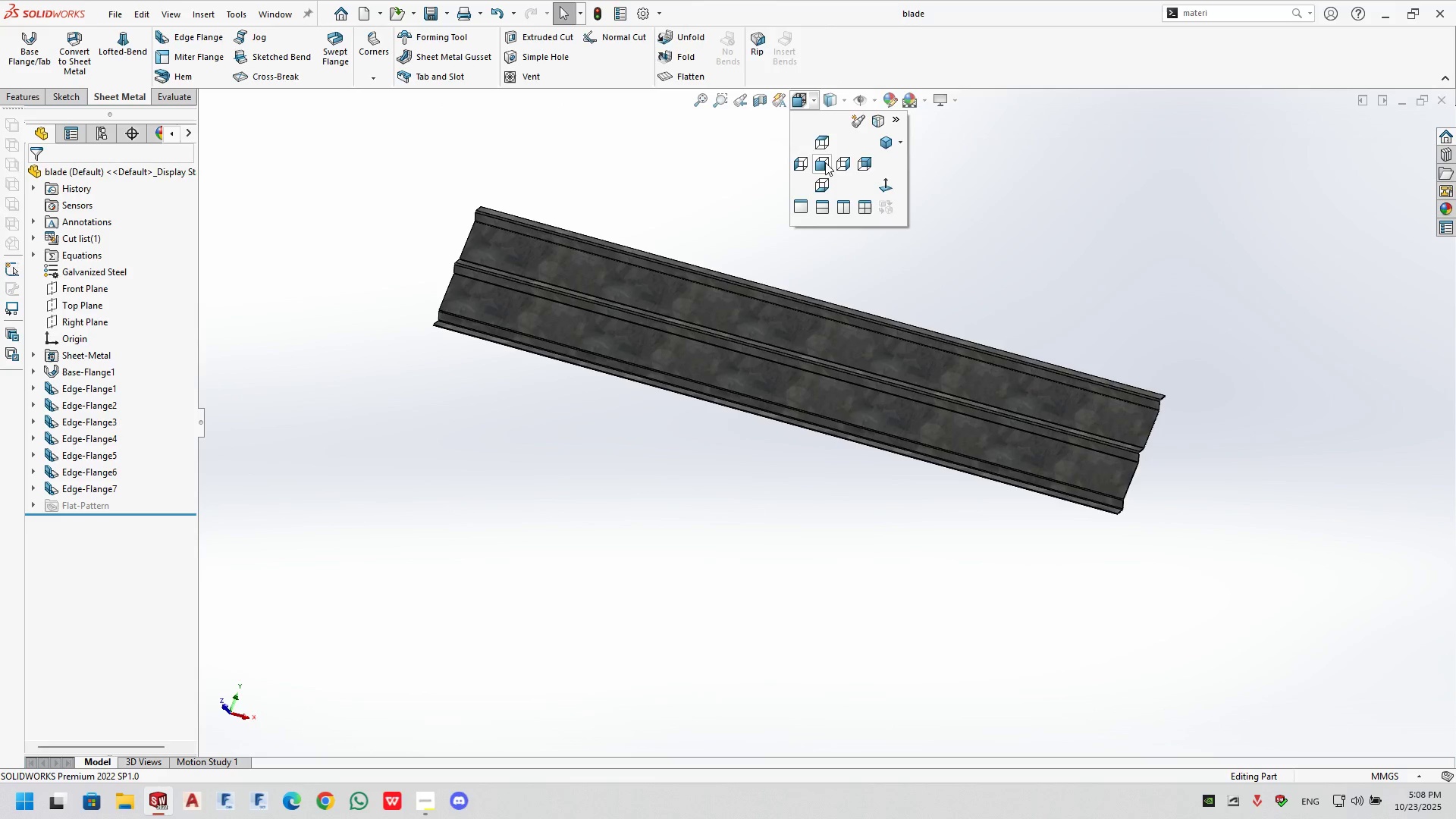 
left_click([827, 158])
 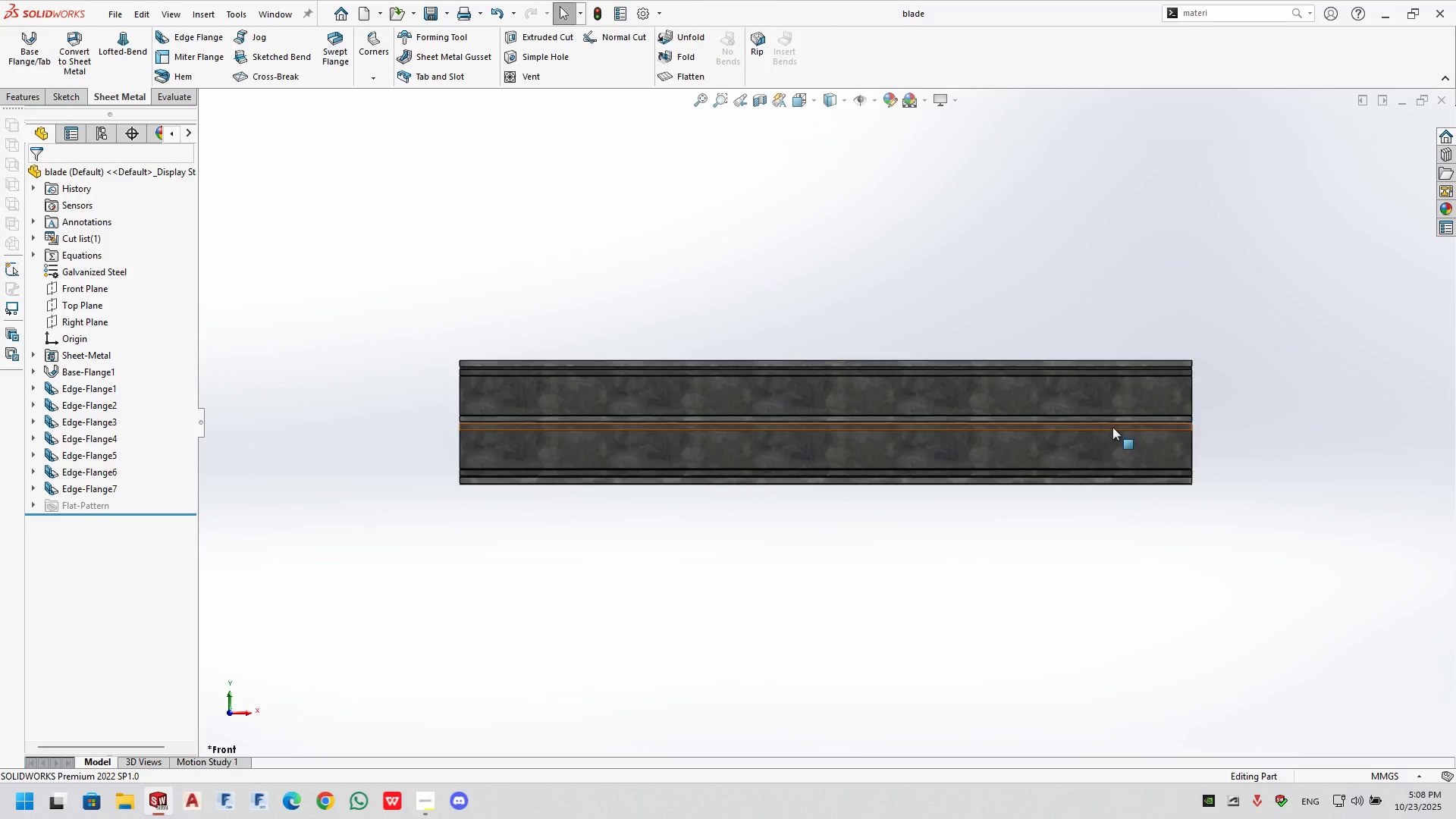 
scroll: coordinate [982, 431], scroll_direction: down, amount: 9.0
 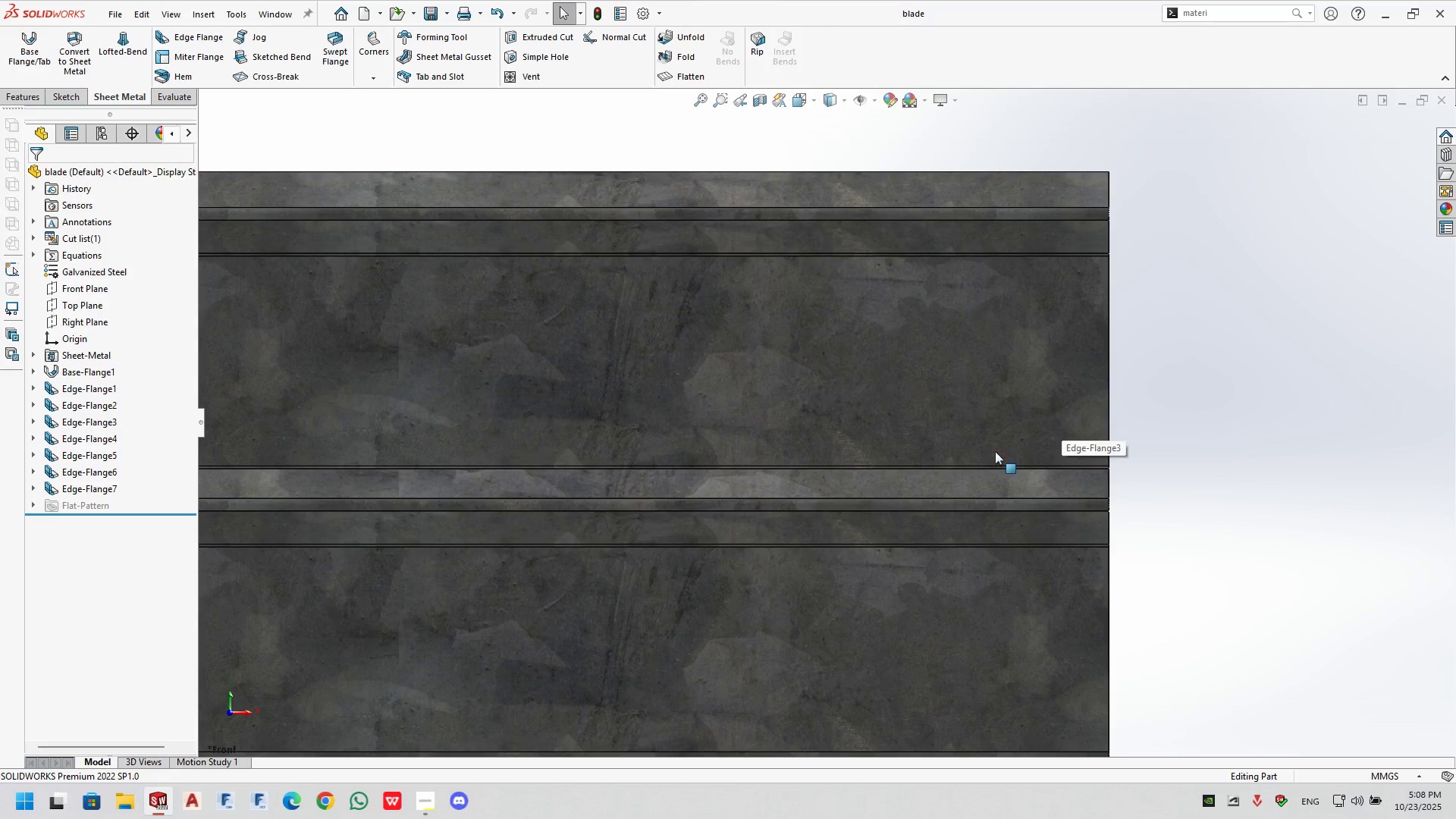 
scroll: coordinate [995, 451], scroll_direction: up, amount: 1.0
 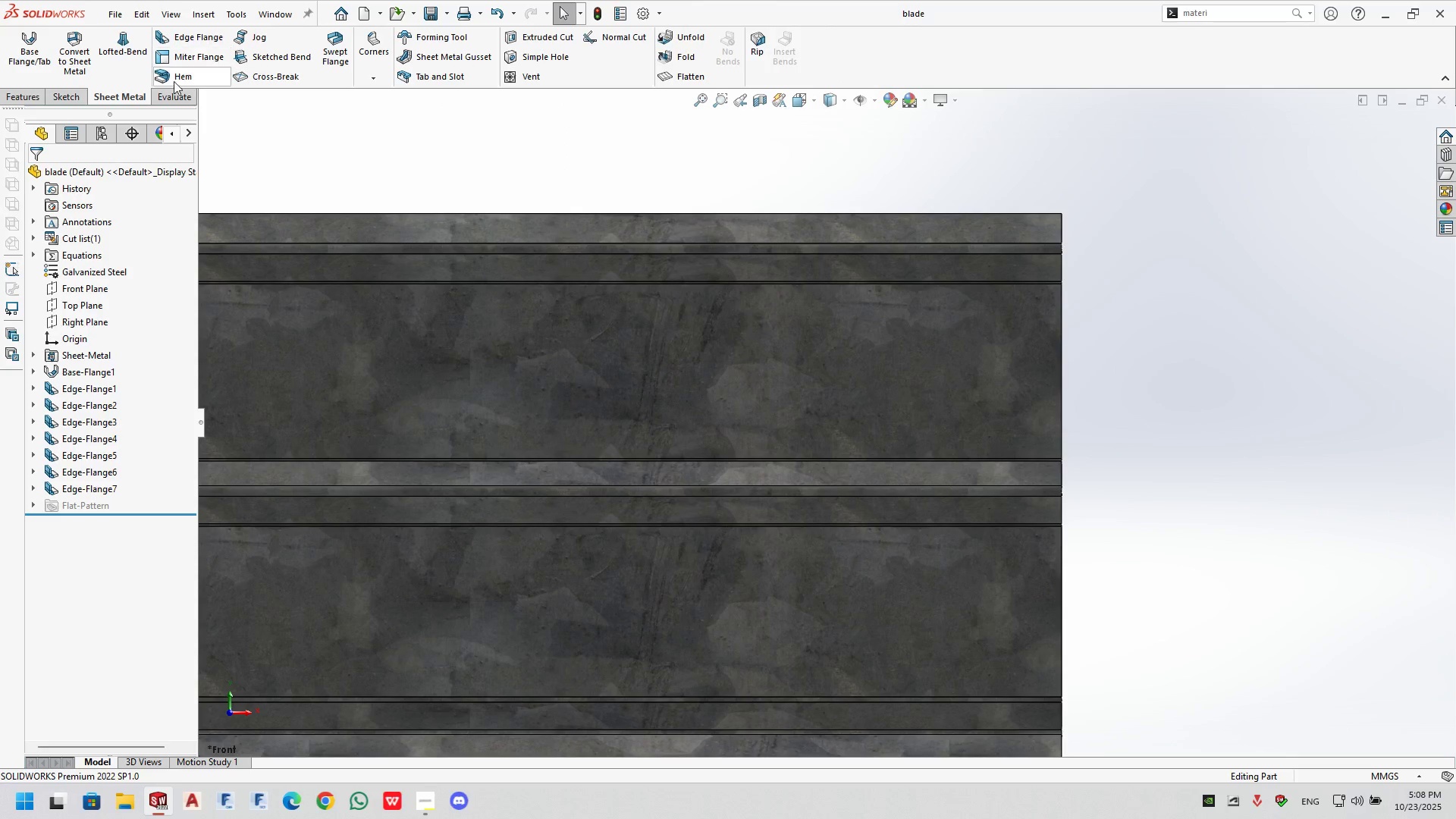 
left_click([171, 90])
 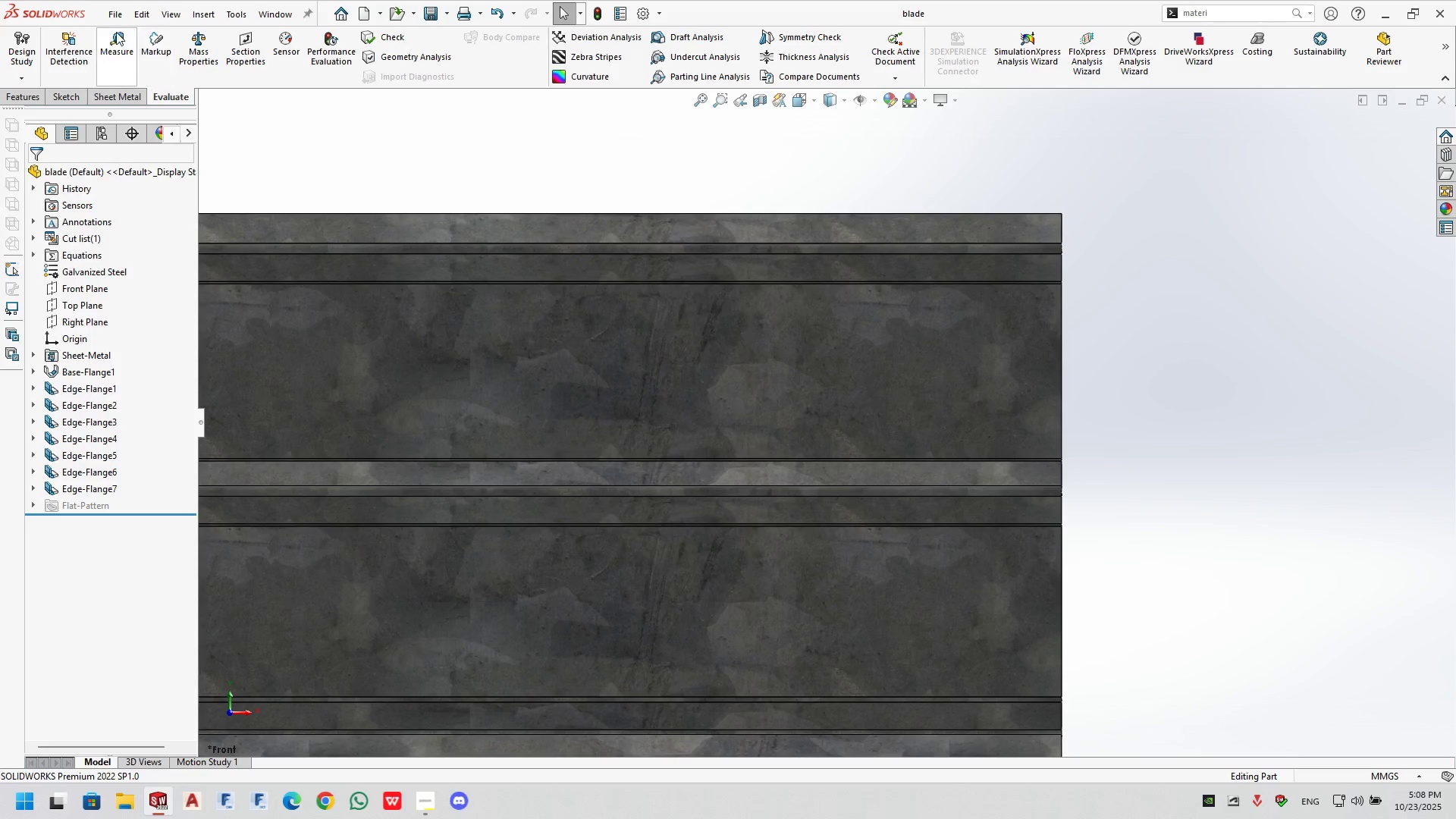 
left_click([116, 32])
 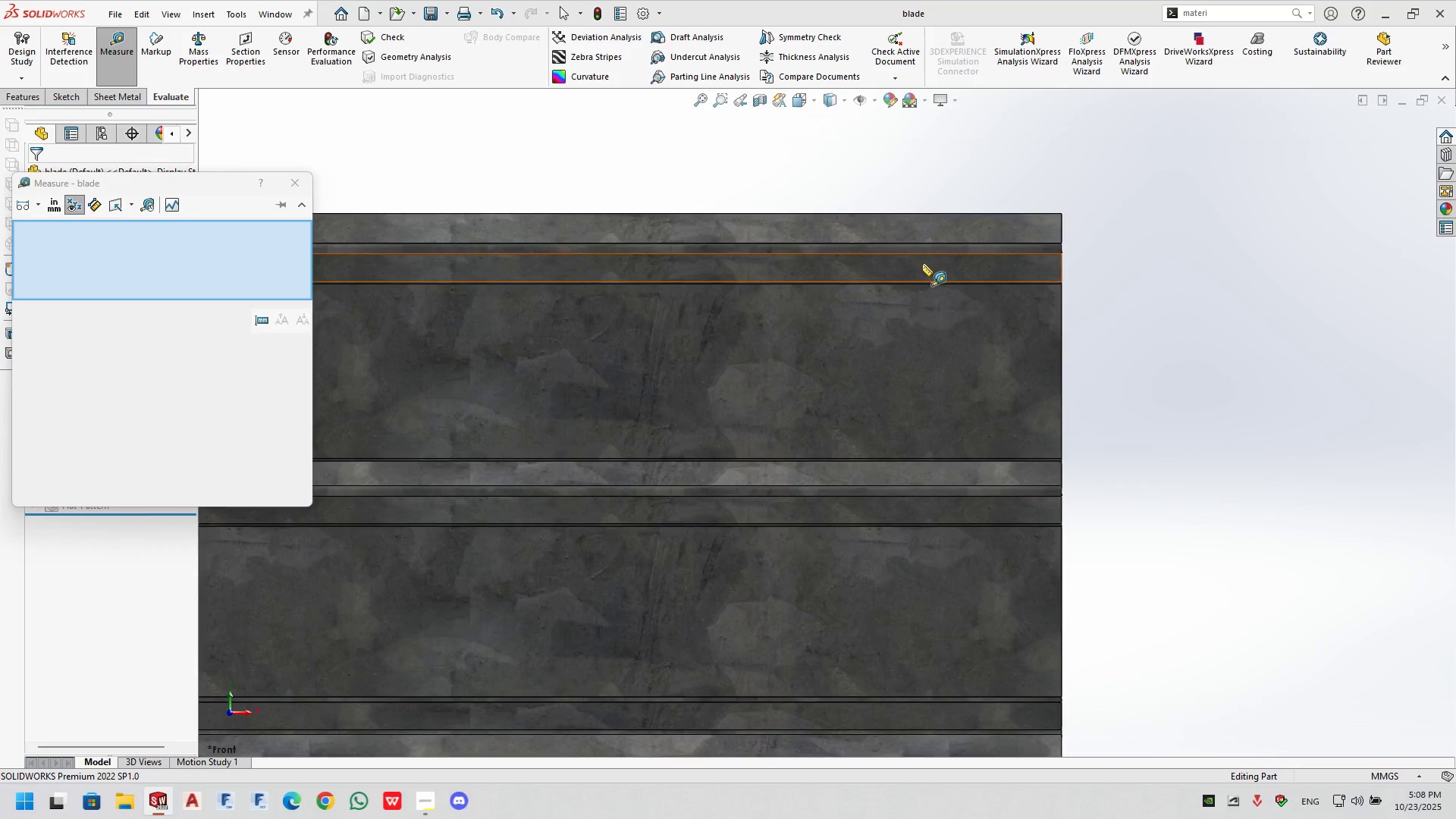 
scroll: coordinate [933, 275], scroll_direction: down, amount: 3.0
 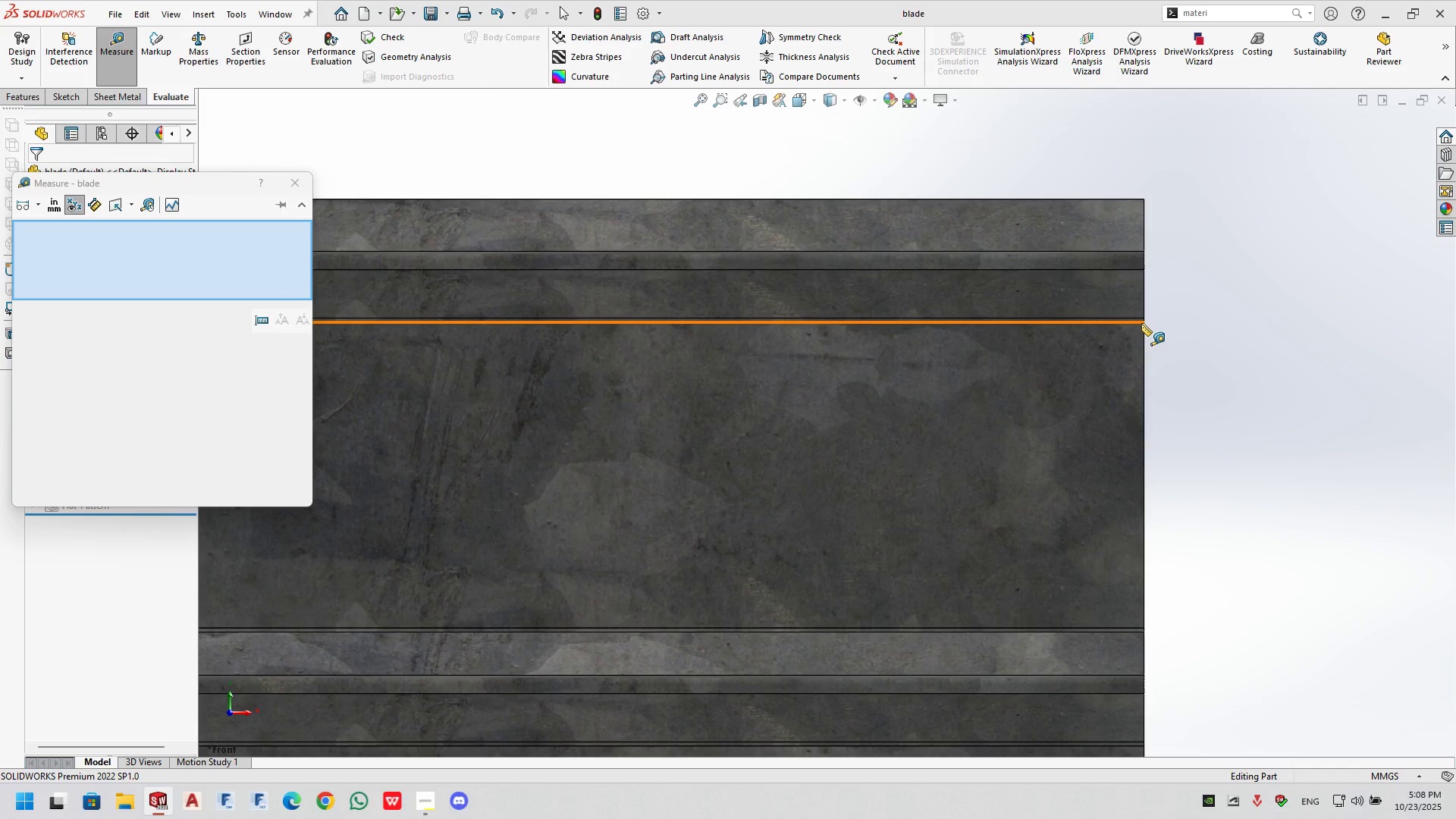 
left_click([1141, 323])
 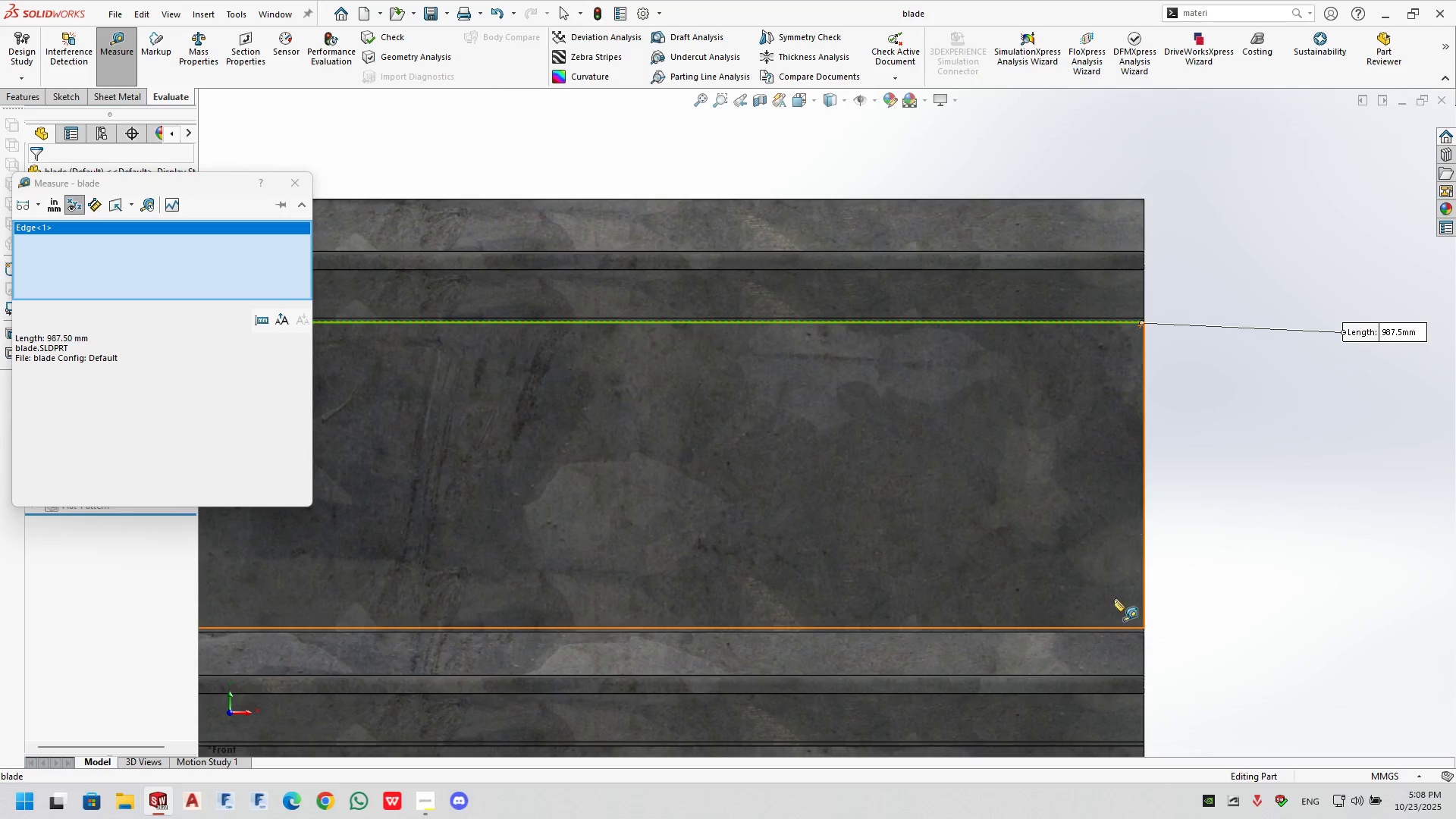 
scroll: coordinate [890, 524], scroll_direction: none, amount: 0.0
 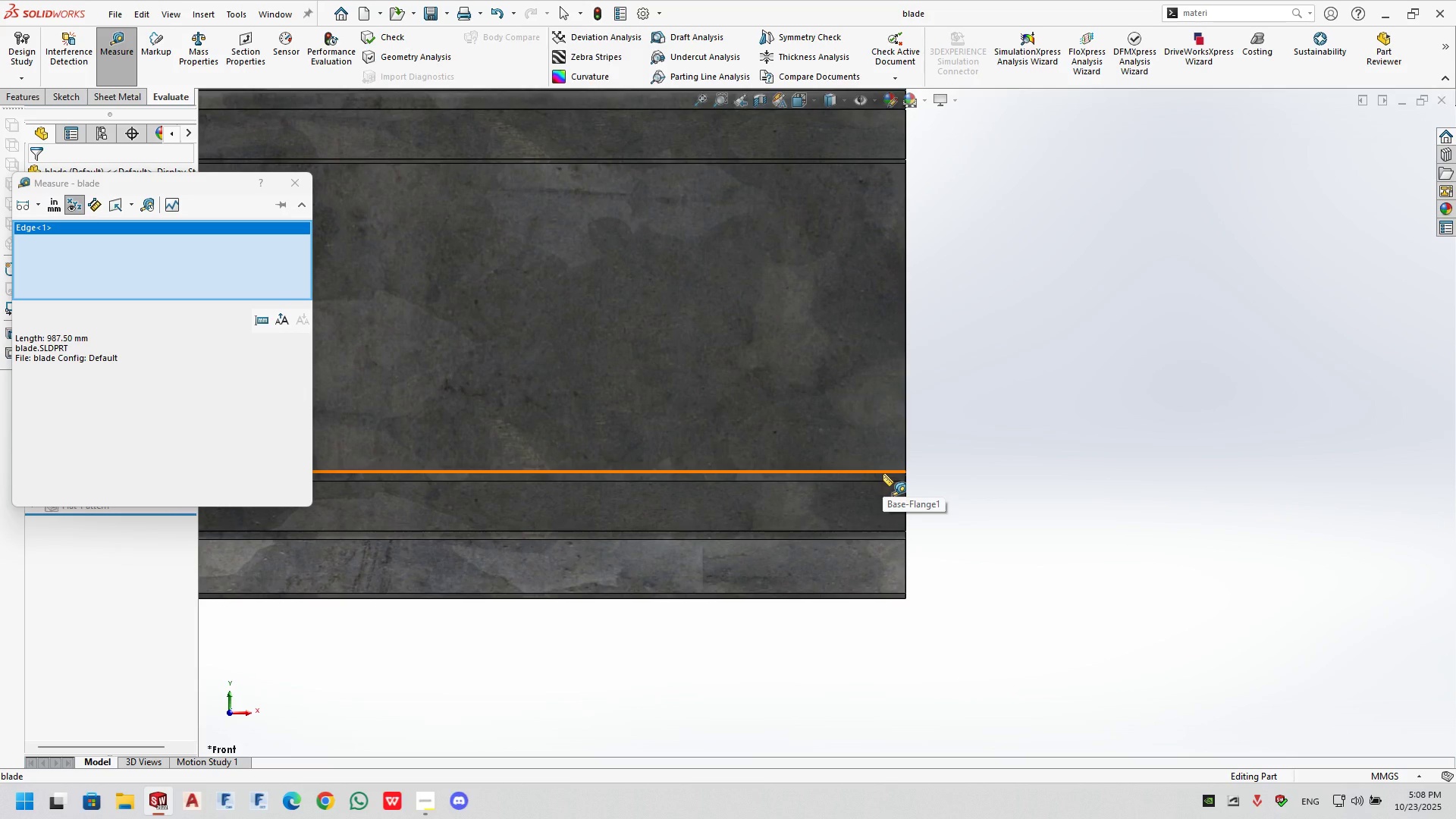 
left_click([883, 473])
 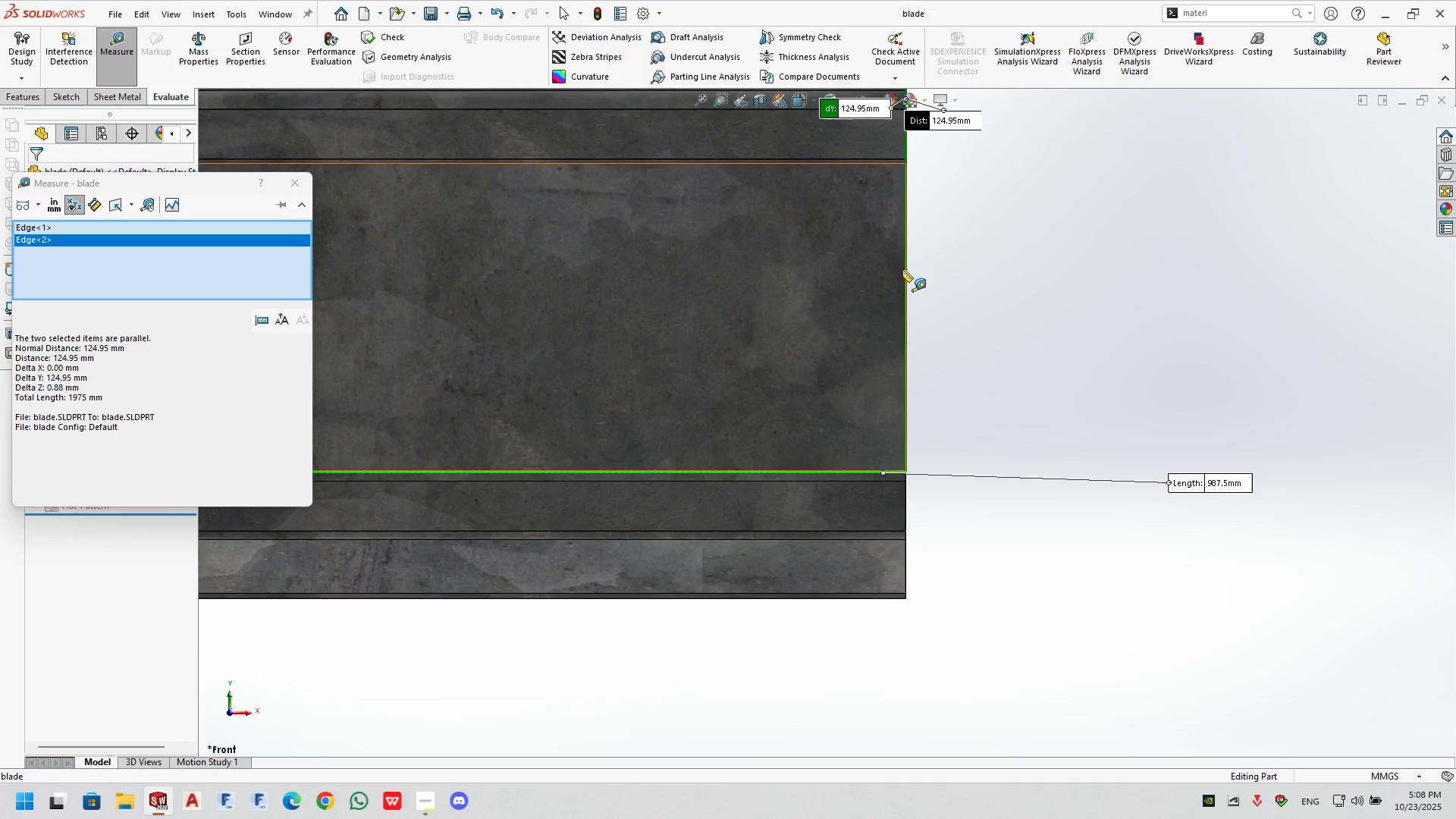 
scroll: coordinate [908, 256], scroll_direction: up, amount: 5.0
 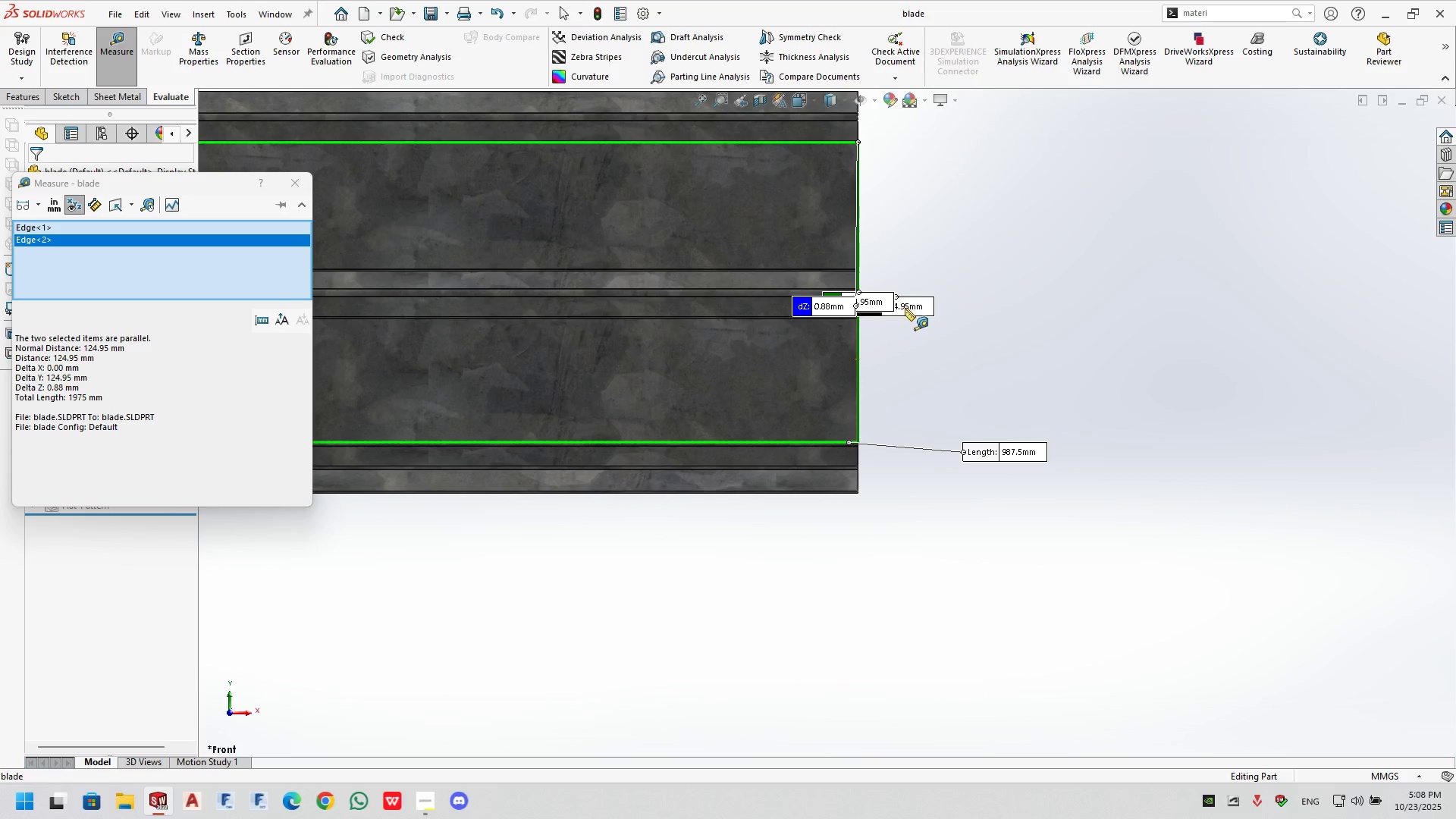 
left_click_drag(start_coordinate=[905, 308], to_coordinate=[1025, 307])
 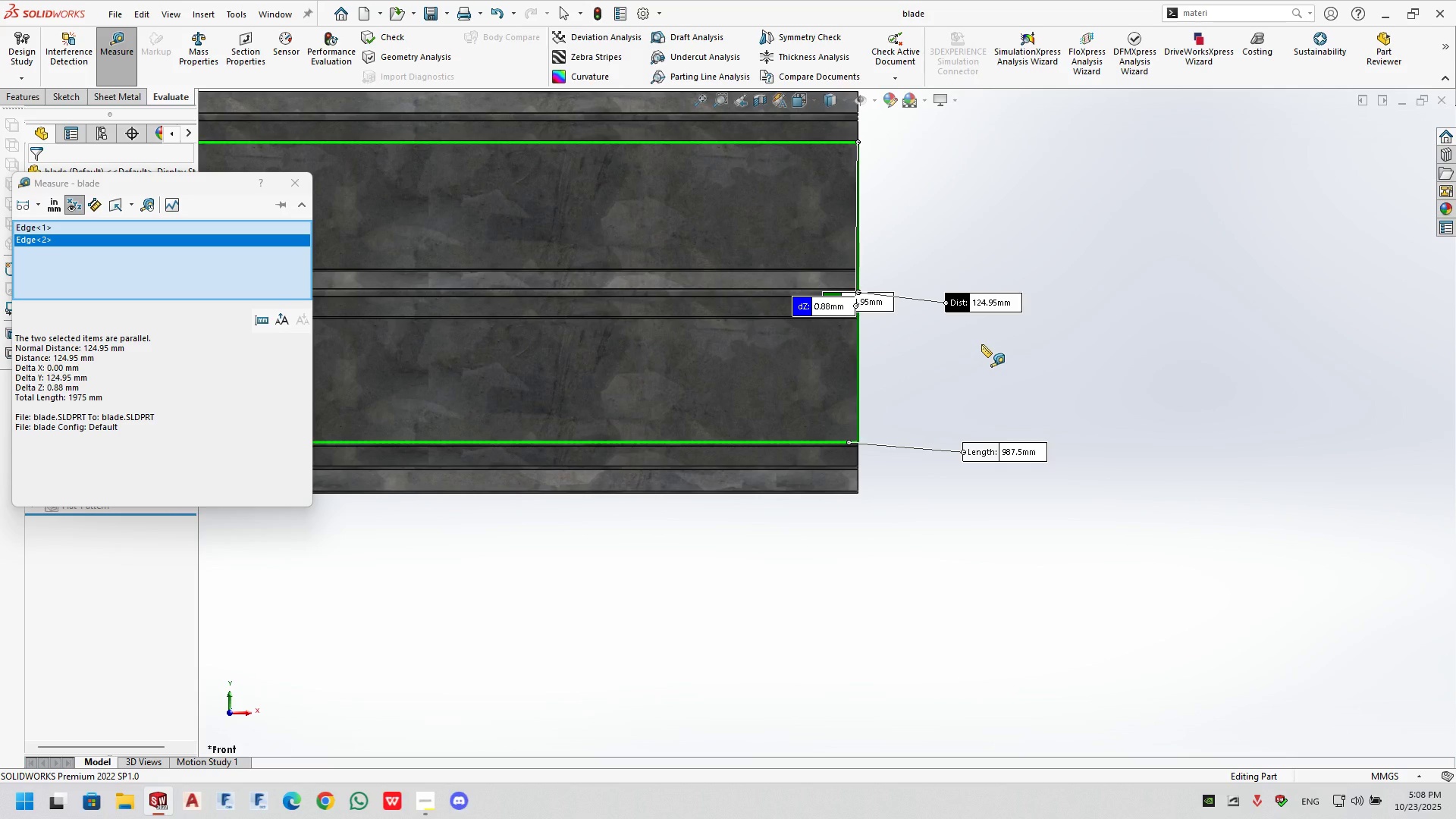 
key(Escape)
 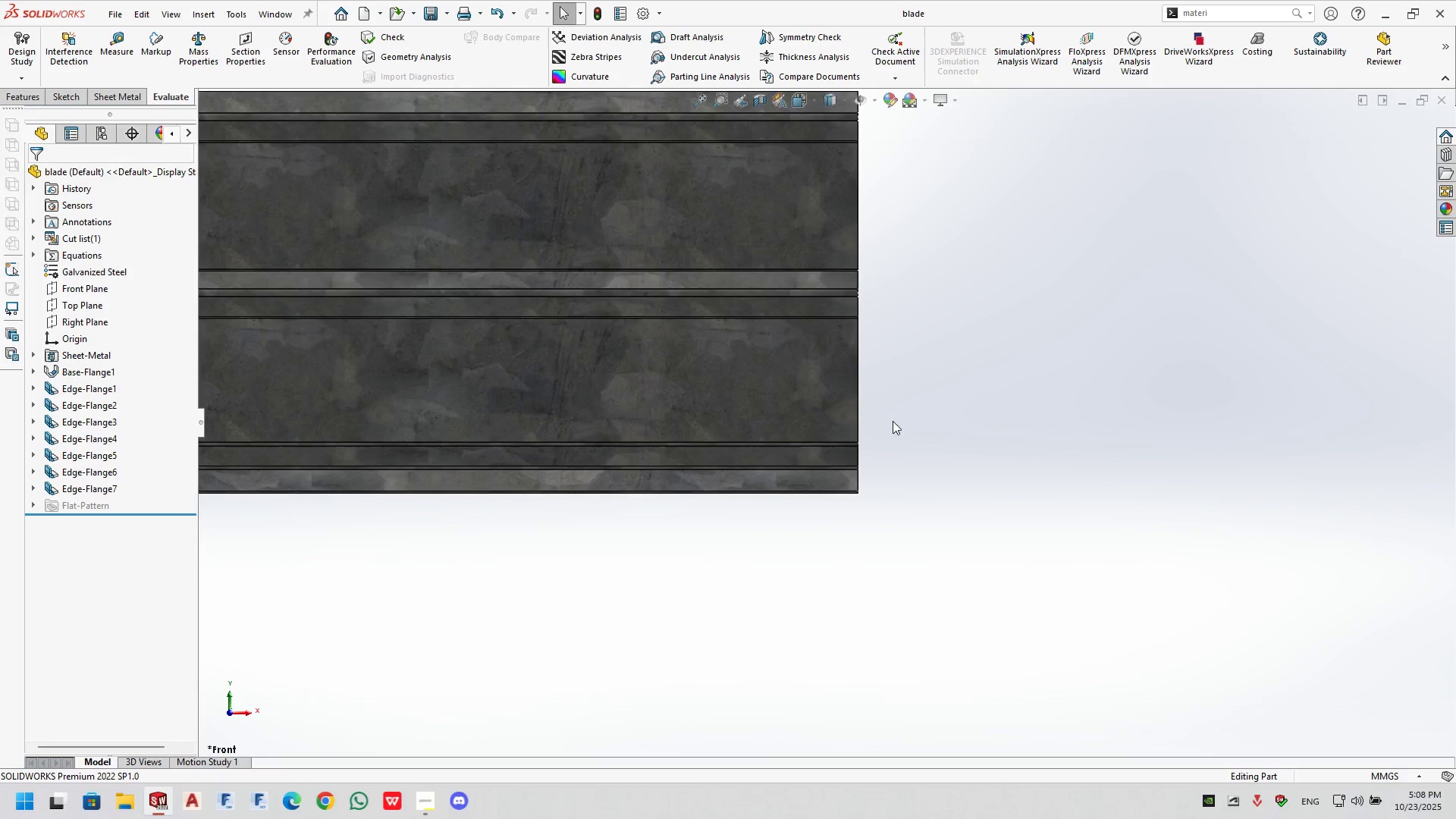 
scroll: coordinate [802, 438], scroll_direction: down, amount: 12.0
 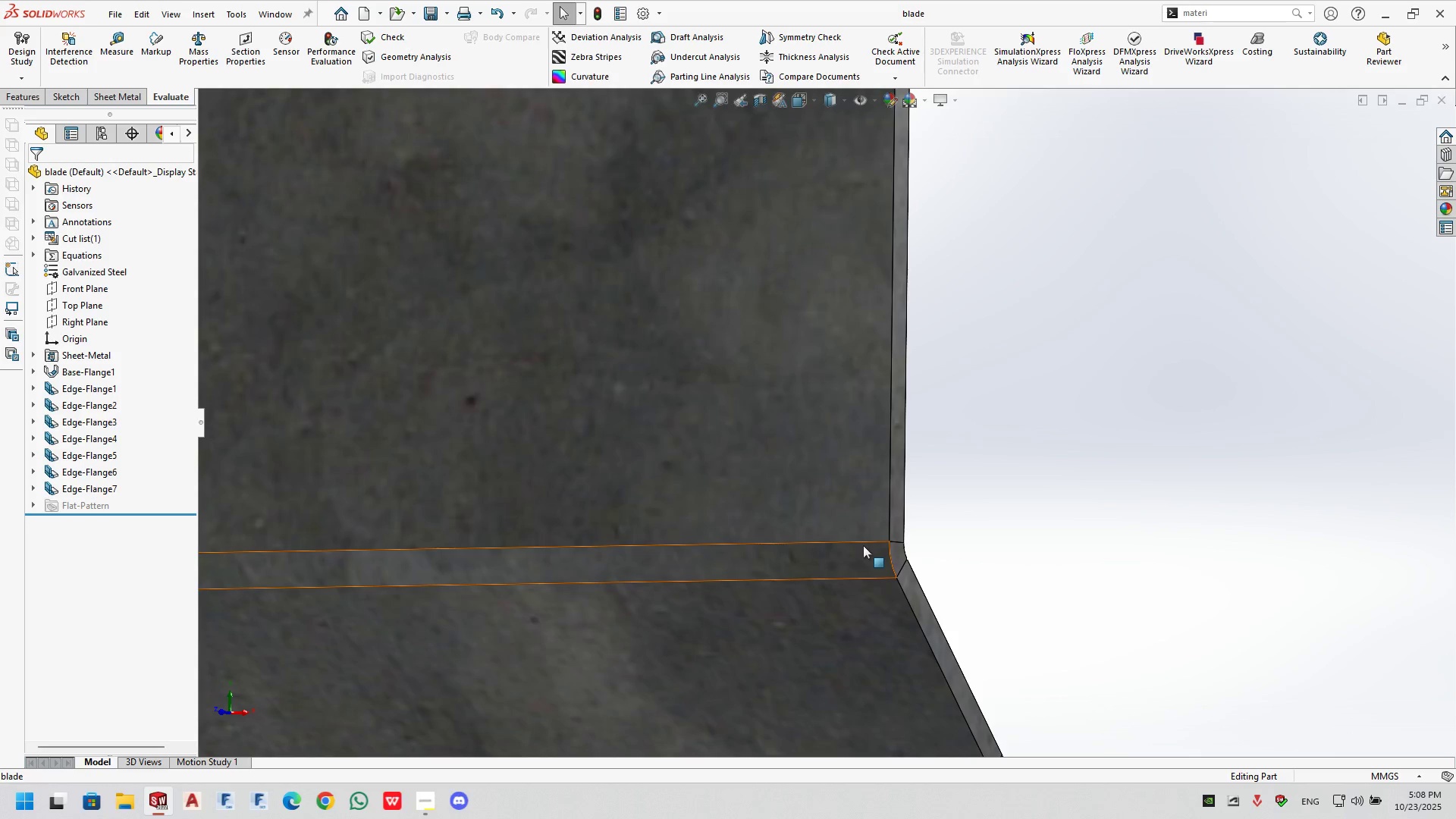 
left_click([862, 540])
 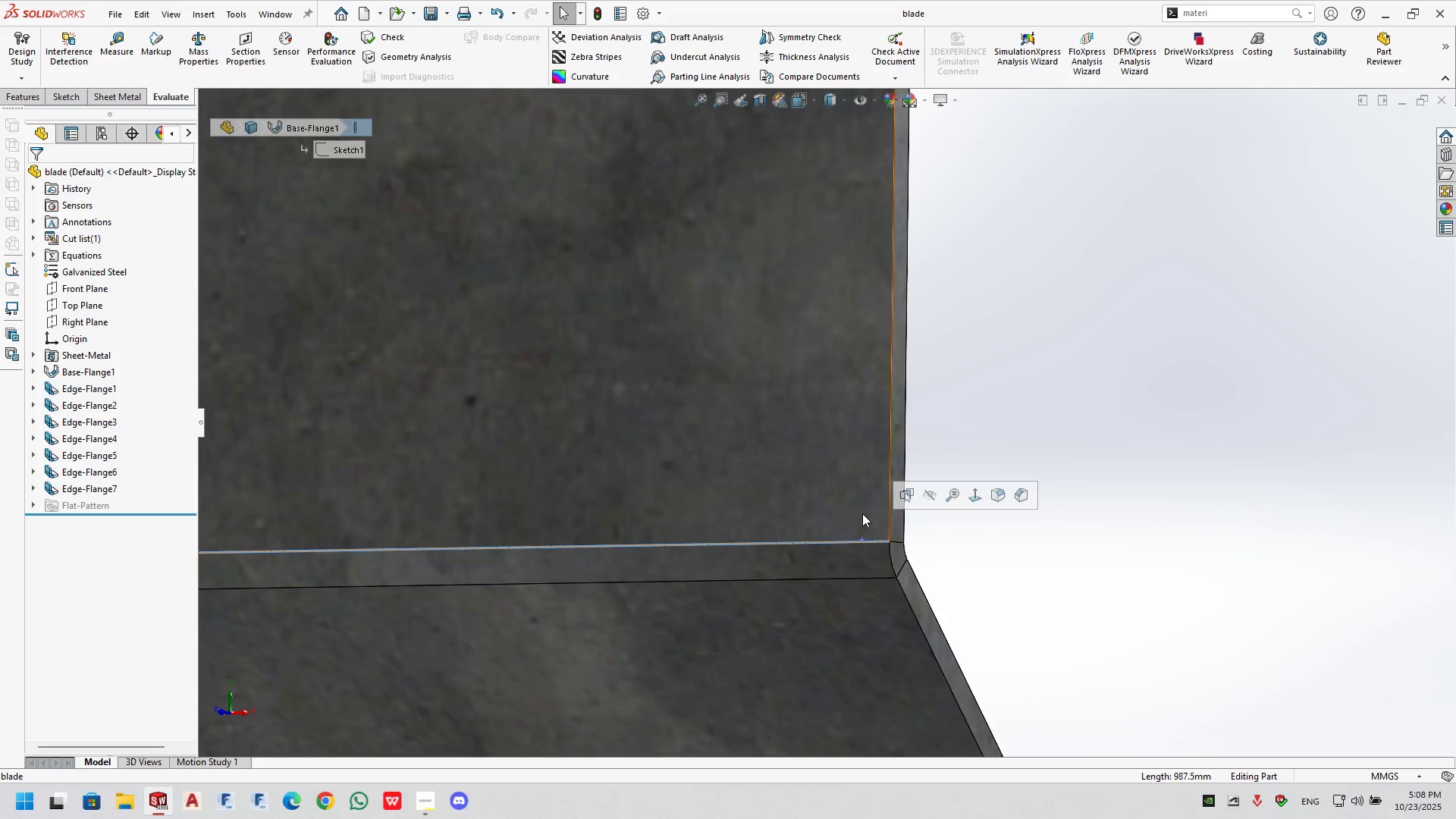 
scroll: coordinate [769, 196], scroll_direction: up, amount: 13.0
 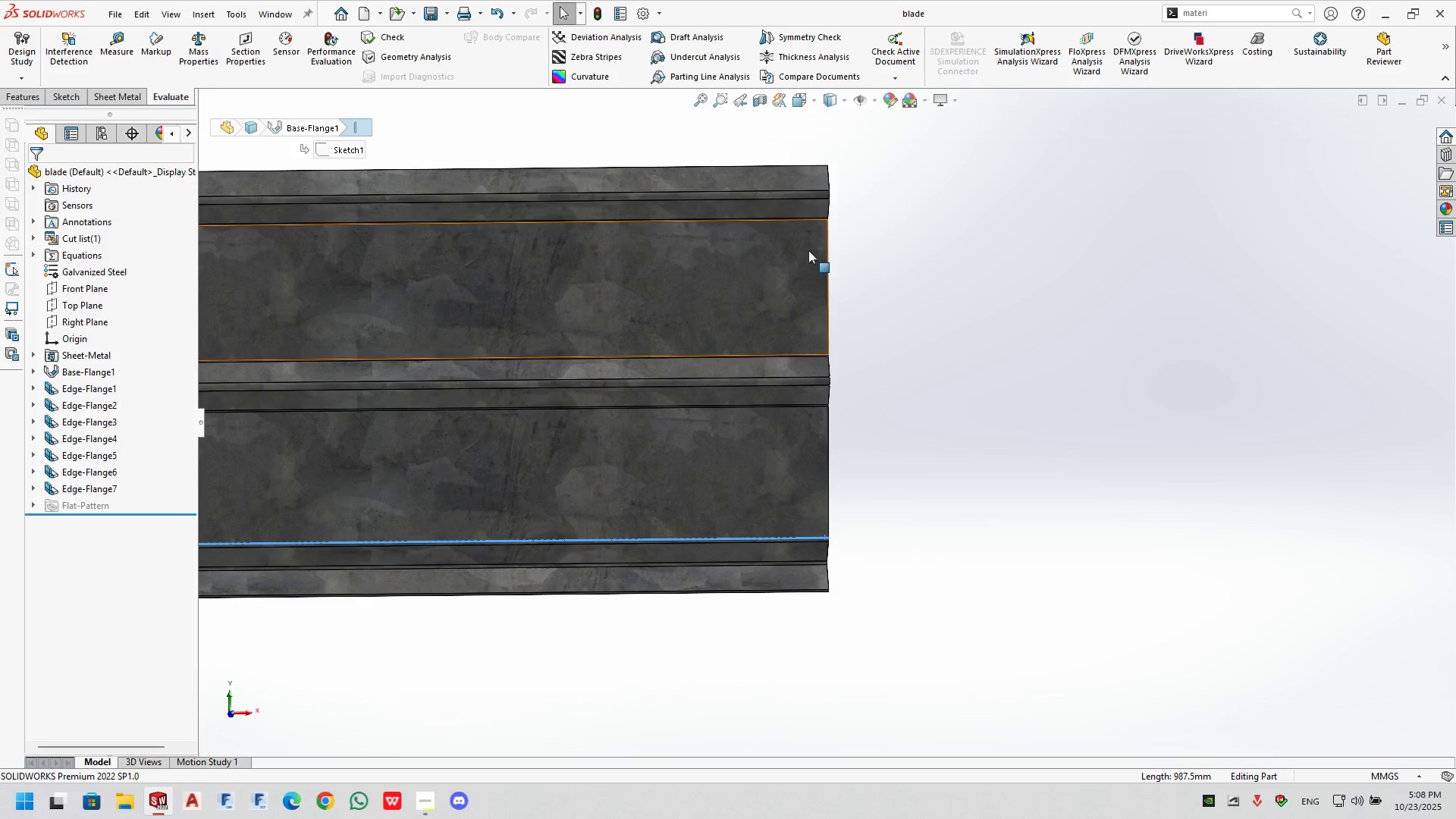 
scroll: coordinate [808, 226], scroll_direction: down, amount: 1.0
 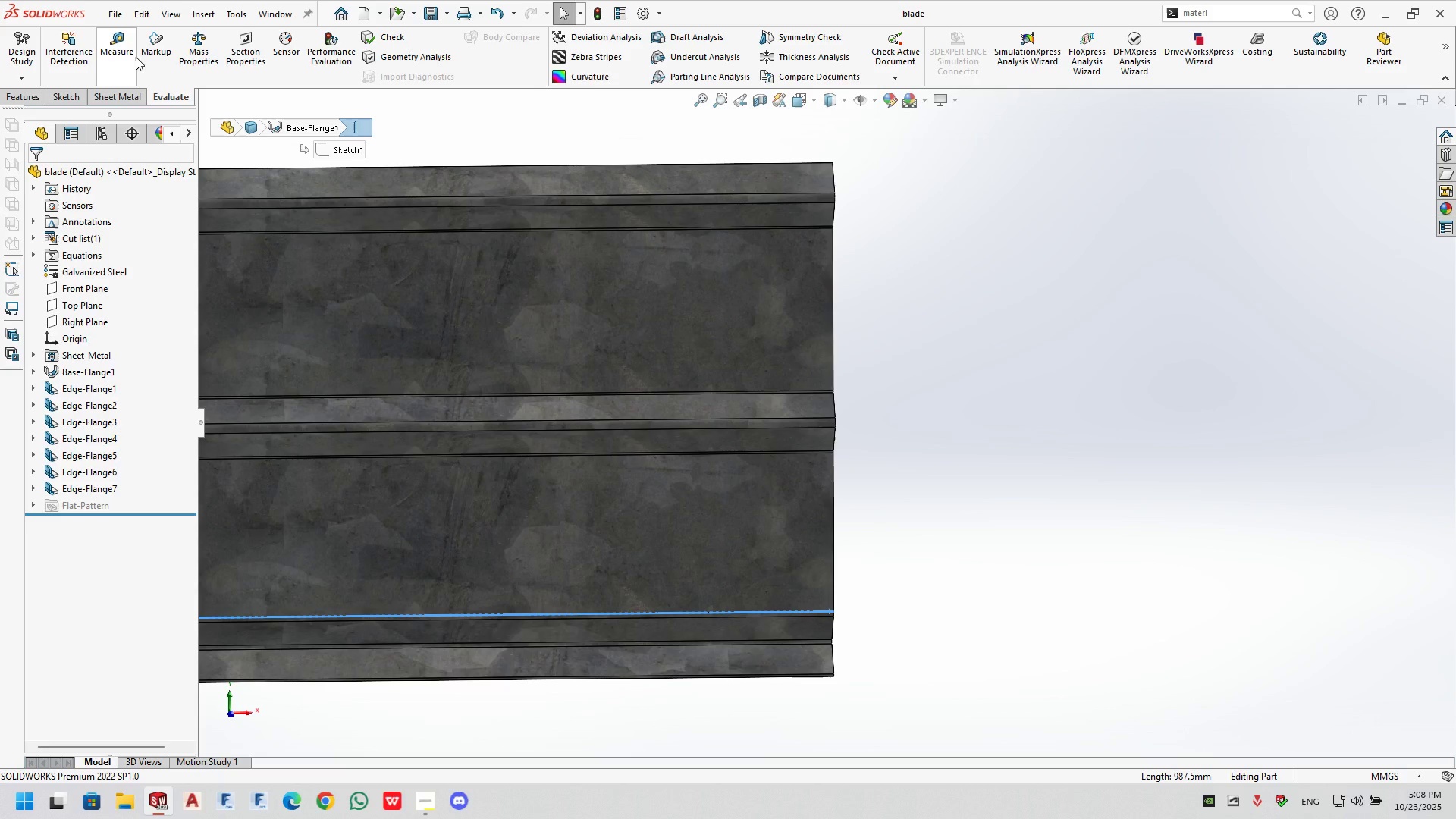 
left_click([122, 51])
 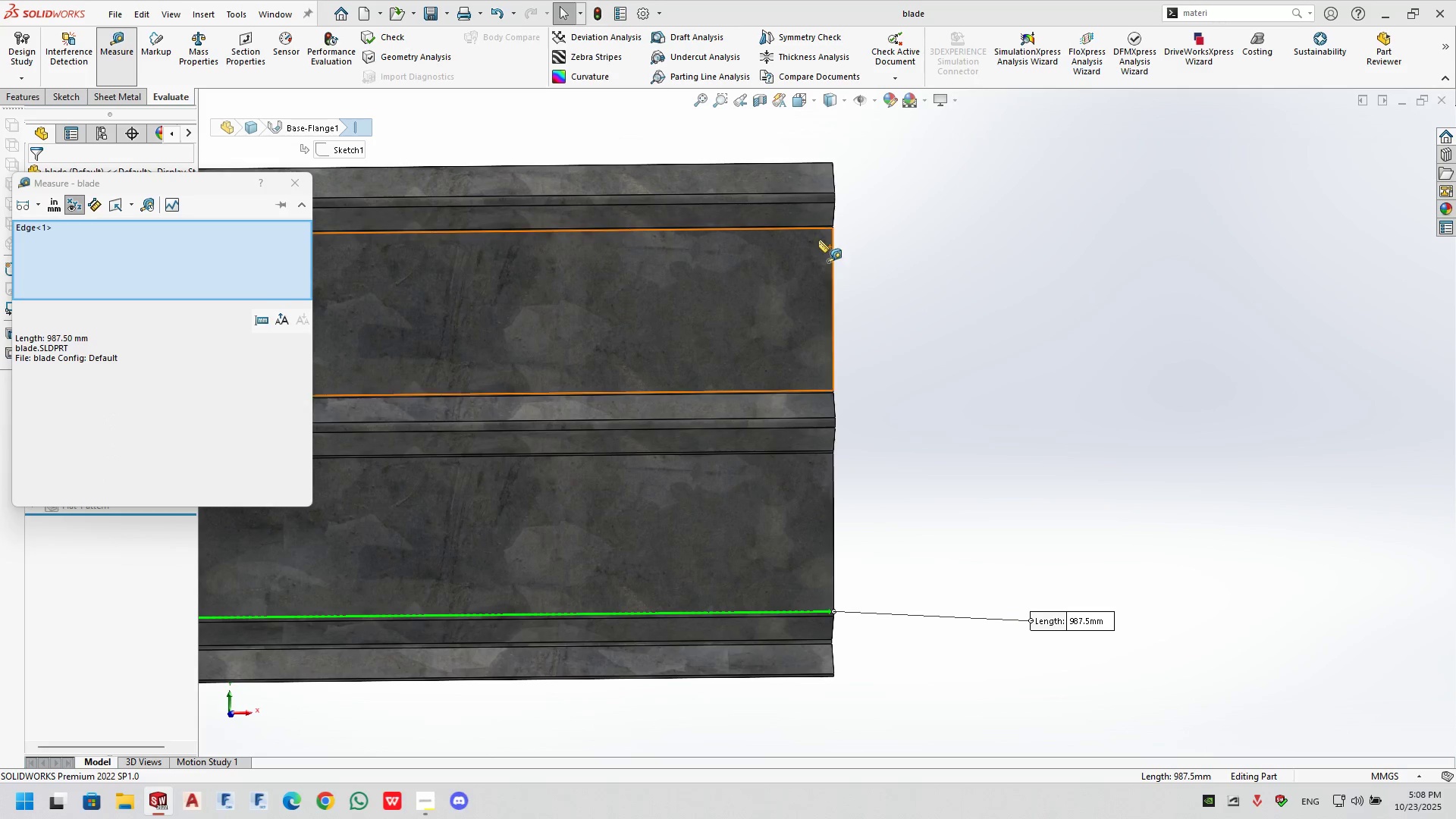 
scroll: coordinate [859, 352], scroll_direction: down, amount: 10.0
 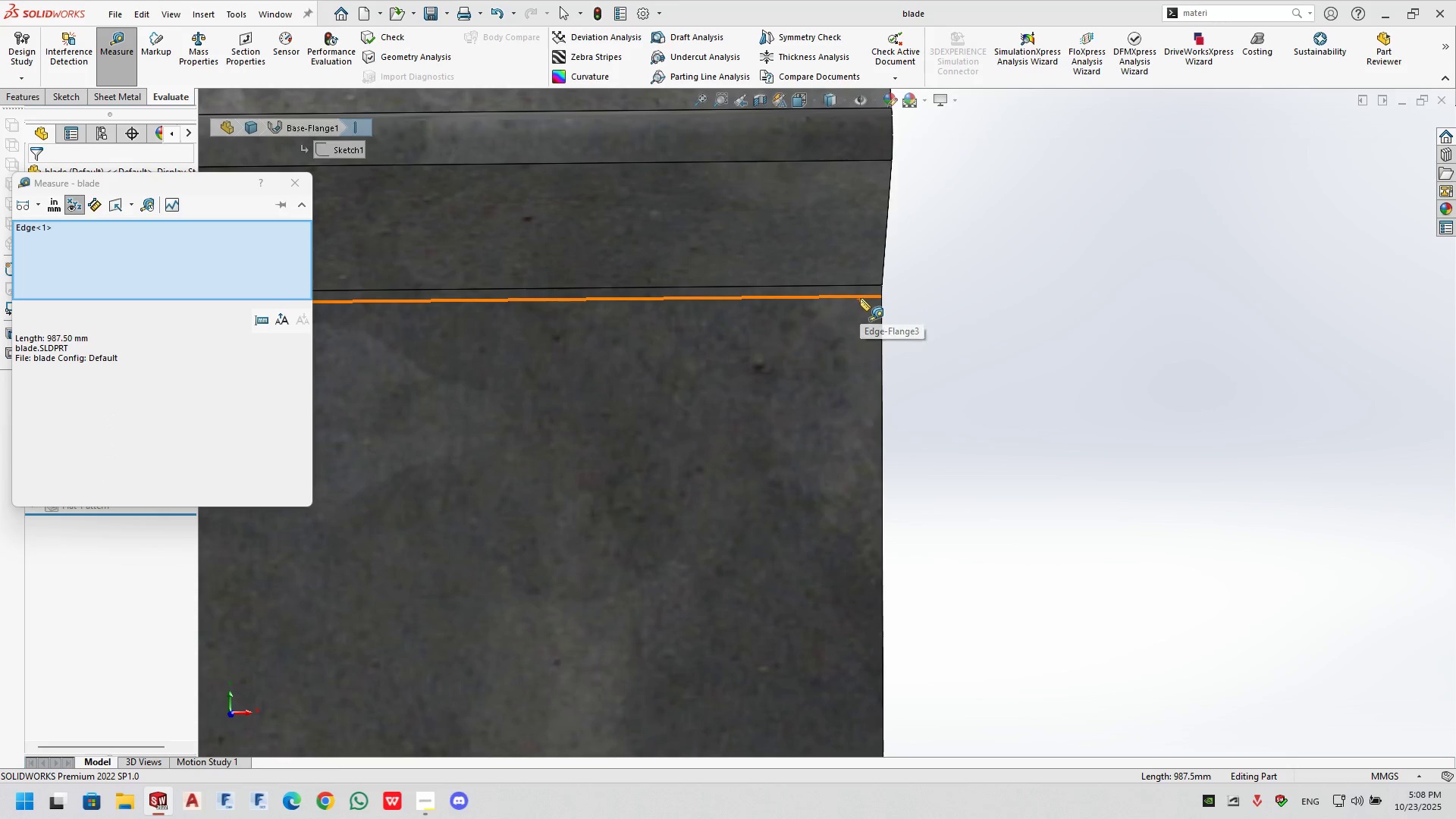 
left_click([859, 297])
 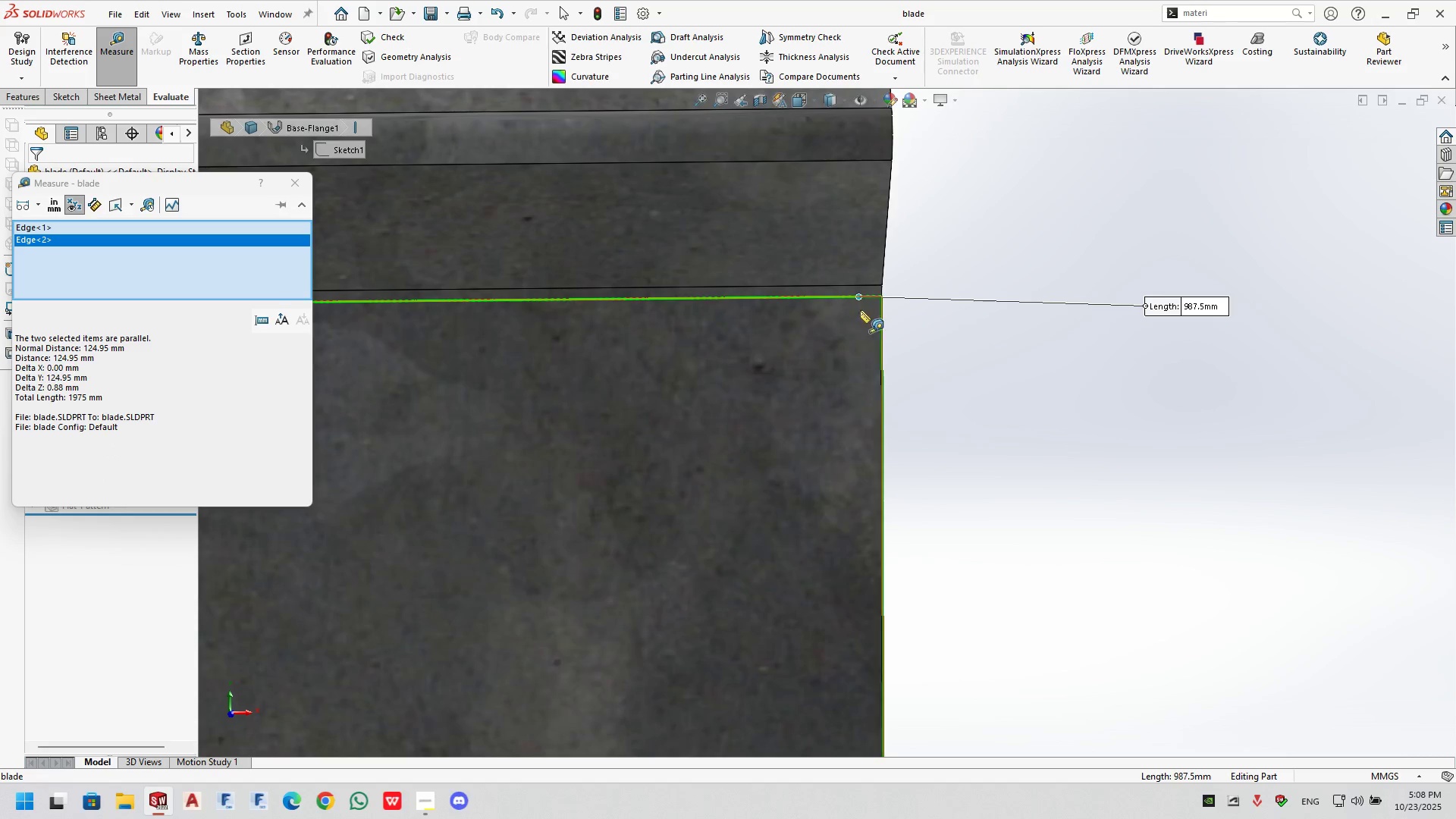 
scroll: coordinate [930, 560], scroll_direction: up, amount: 13.0
 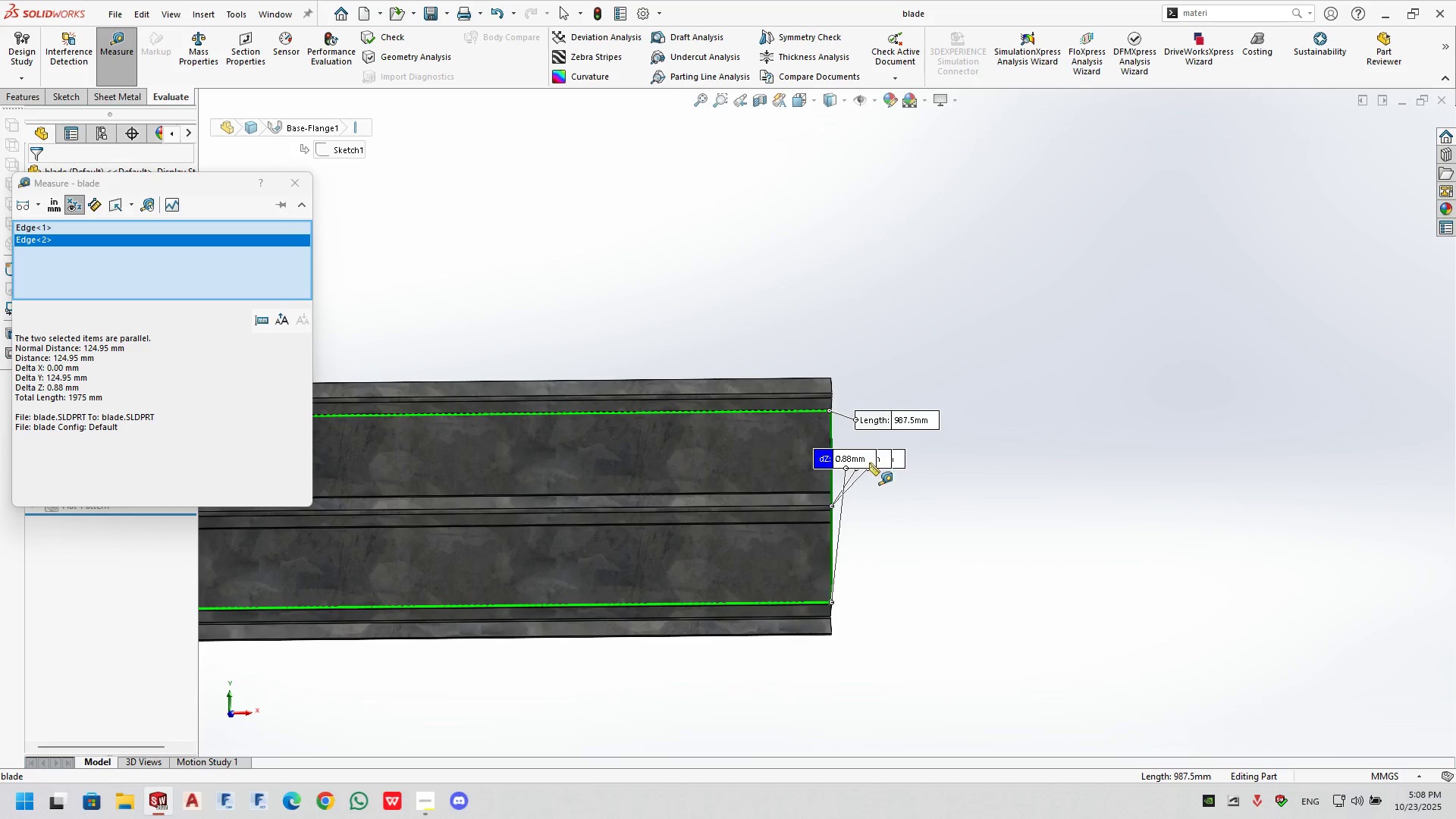 
left_click_drag(start_coordinate=[867, 459], to_coordinate=[944, 512])
 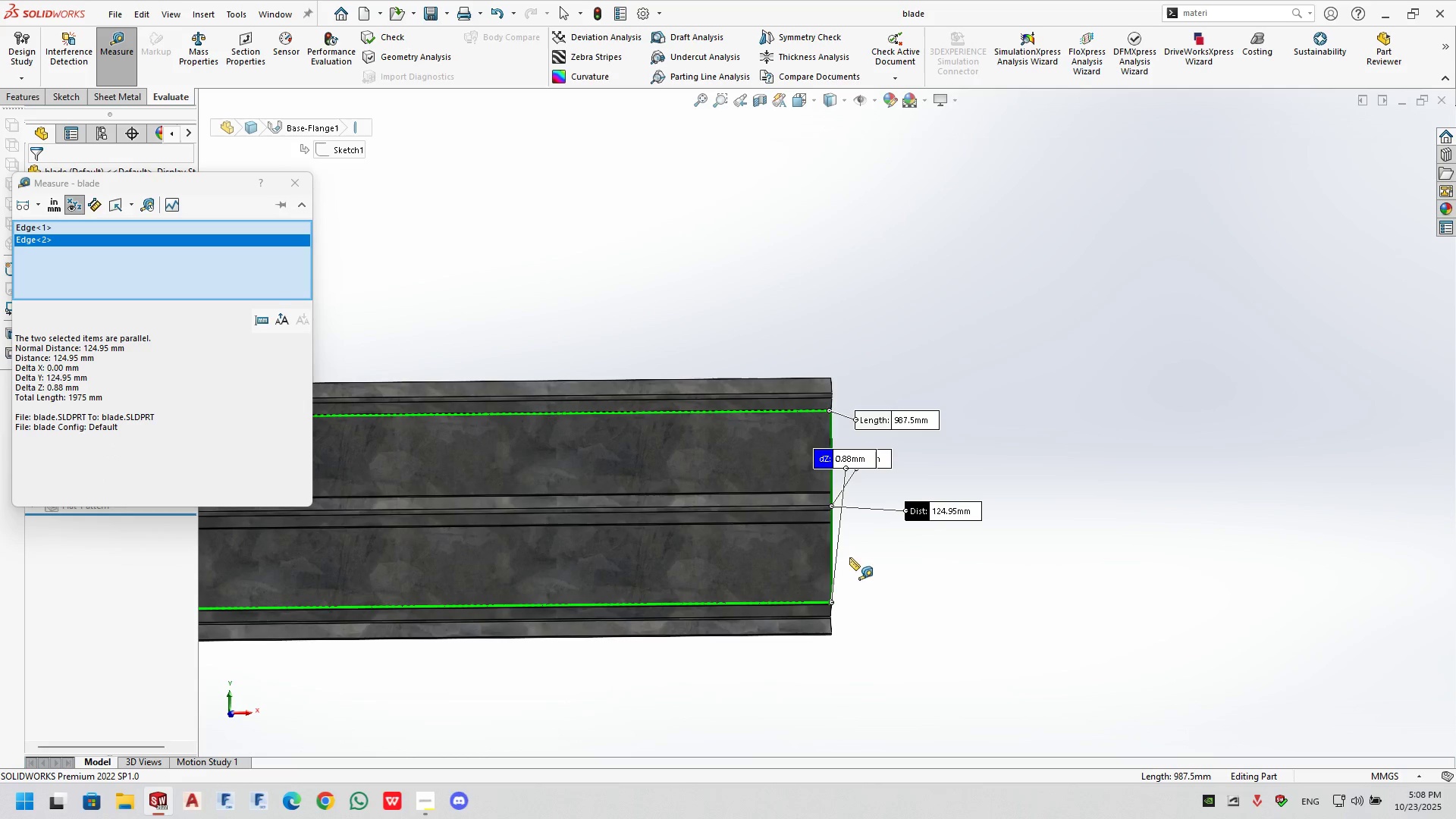 
key(Escape)
 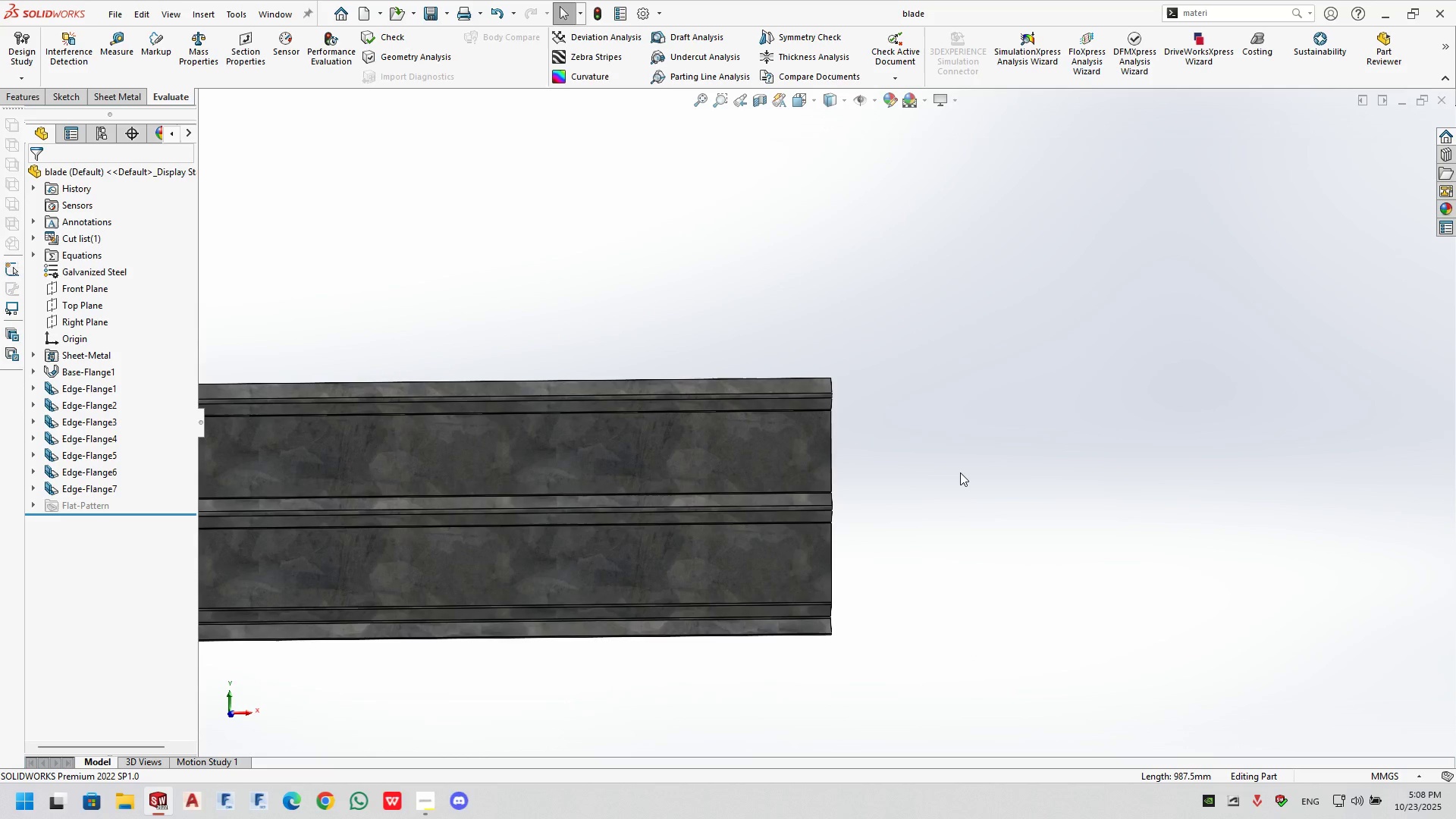 
wait(8.41)
 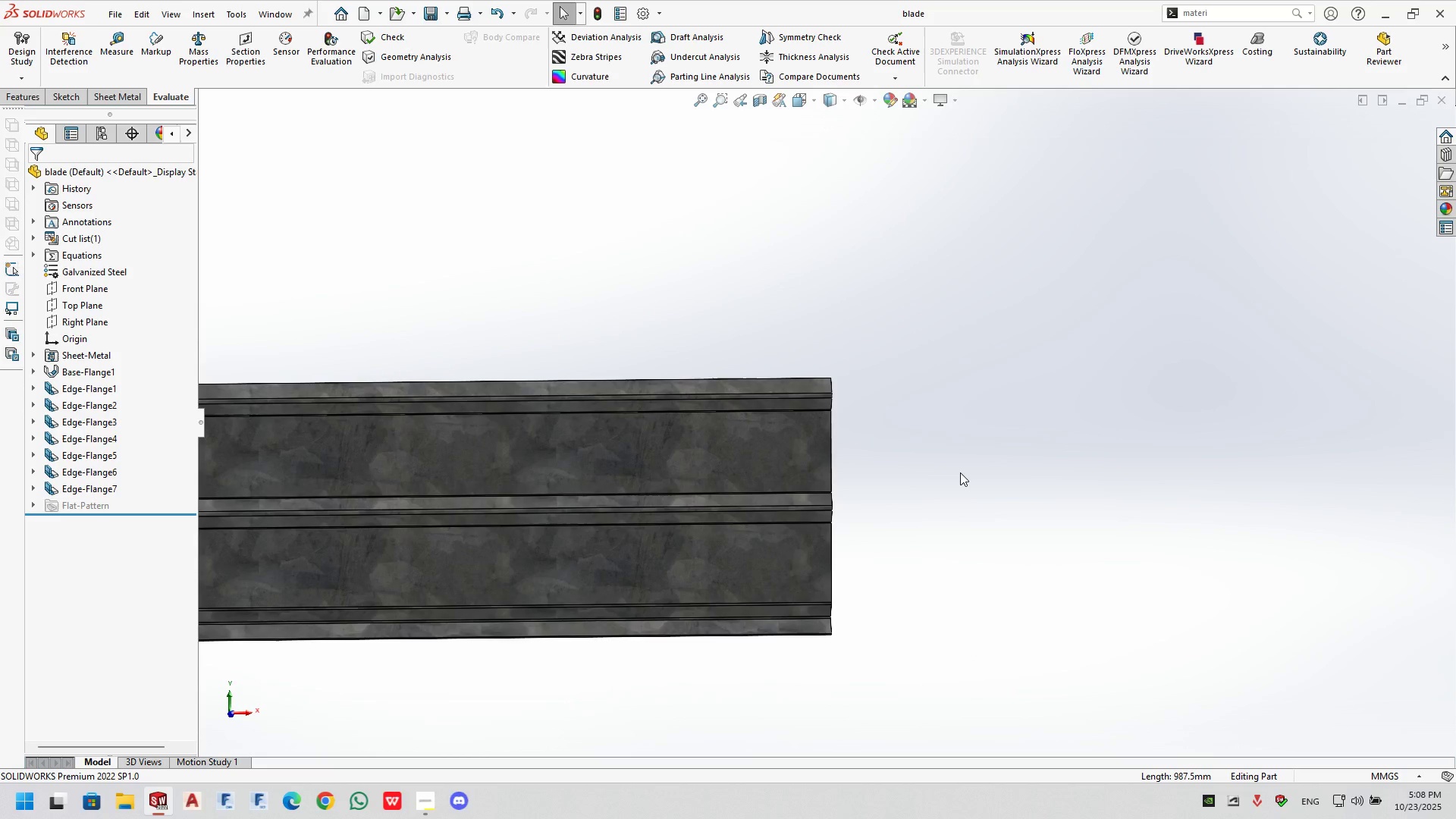 
scroll: coordinate [830, 475], scroll_direction: down, amount: 4.0
 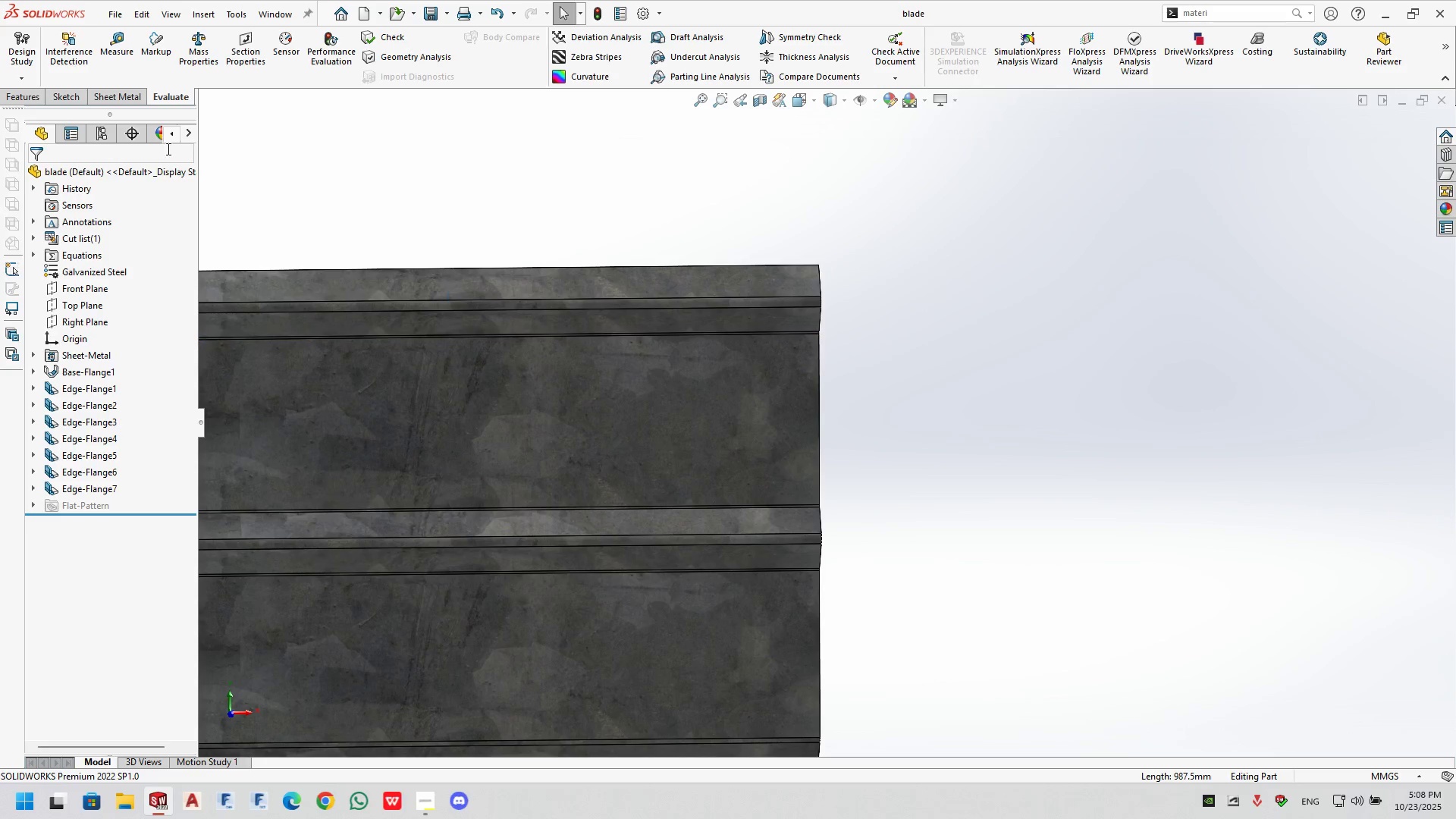 
left_click([117, 38])
 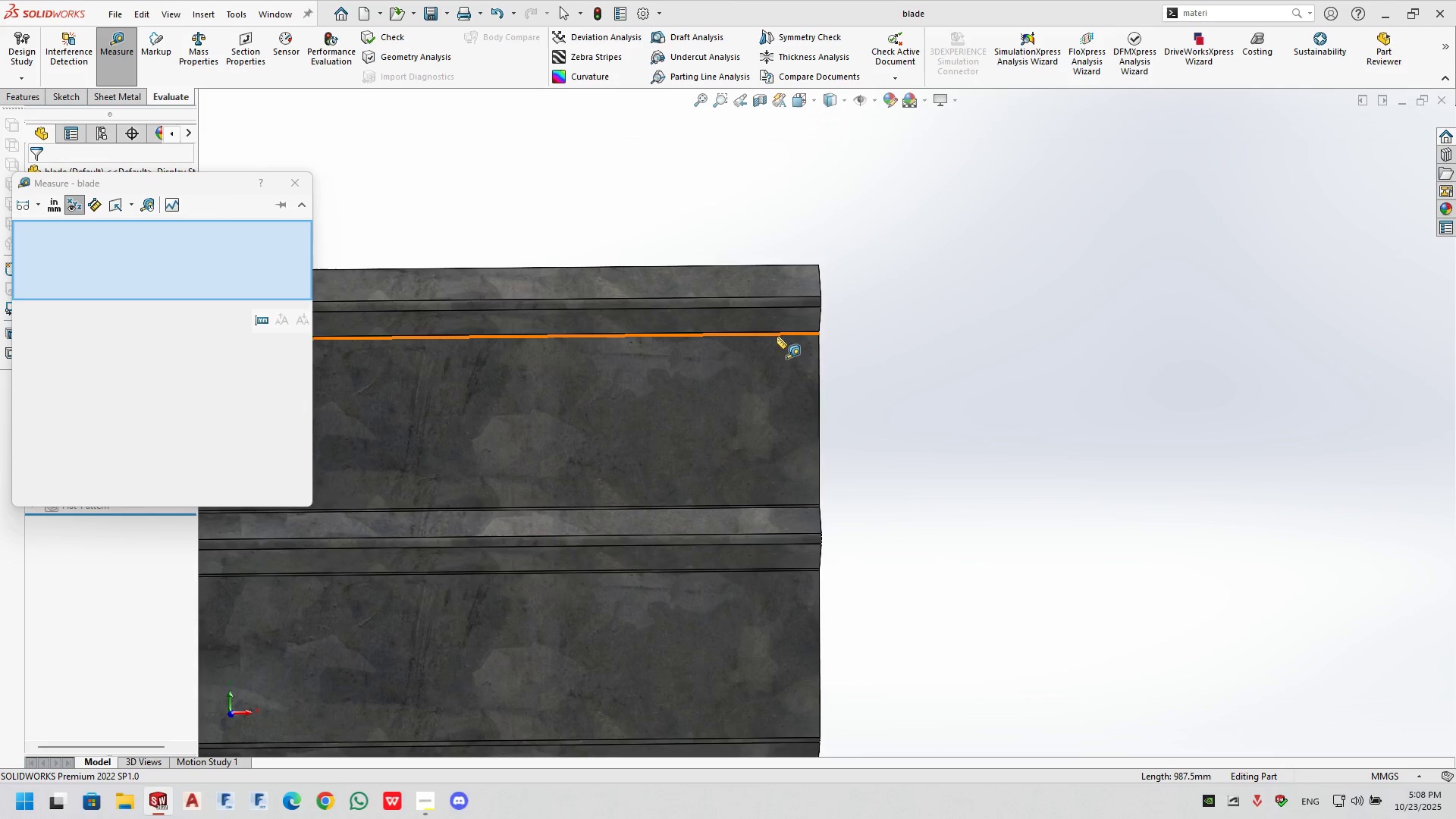 
scroll: coordinate [860, 607], scroll_direction: down, amount: 11.0
 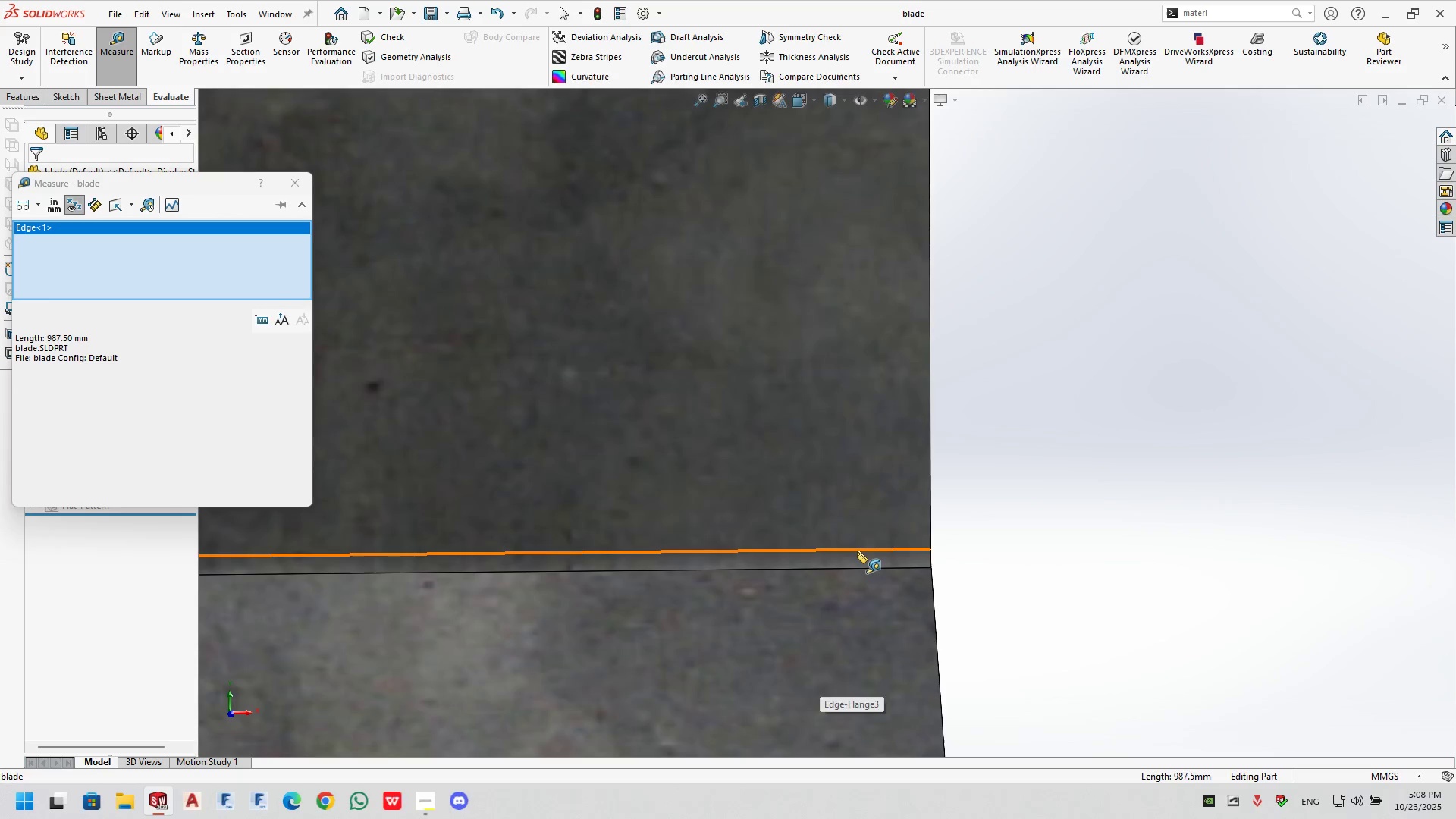 
left_click([857, 549])
 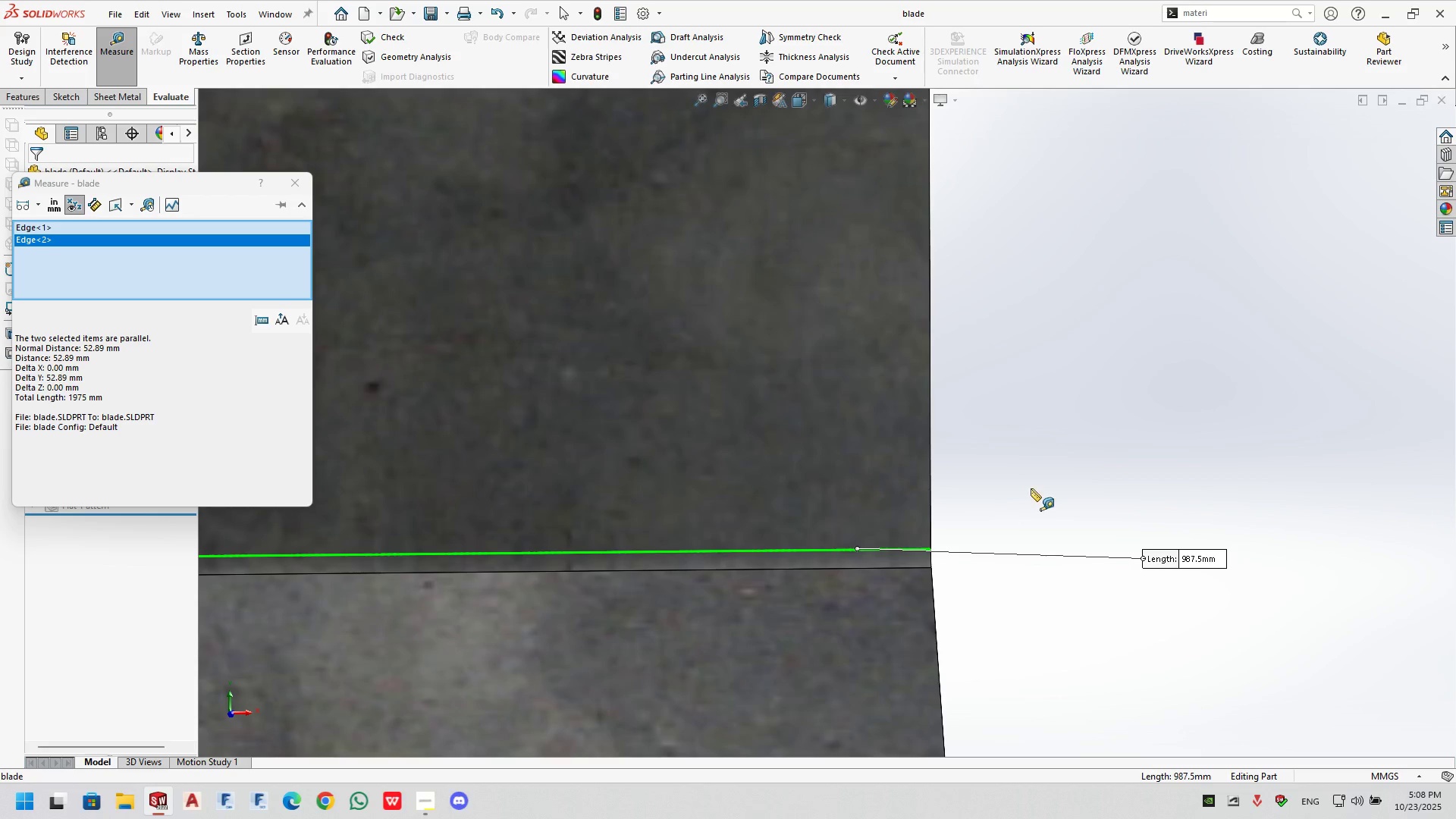 
scroll: coordinate [539, 360], scroll_direction: up, amount: 22.0
 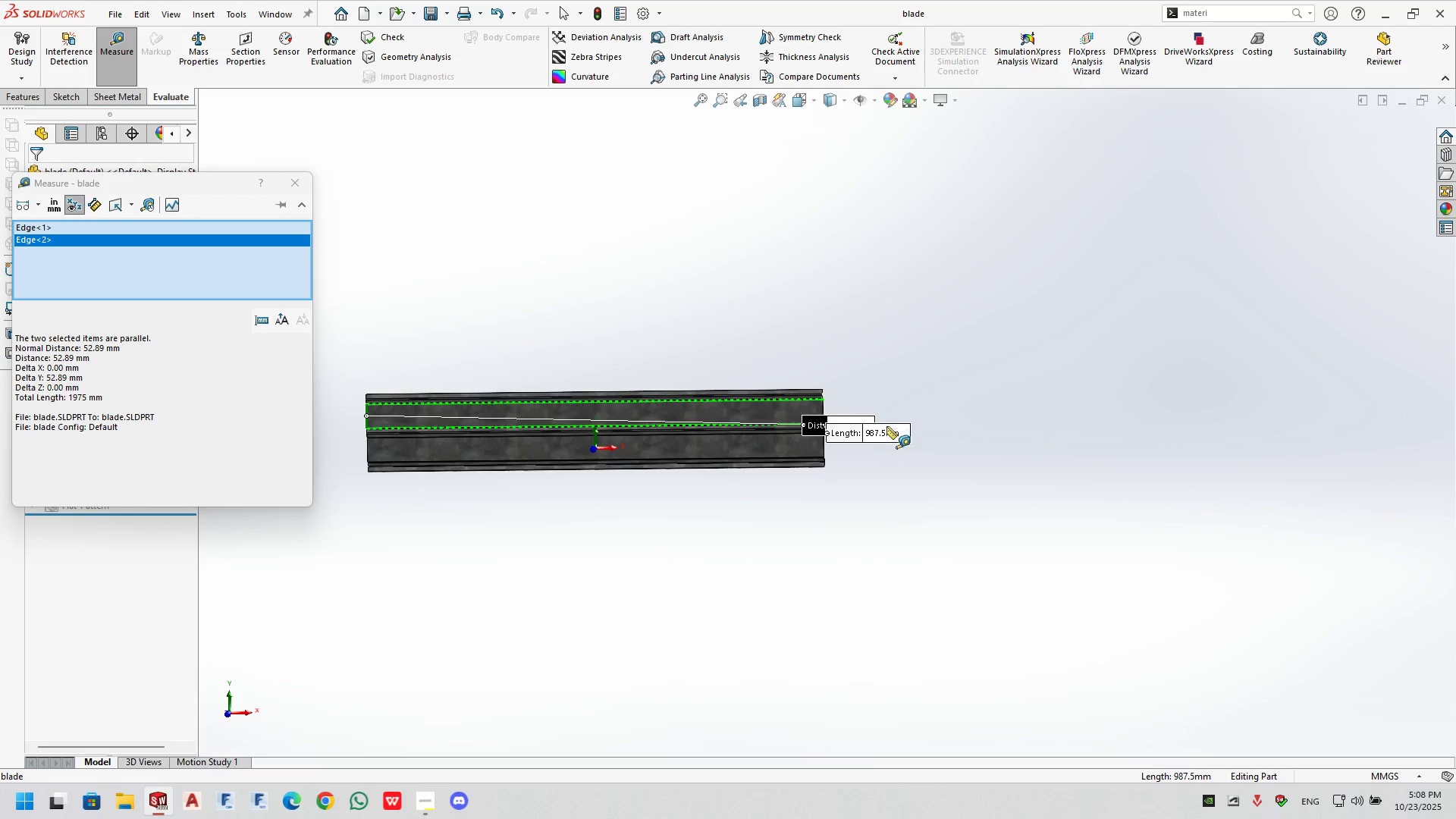 
scroll: coordinate [858, 423], scroll_direction: down, amount: 1.0
 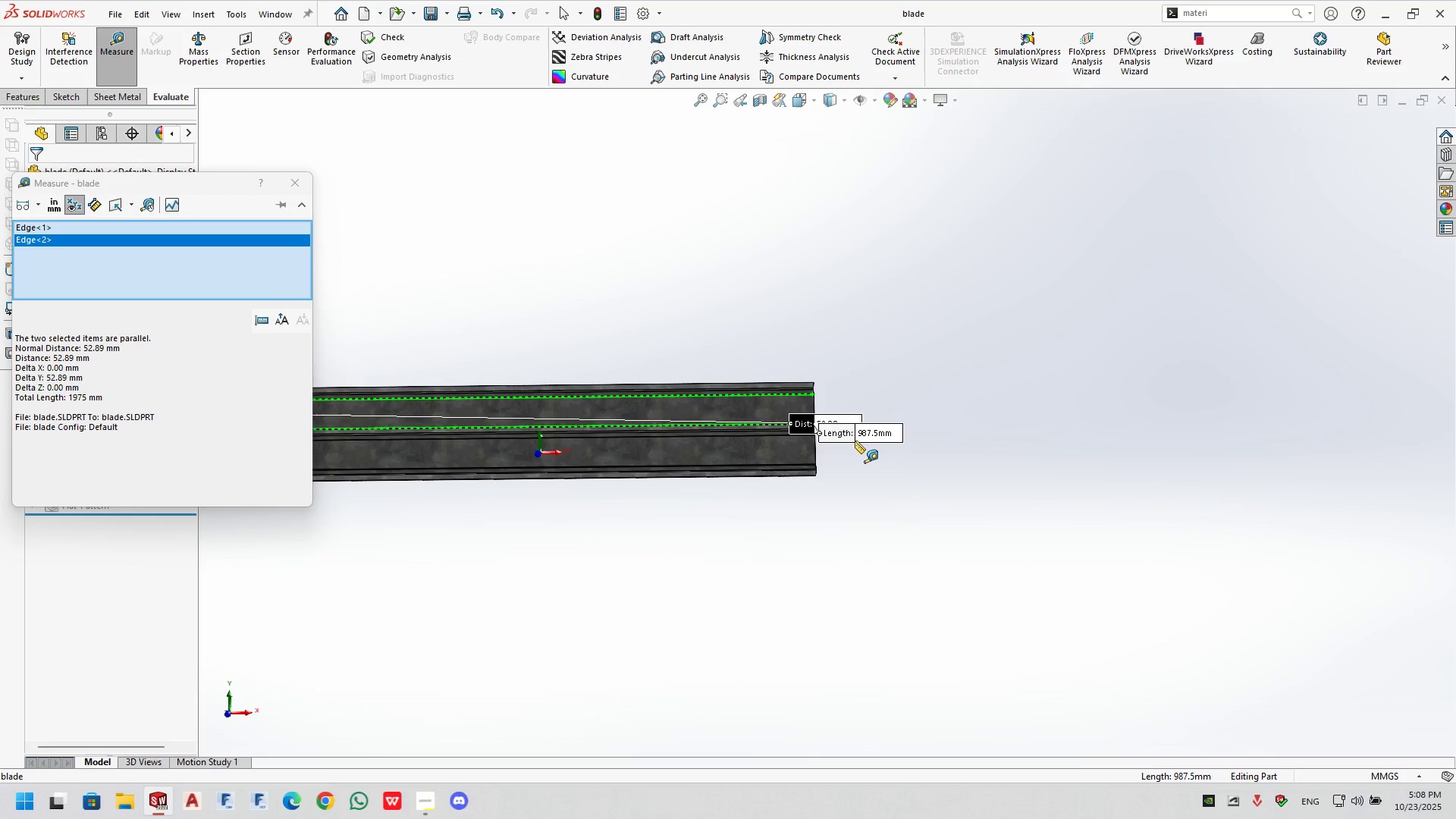 
left_click_drag(start_coordinate=[855, 441], to_coordinate=[906, 499])
 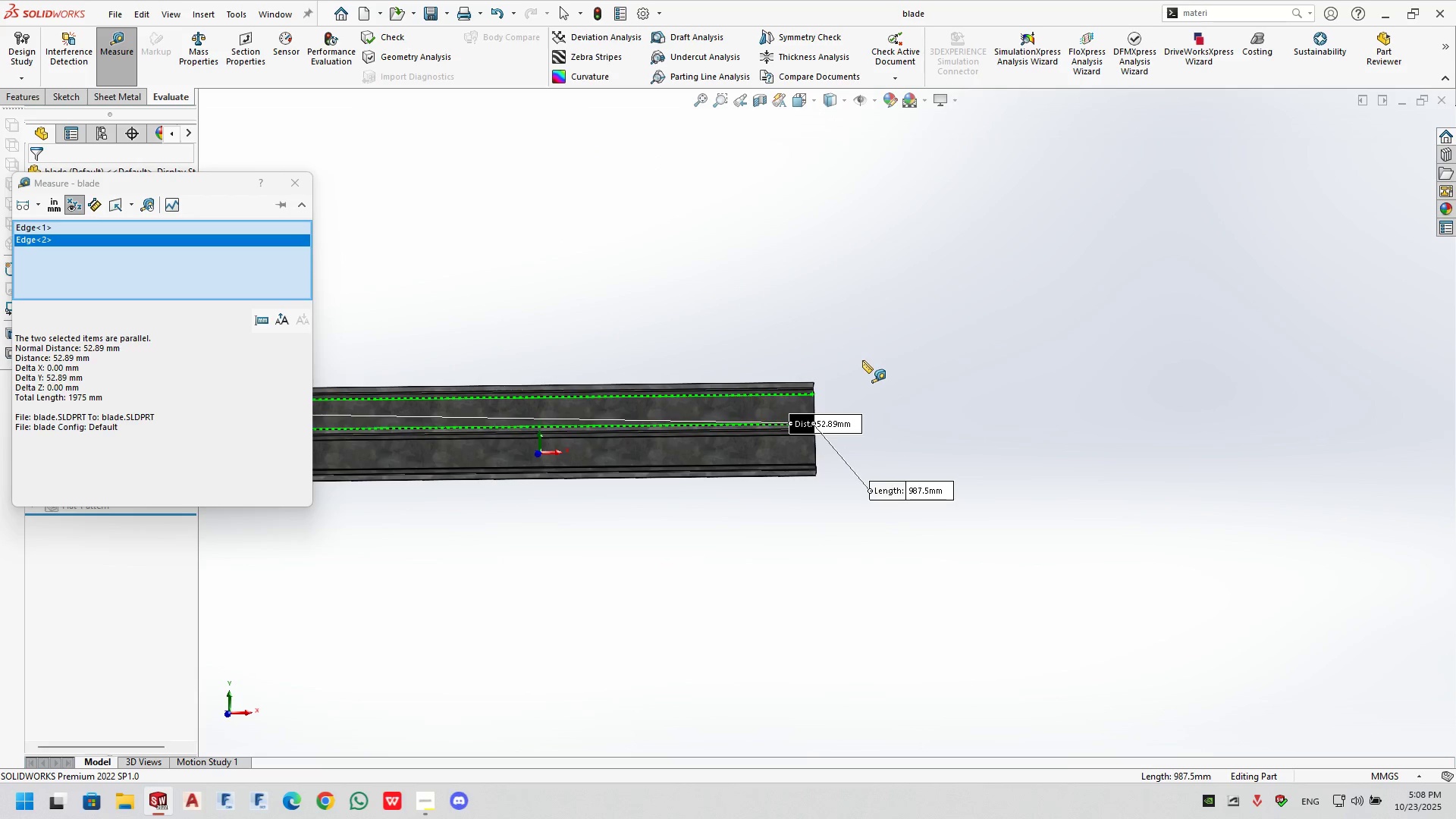 
left_click([862, 360])
 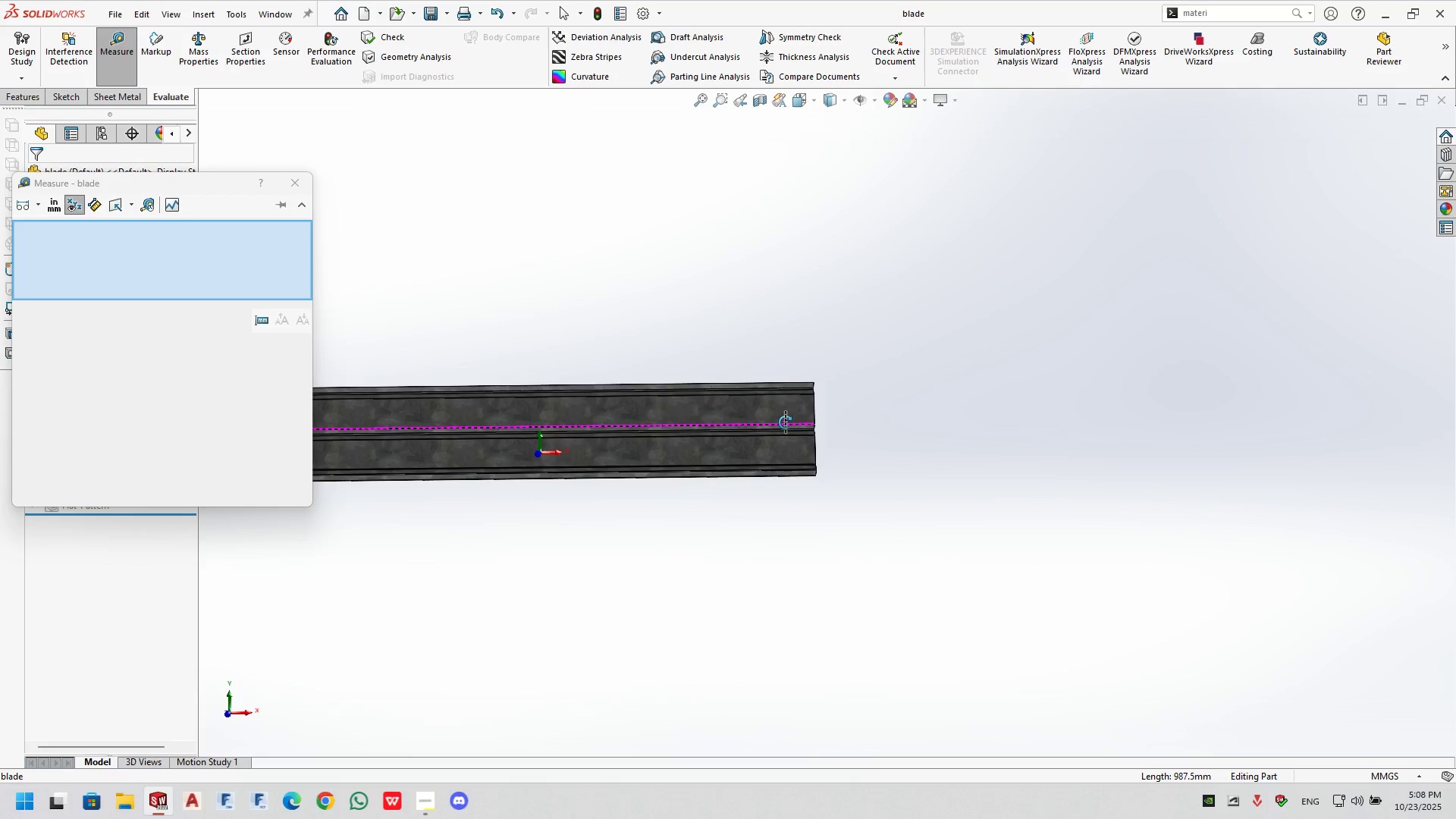 
double_click([785, 422])
 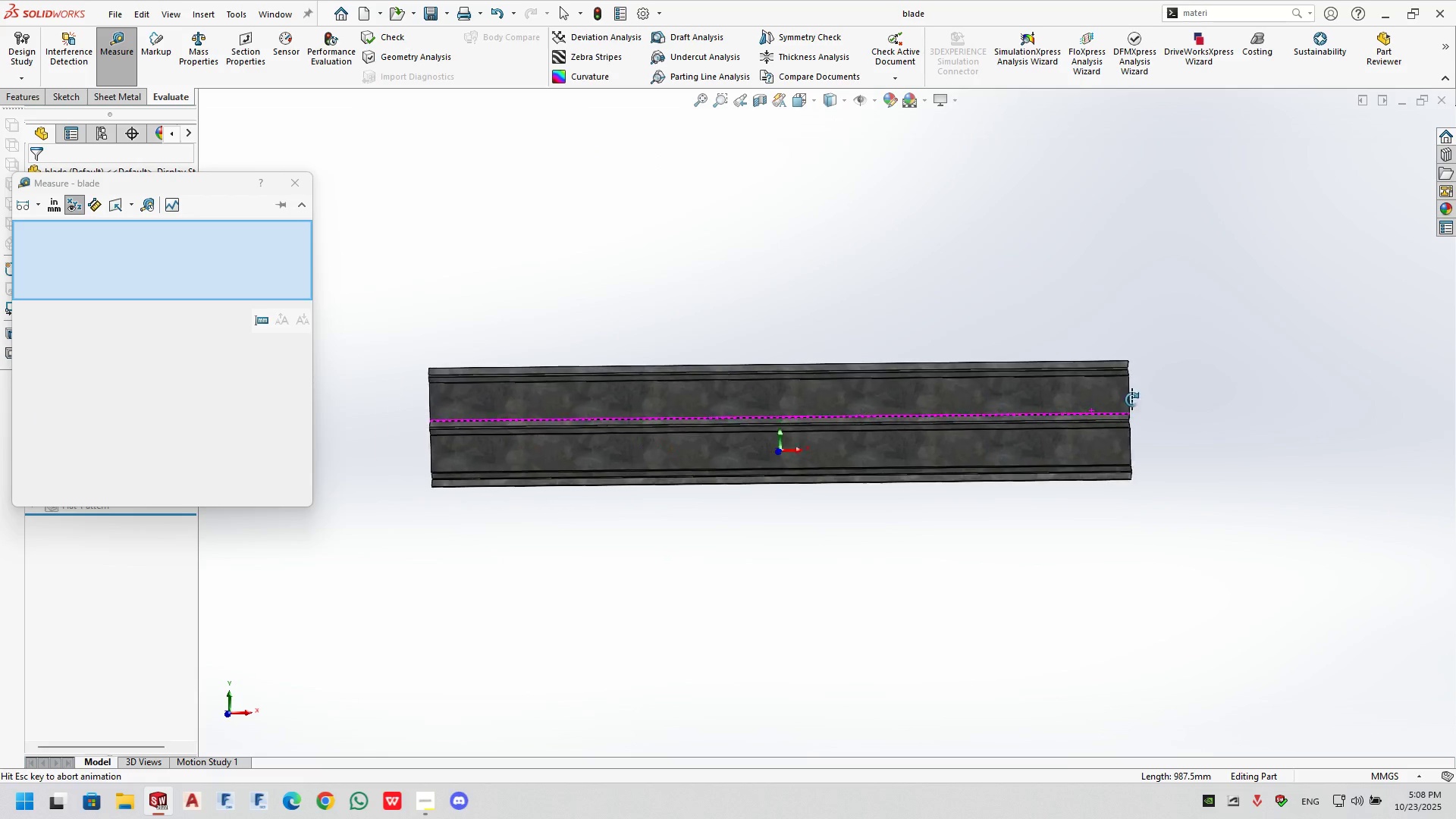 
scroll: coordinate [1049, 321], scroll_direction: down, amount: 10.0
 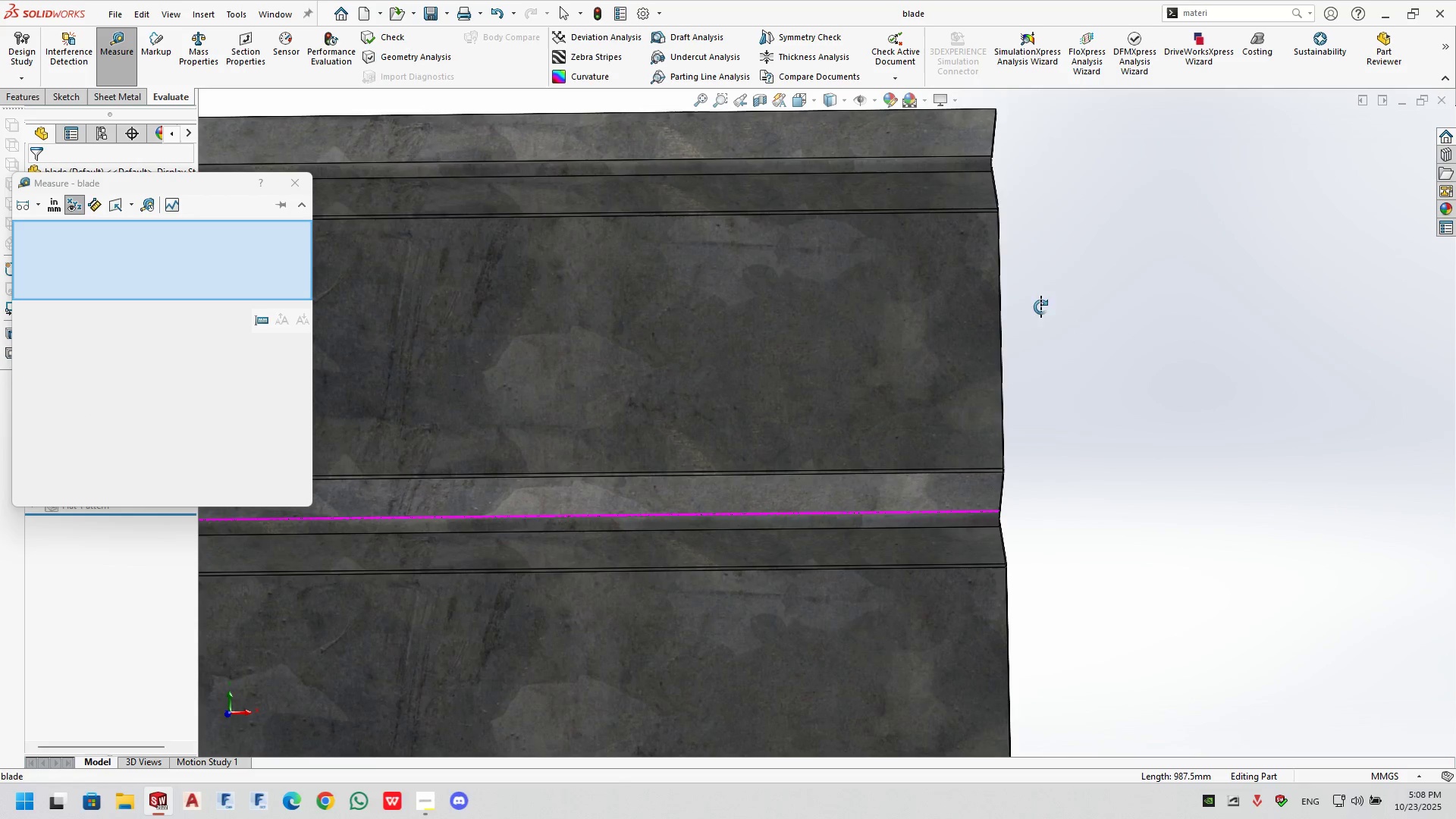 
left_click([1046, 300])
 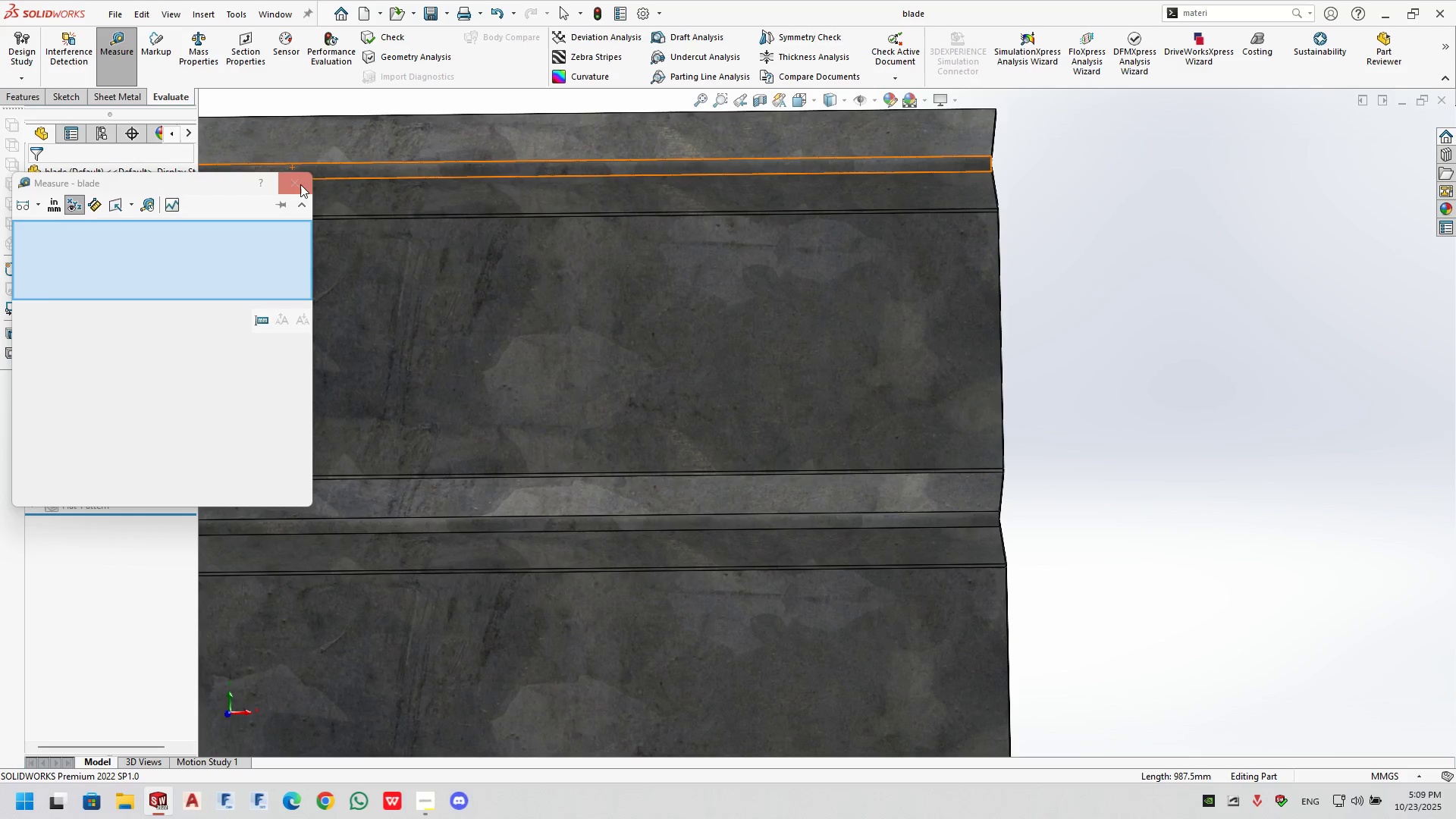 
double_click([1229, 384])
 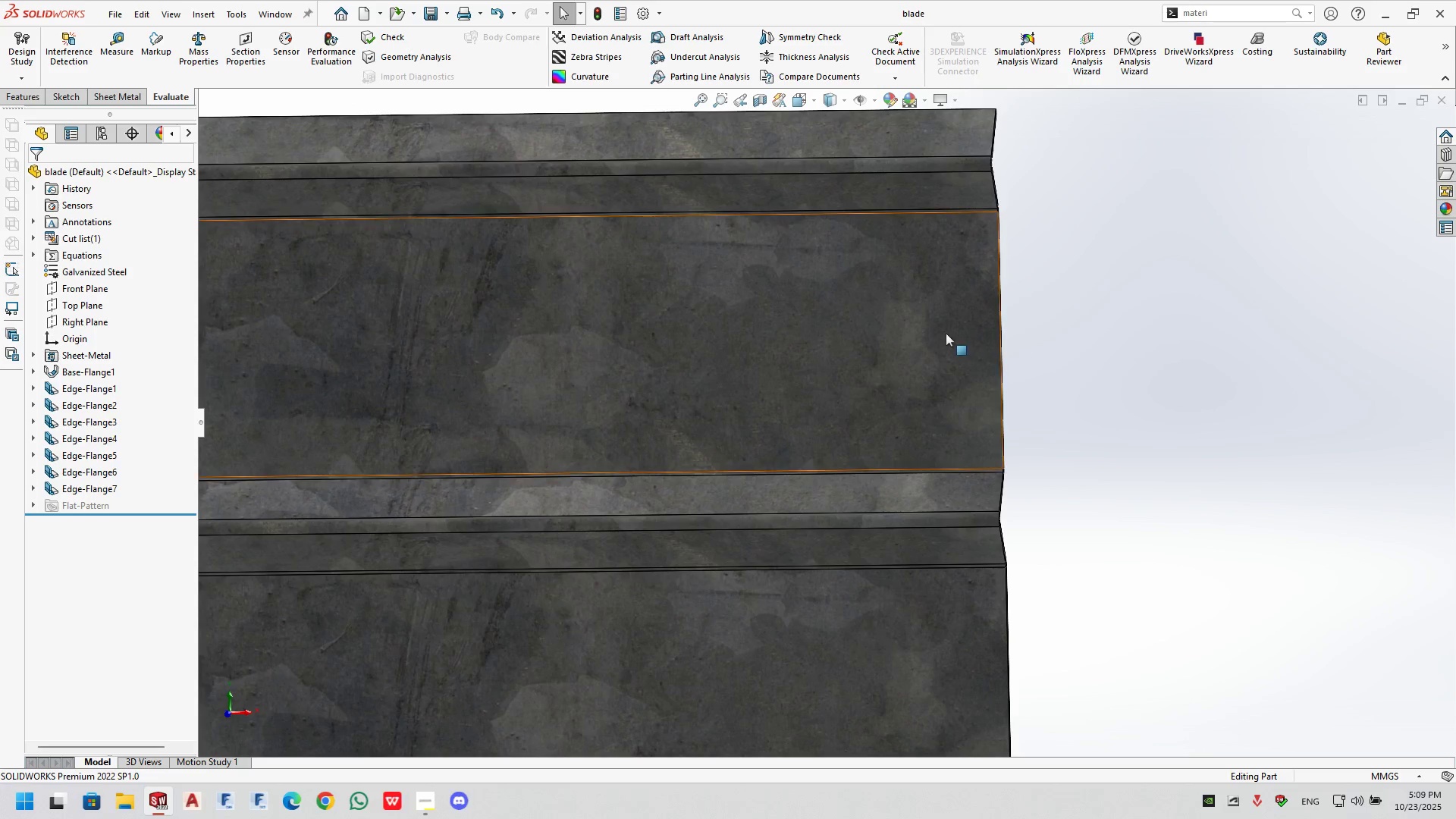 
triple_click([946, 333])
 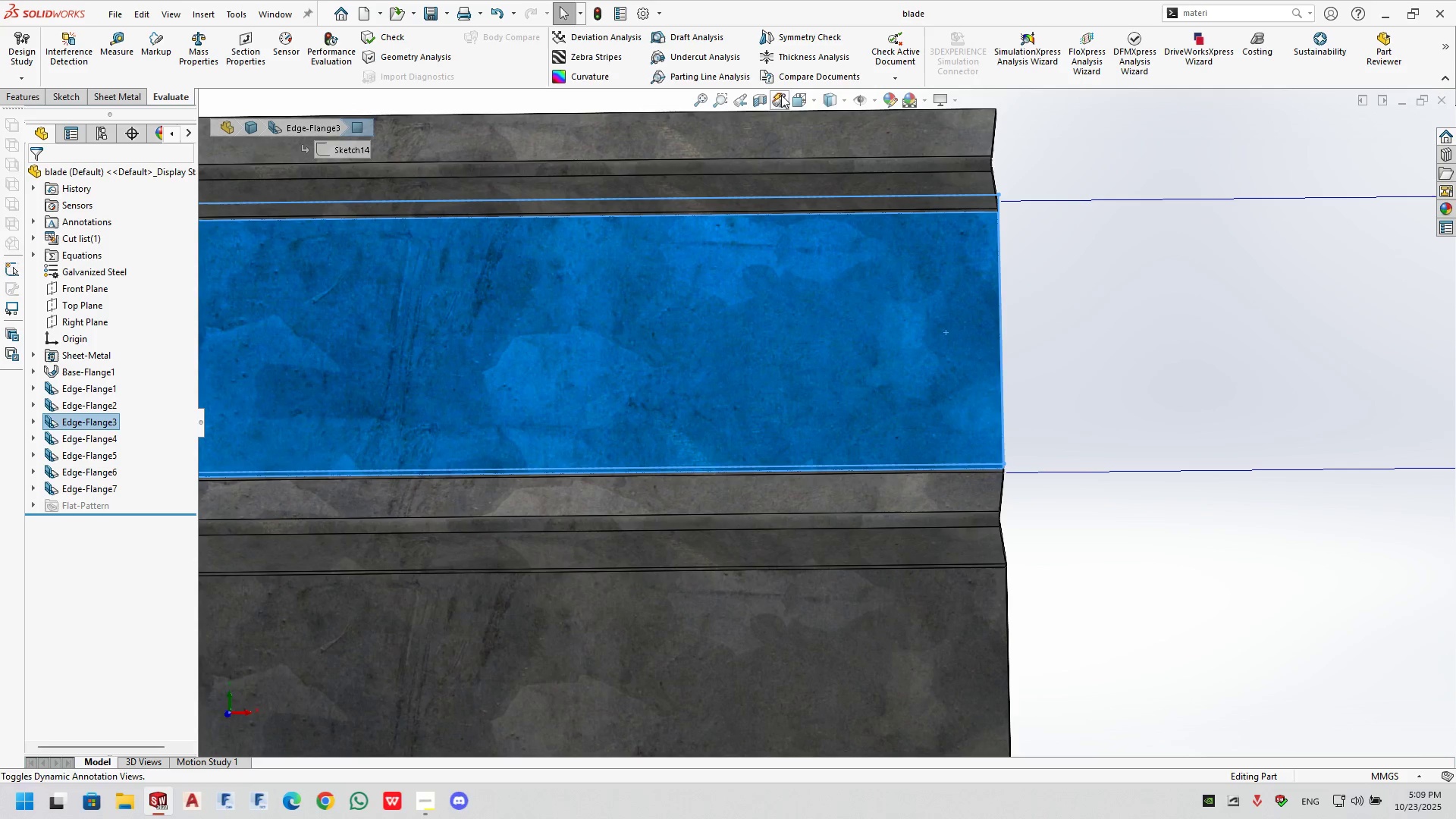 
left_click([799, 109])
 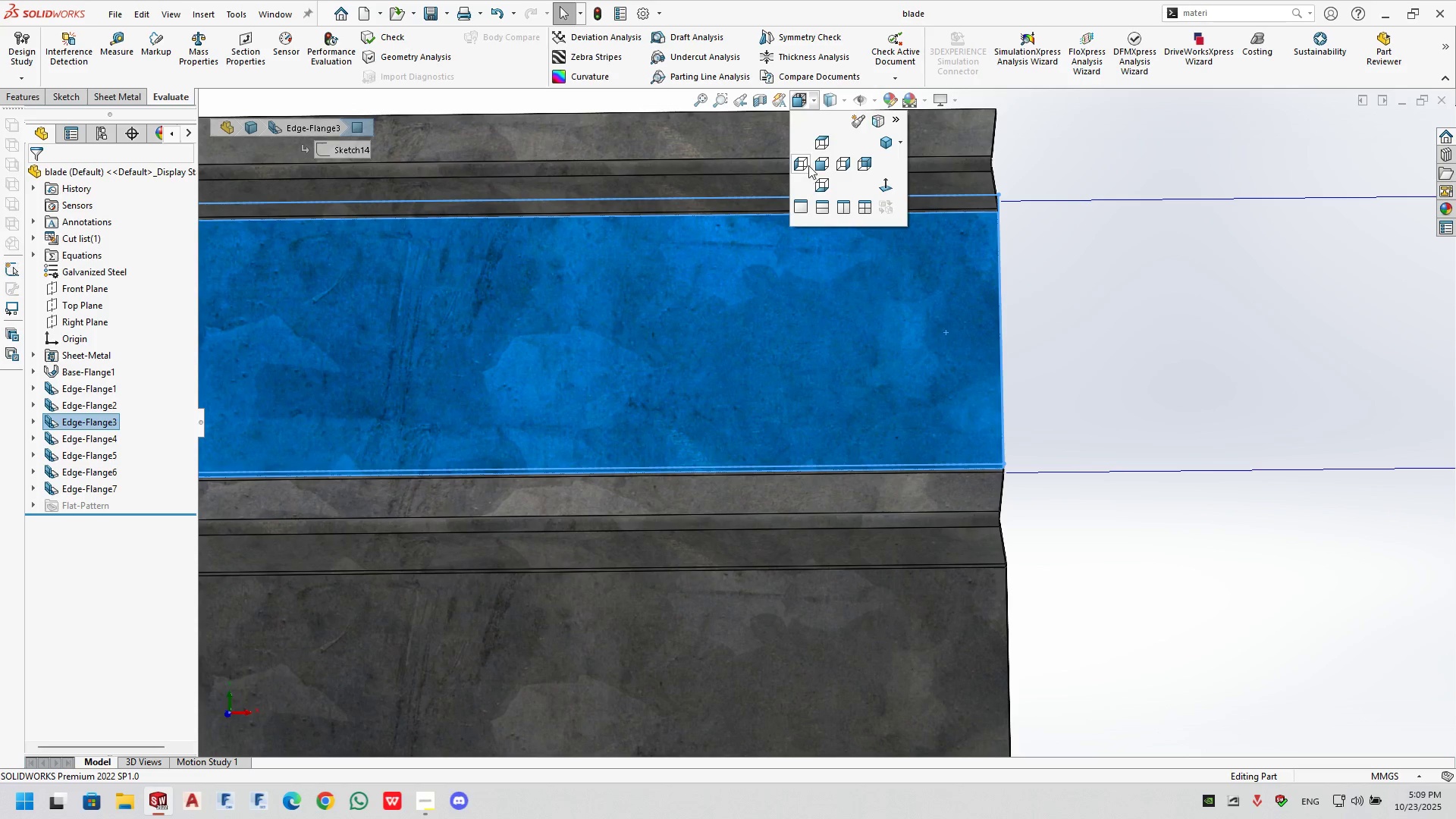 
left_click([822, 162])
 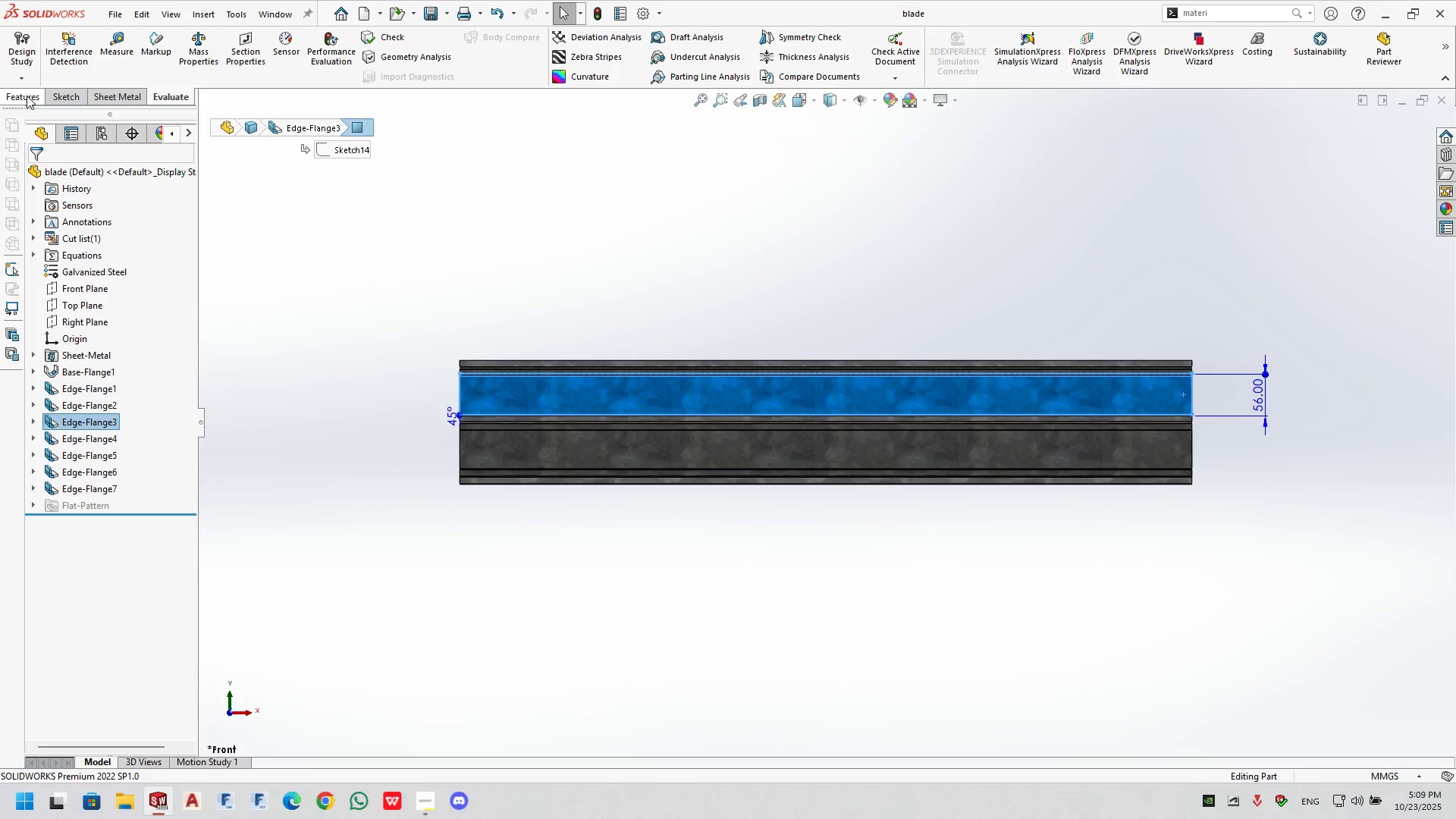 
double_click([51, 97])
 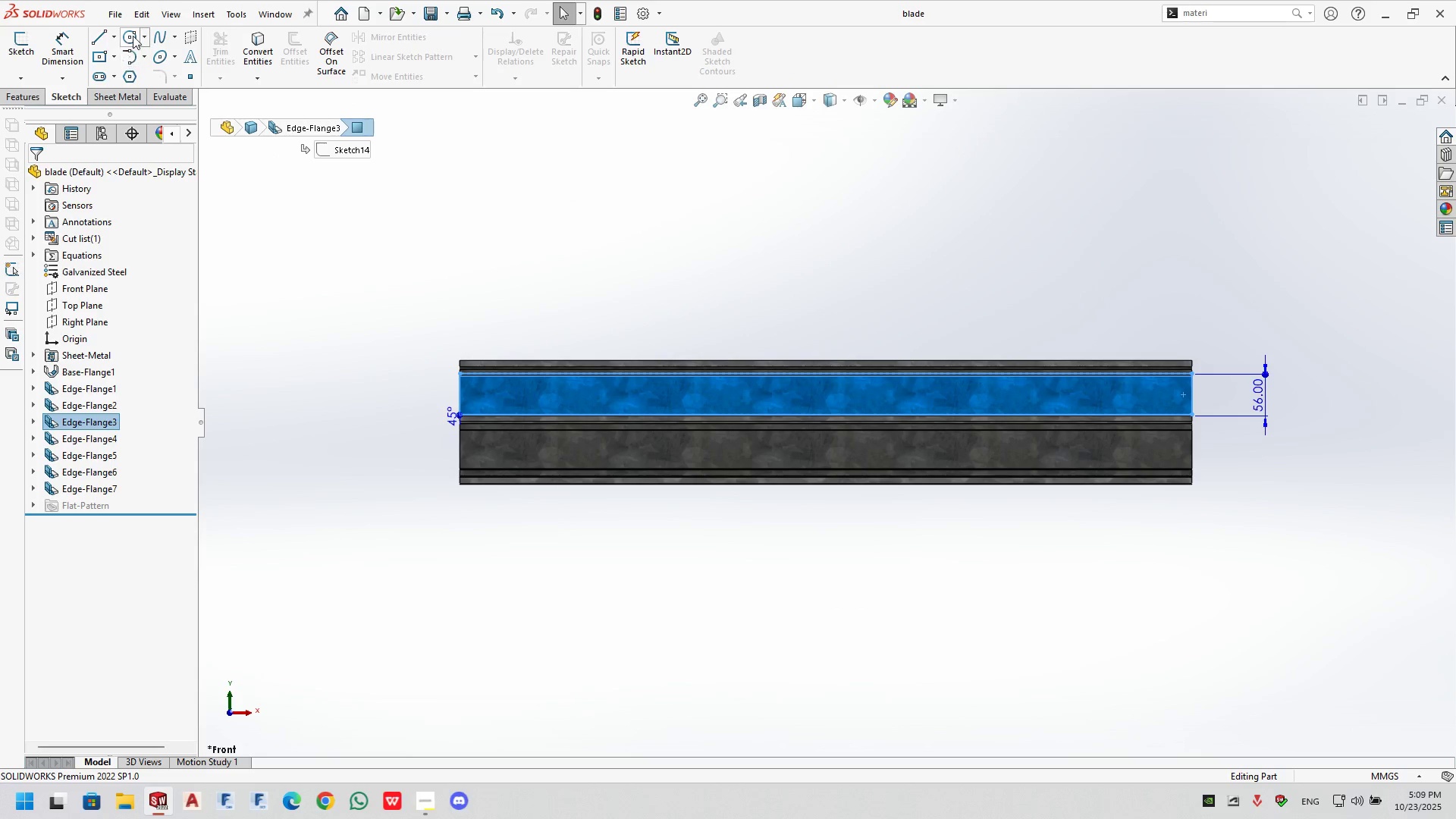 
left_click([134, 31])
 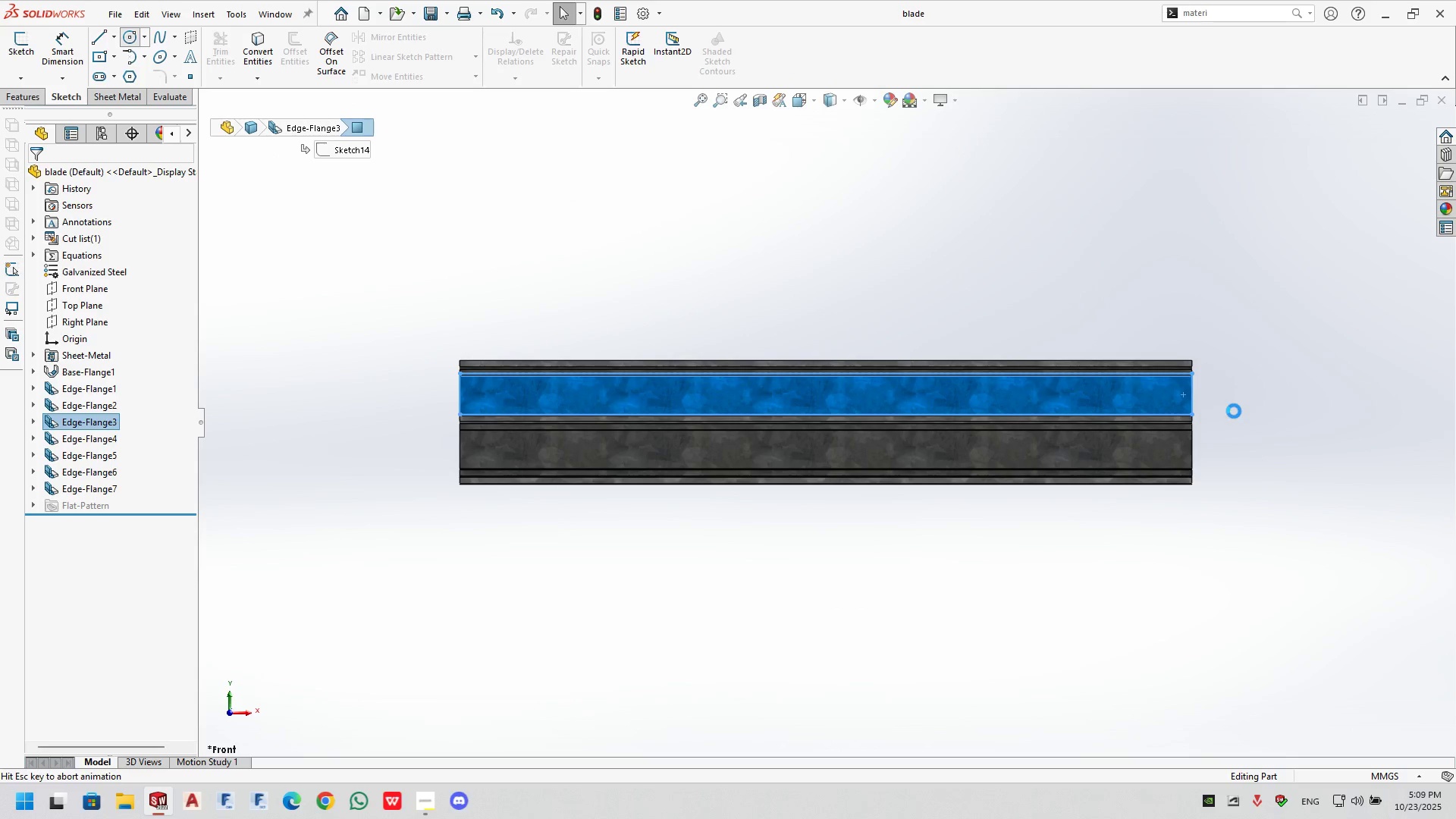 
scroll: coordinate [993, 373], scroll_direction: down, amount: 11.0
 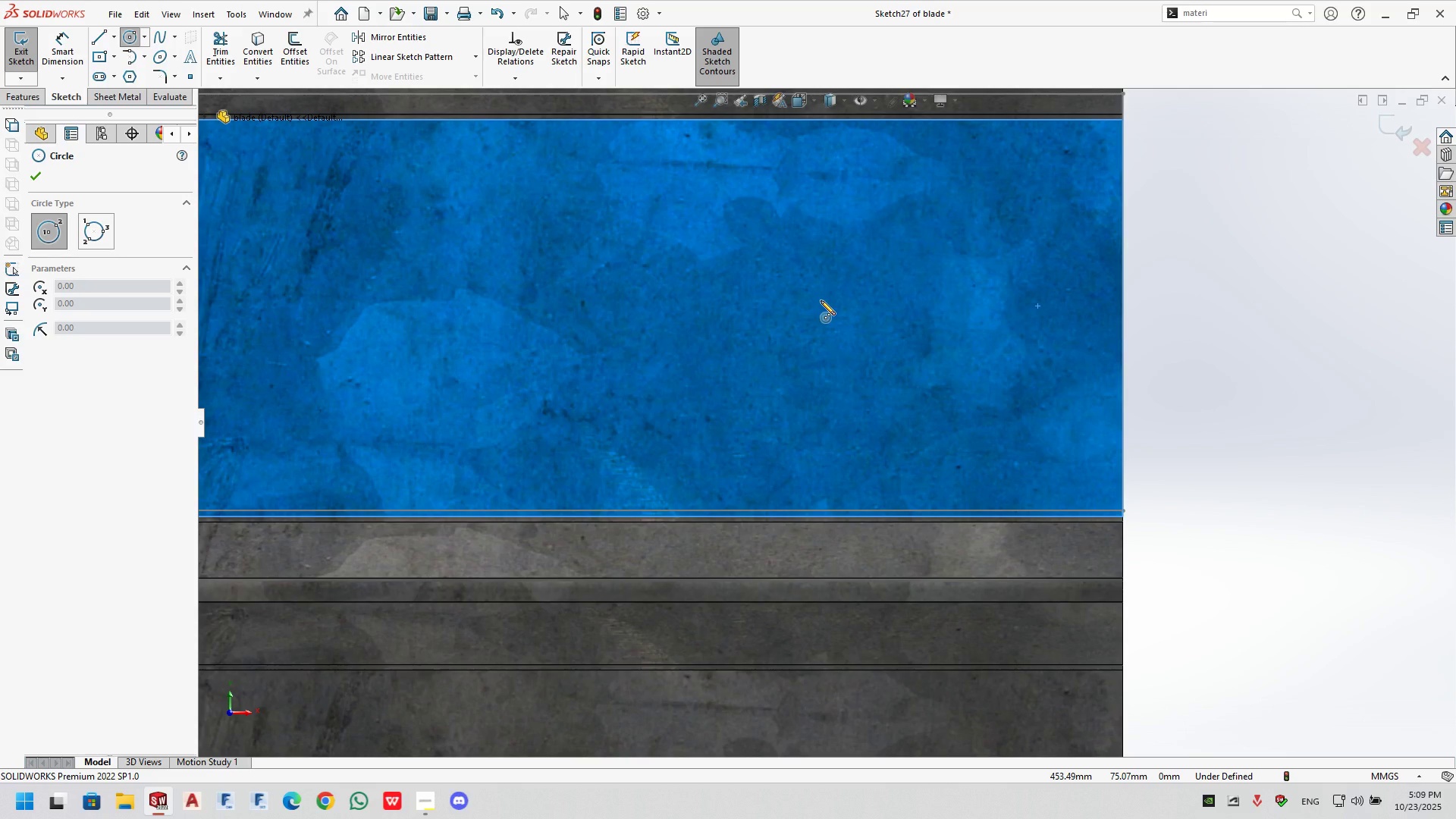 
wait(10.97)
 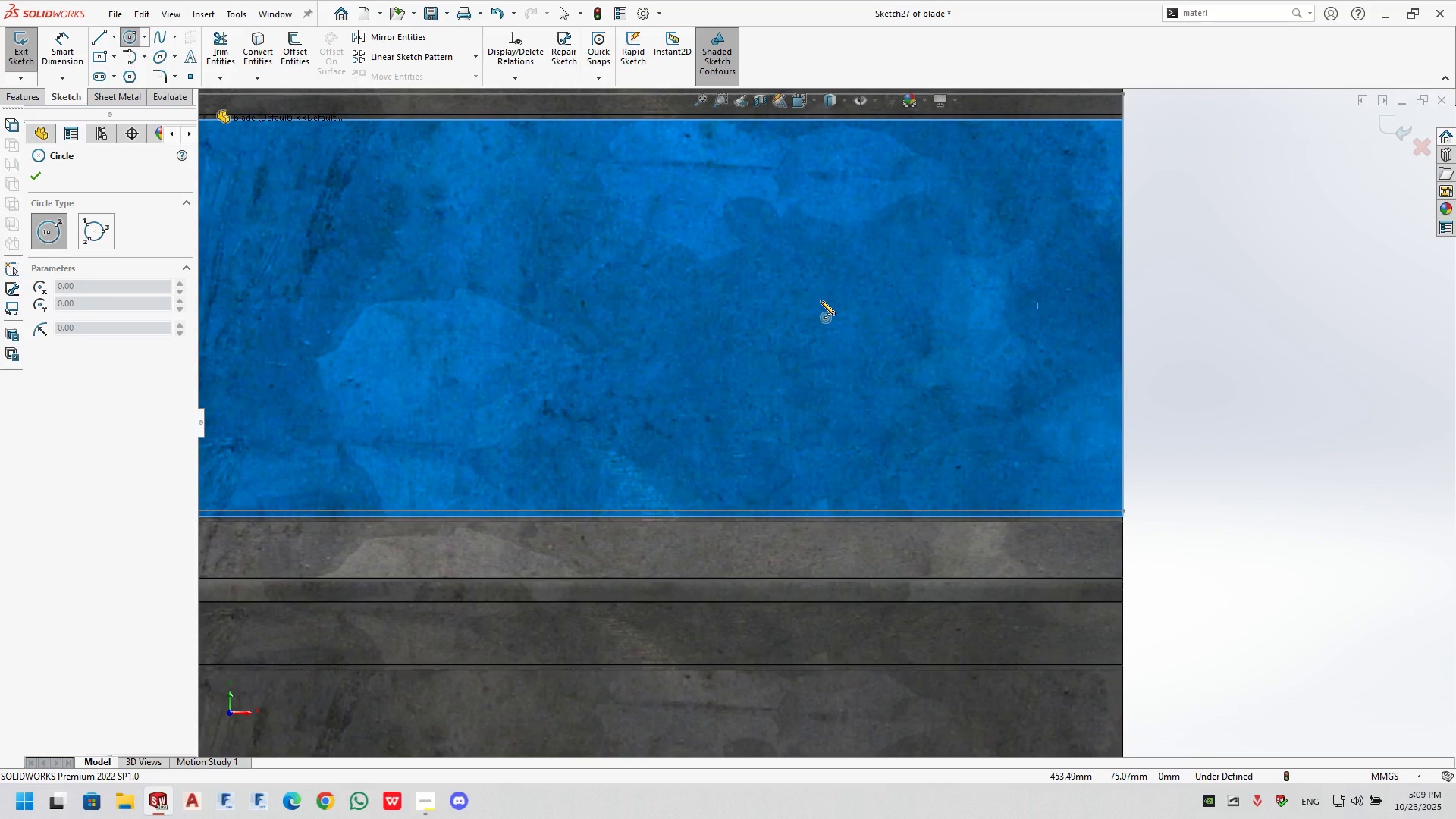 
key(Escape)
 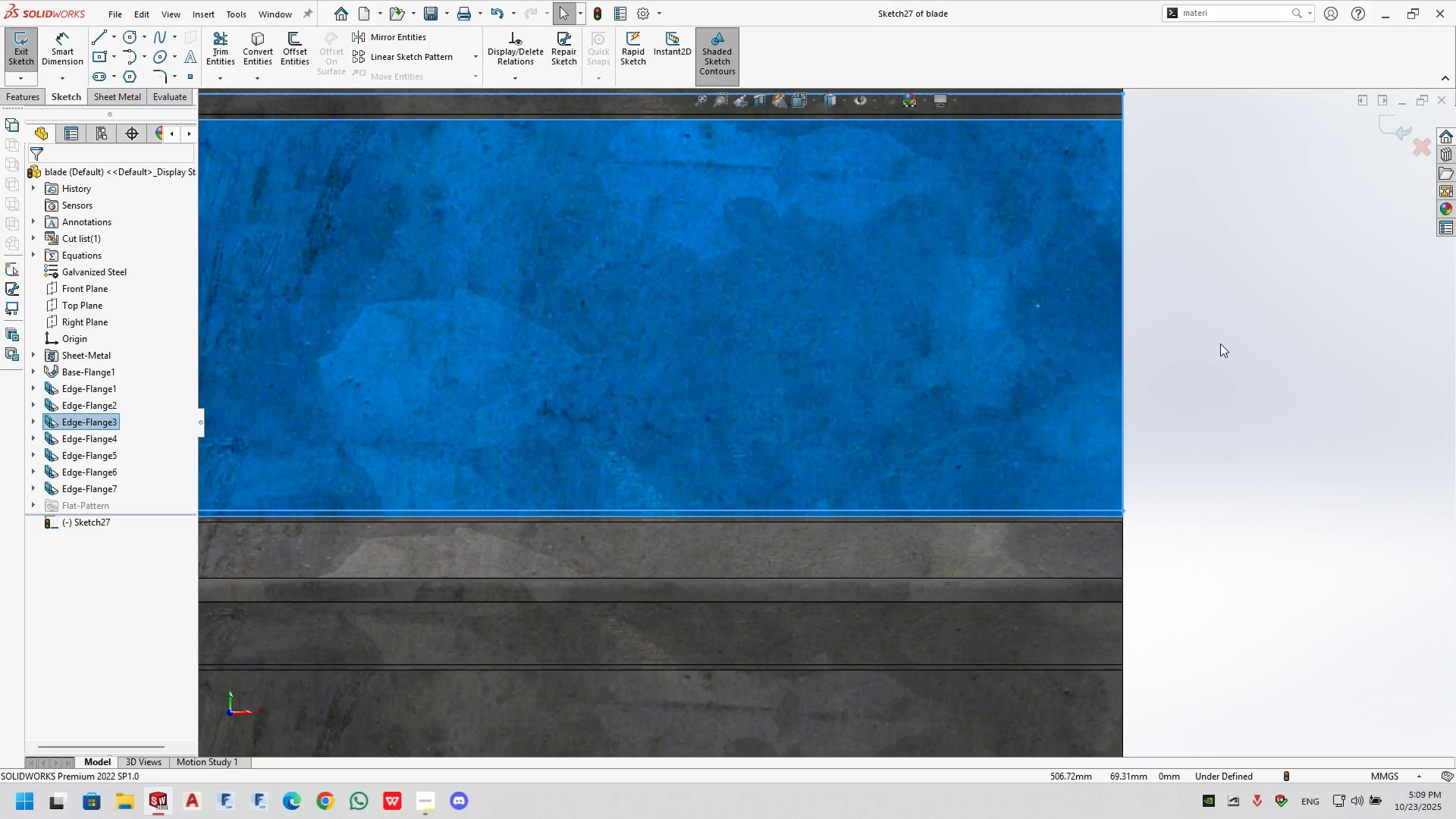 
key(Escape)
 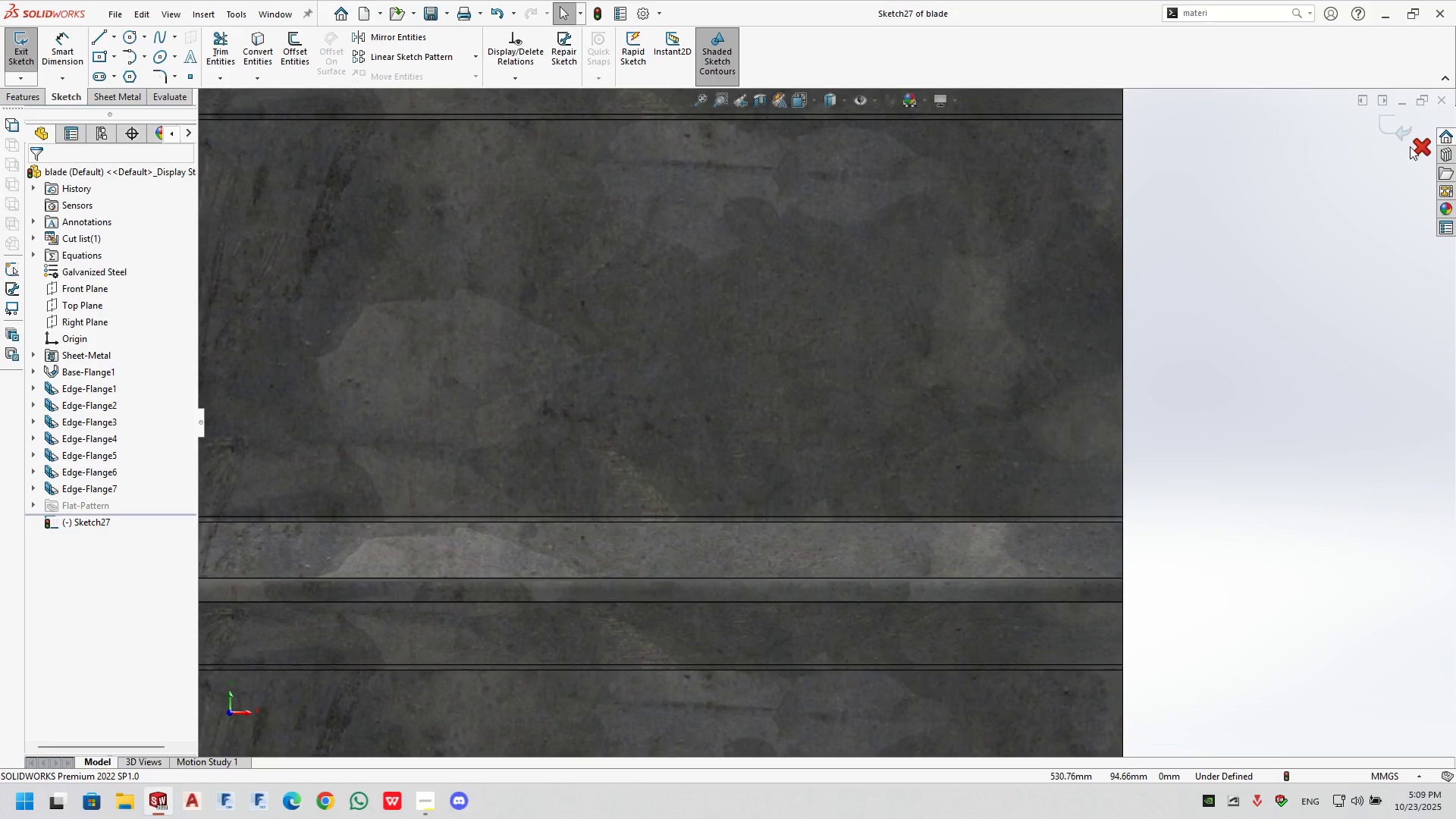 
left_click([1415, 147])
 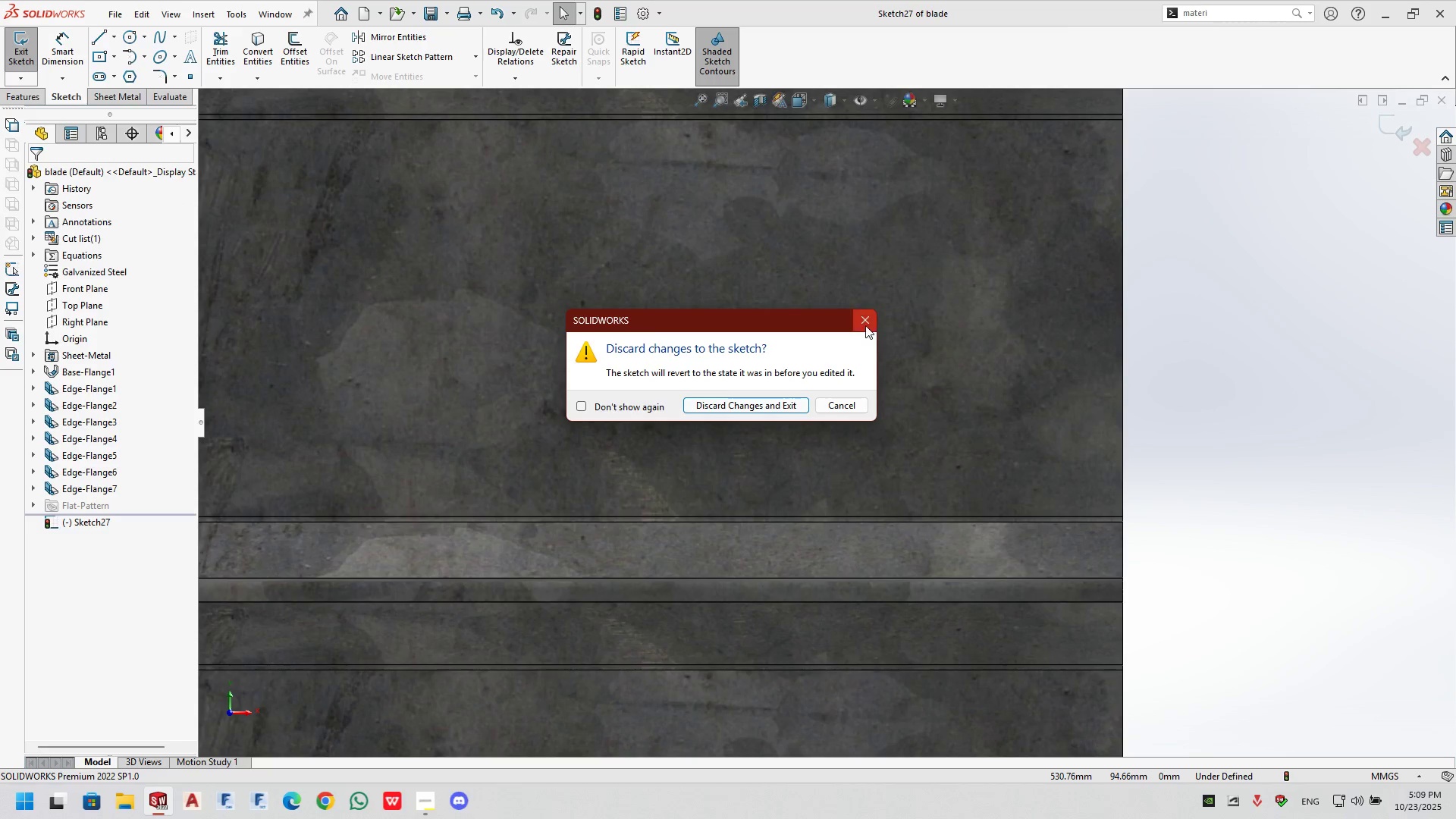 
left_click([865, 323])
 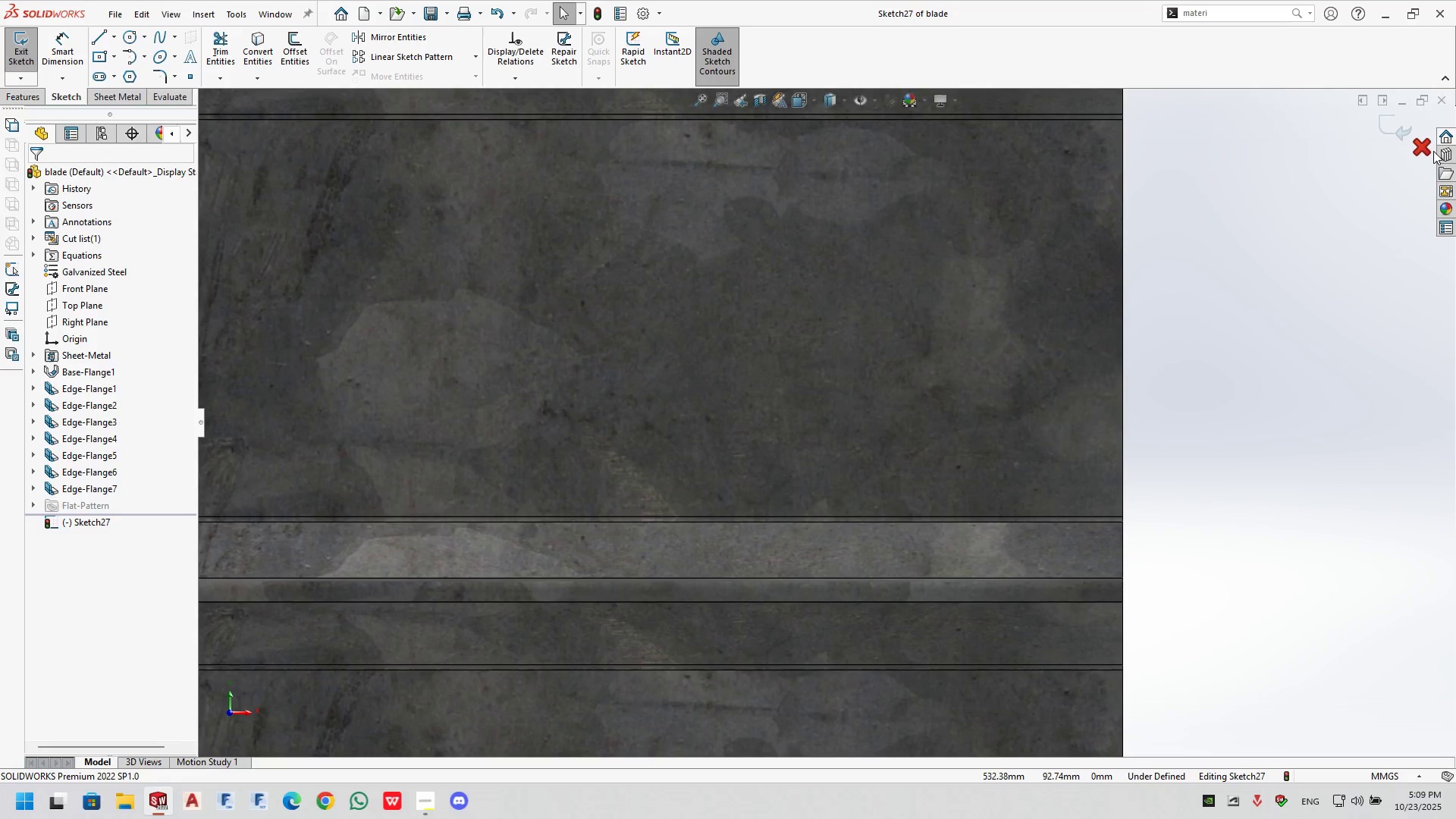 
left_click([1433, 150])
 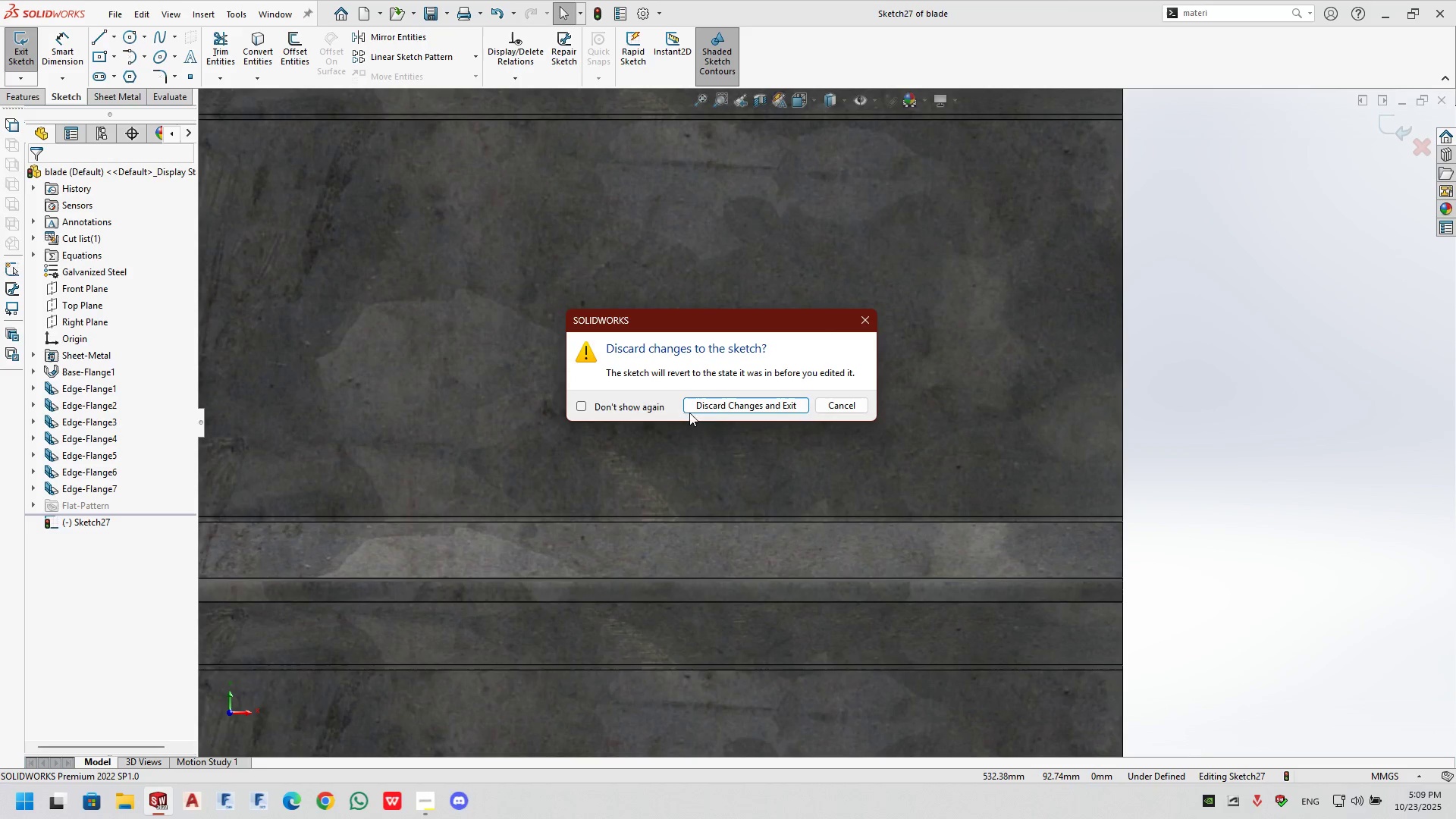 
left_click([722, 406])
 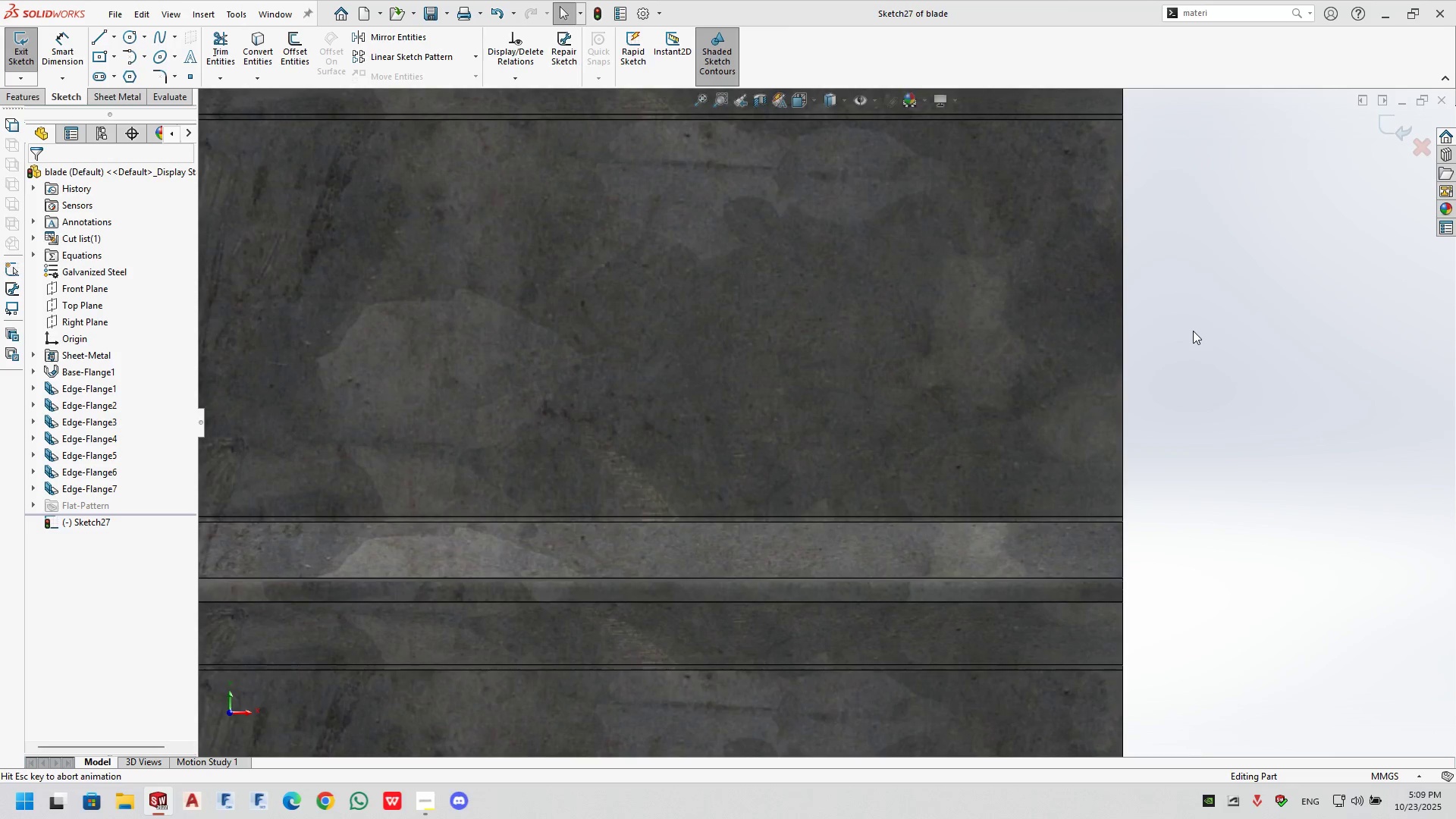 
double_click([1193, 331])
 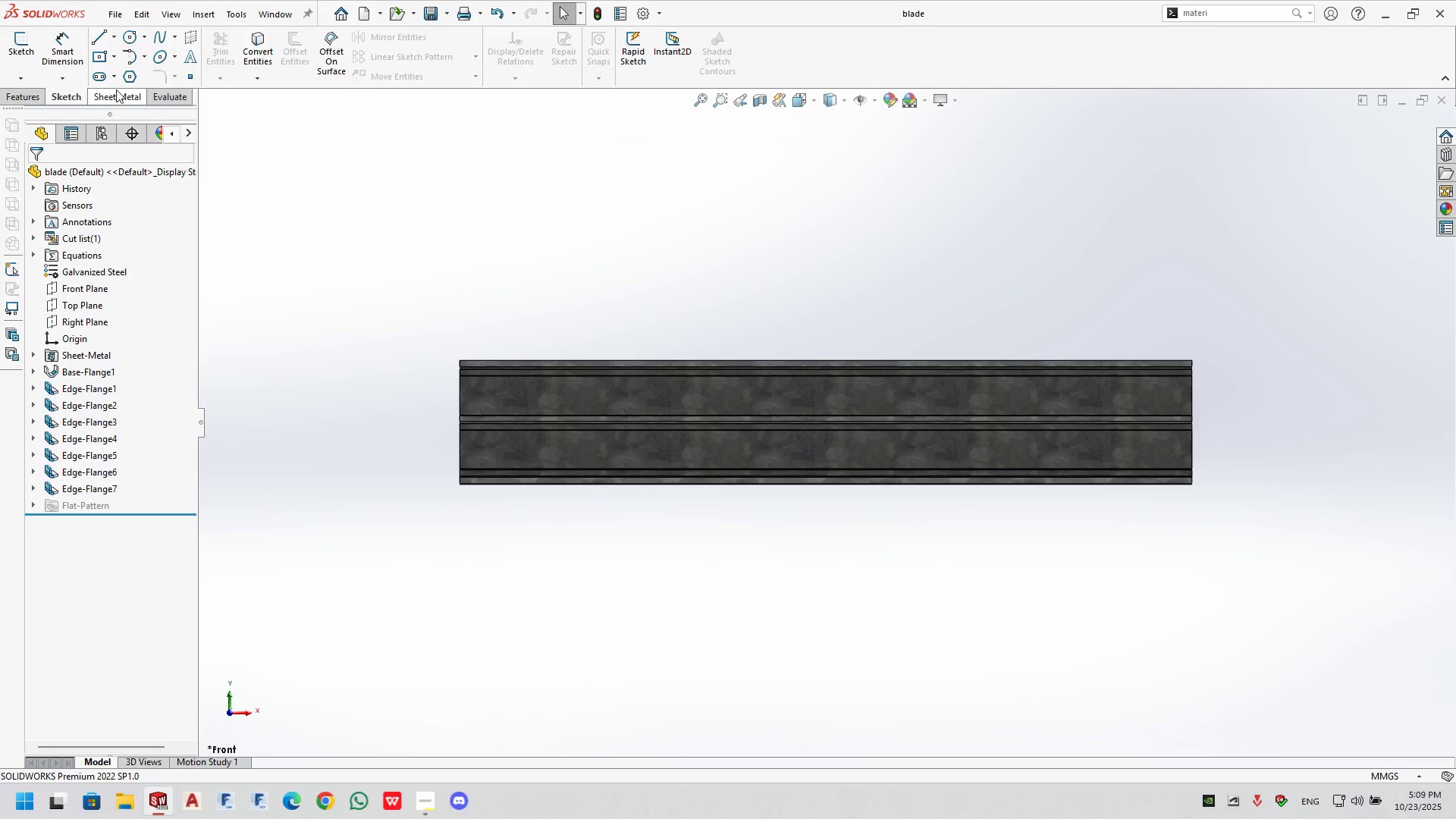 
wait(7.42)
 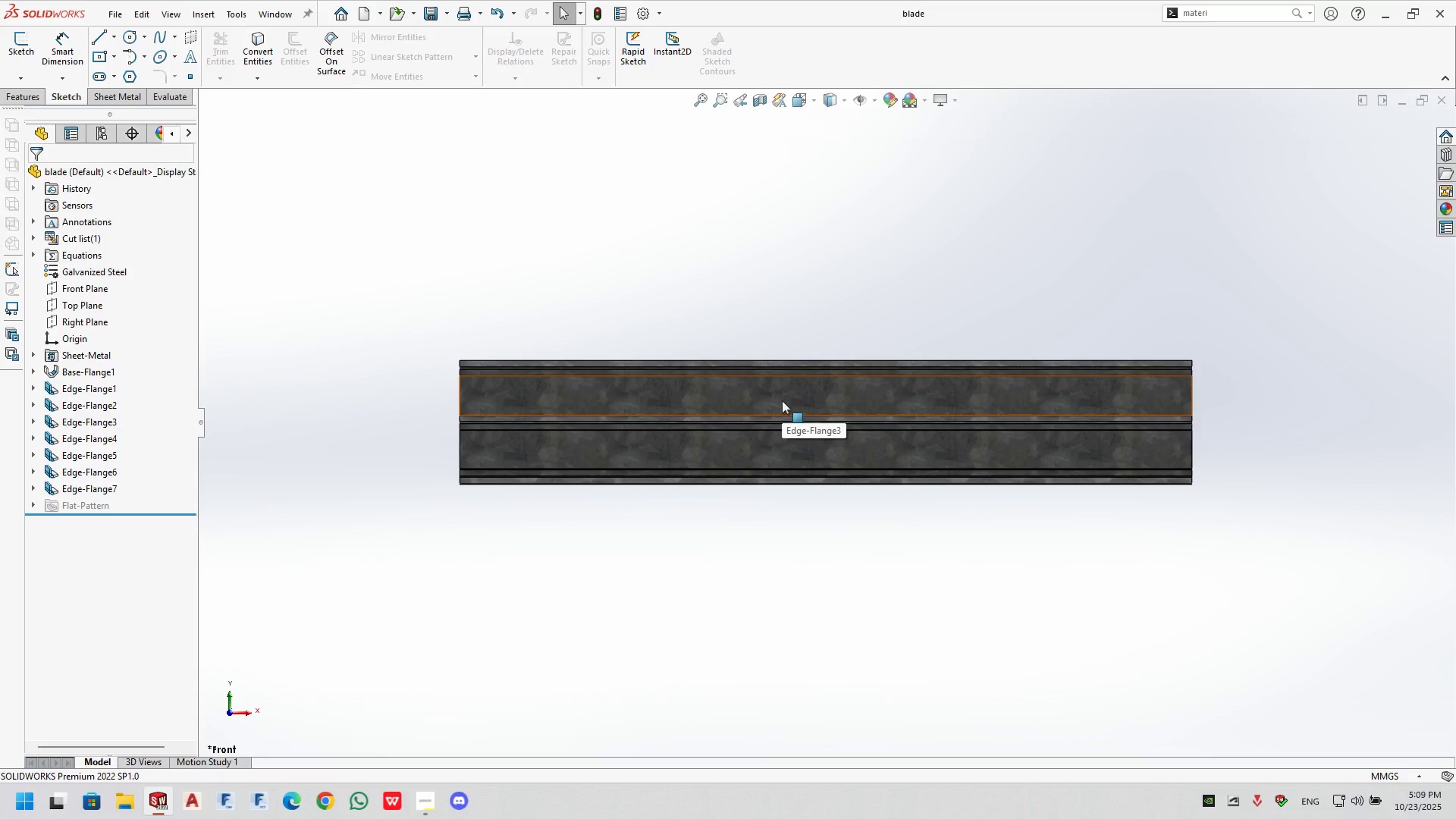 
left_click([378, 13])
 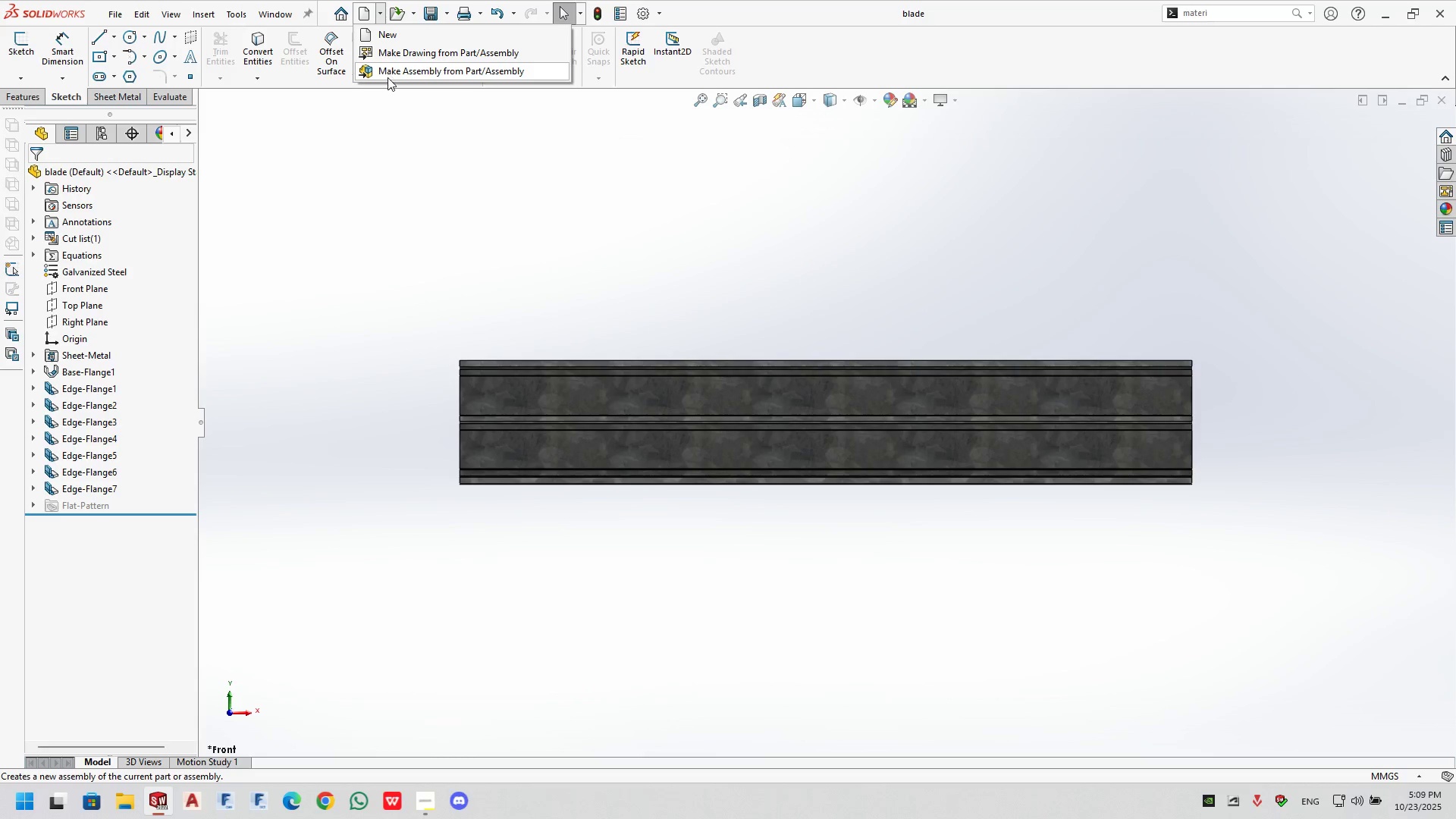 
left_click([388, 77])
 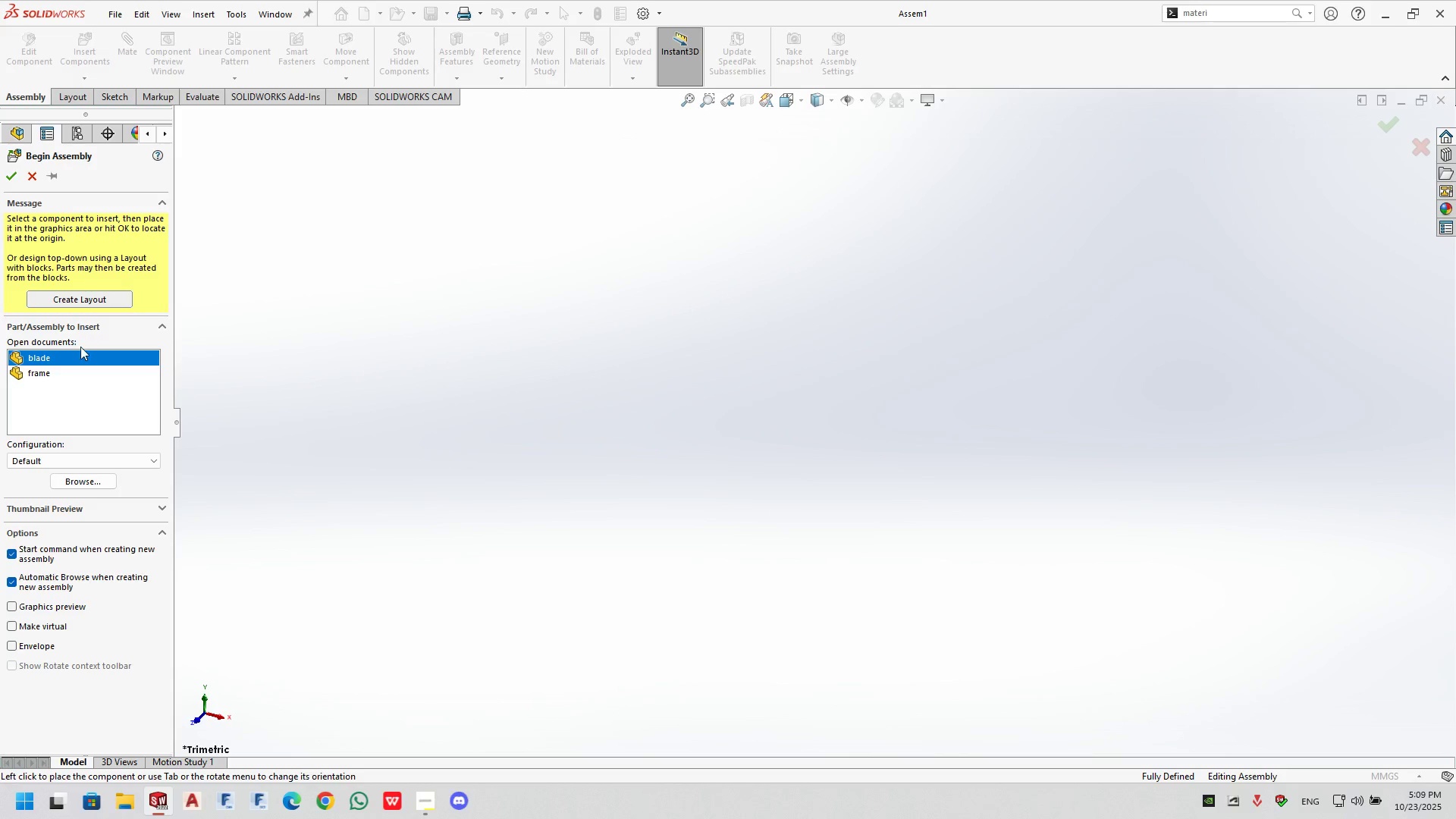 
left_click([71, 485])
 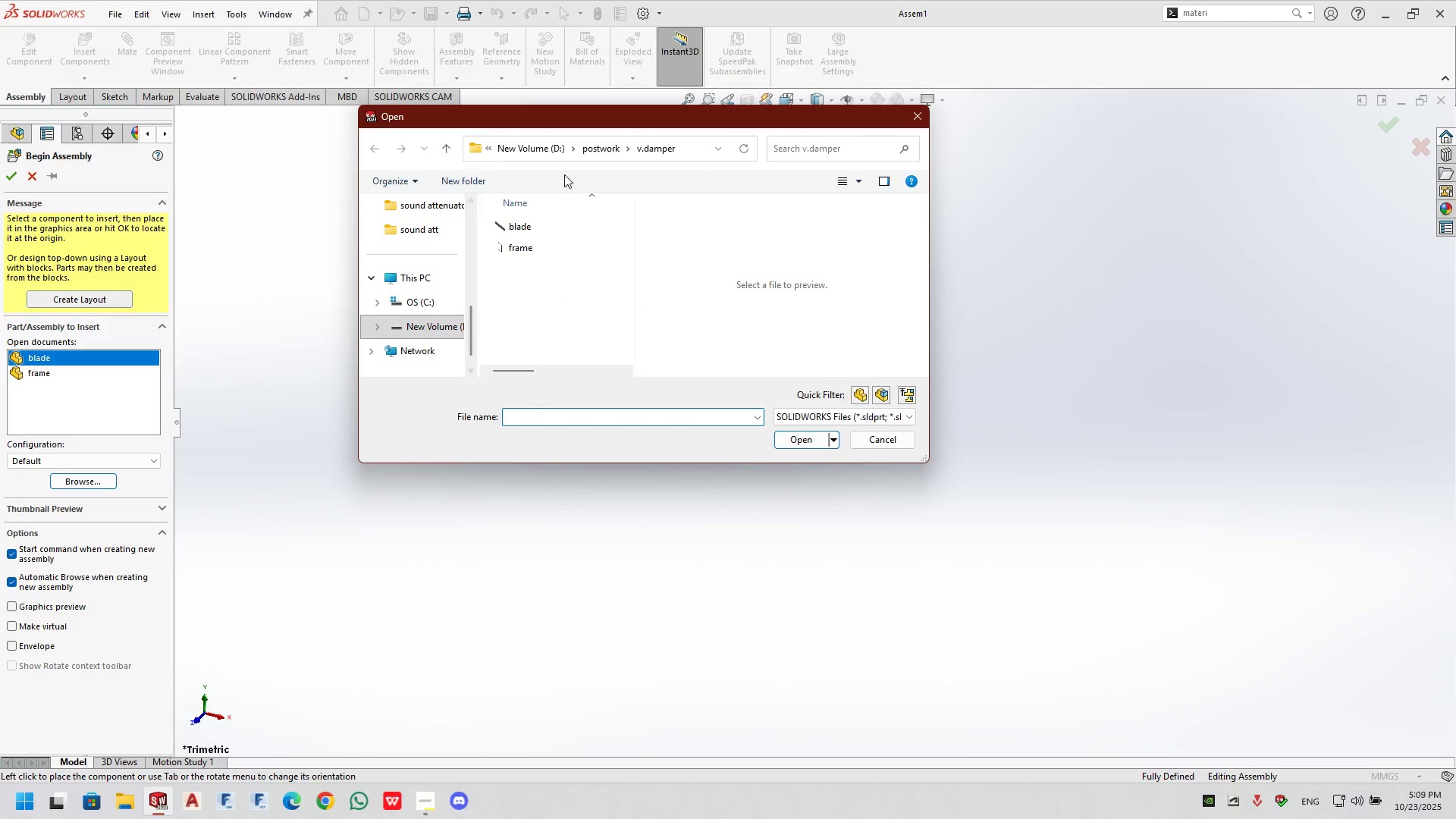 
left_click([598, 153])
 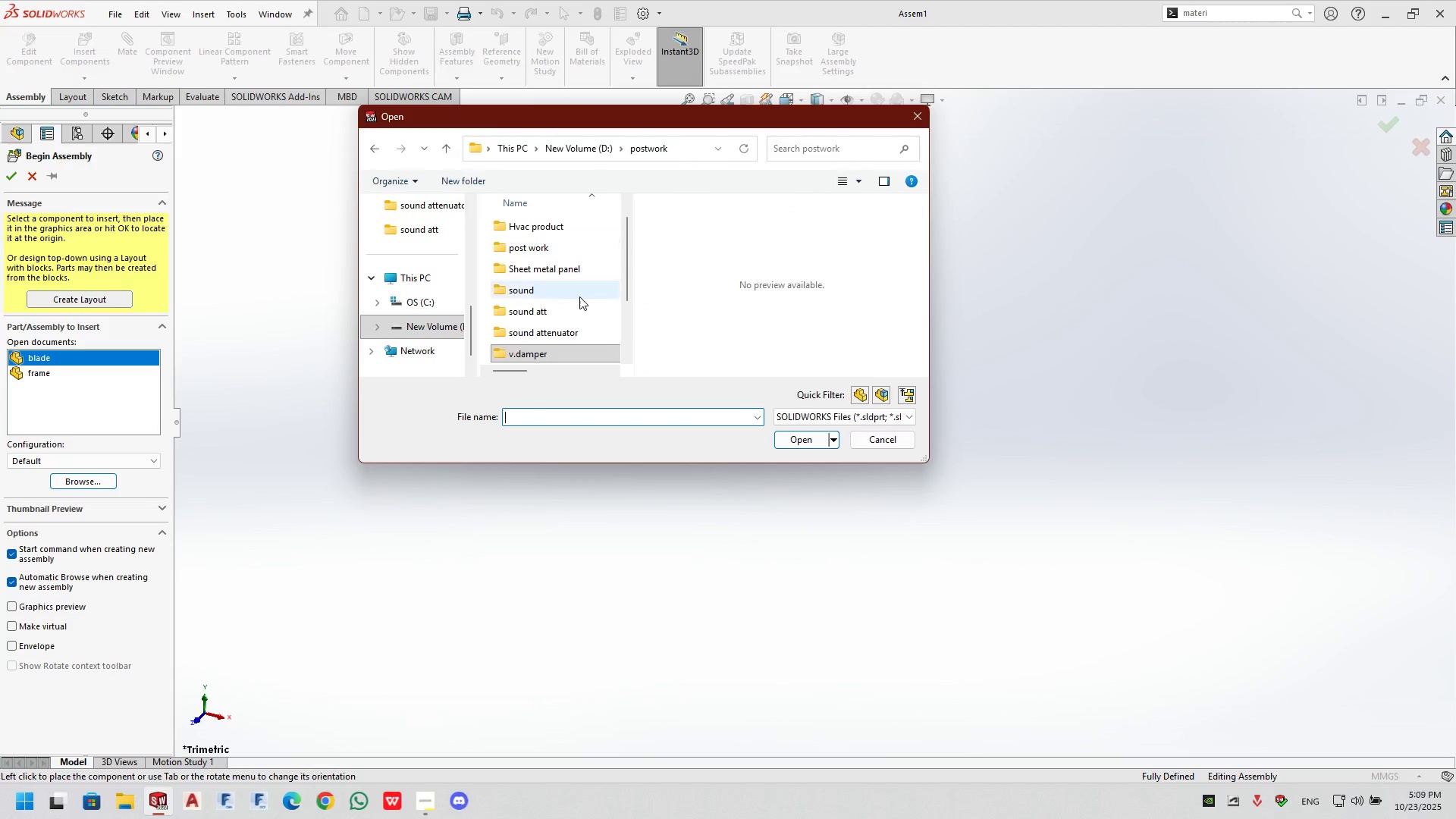 
scroll: coordinate [570, 316], scroll_direction: down, amount: 4.0
 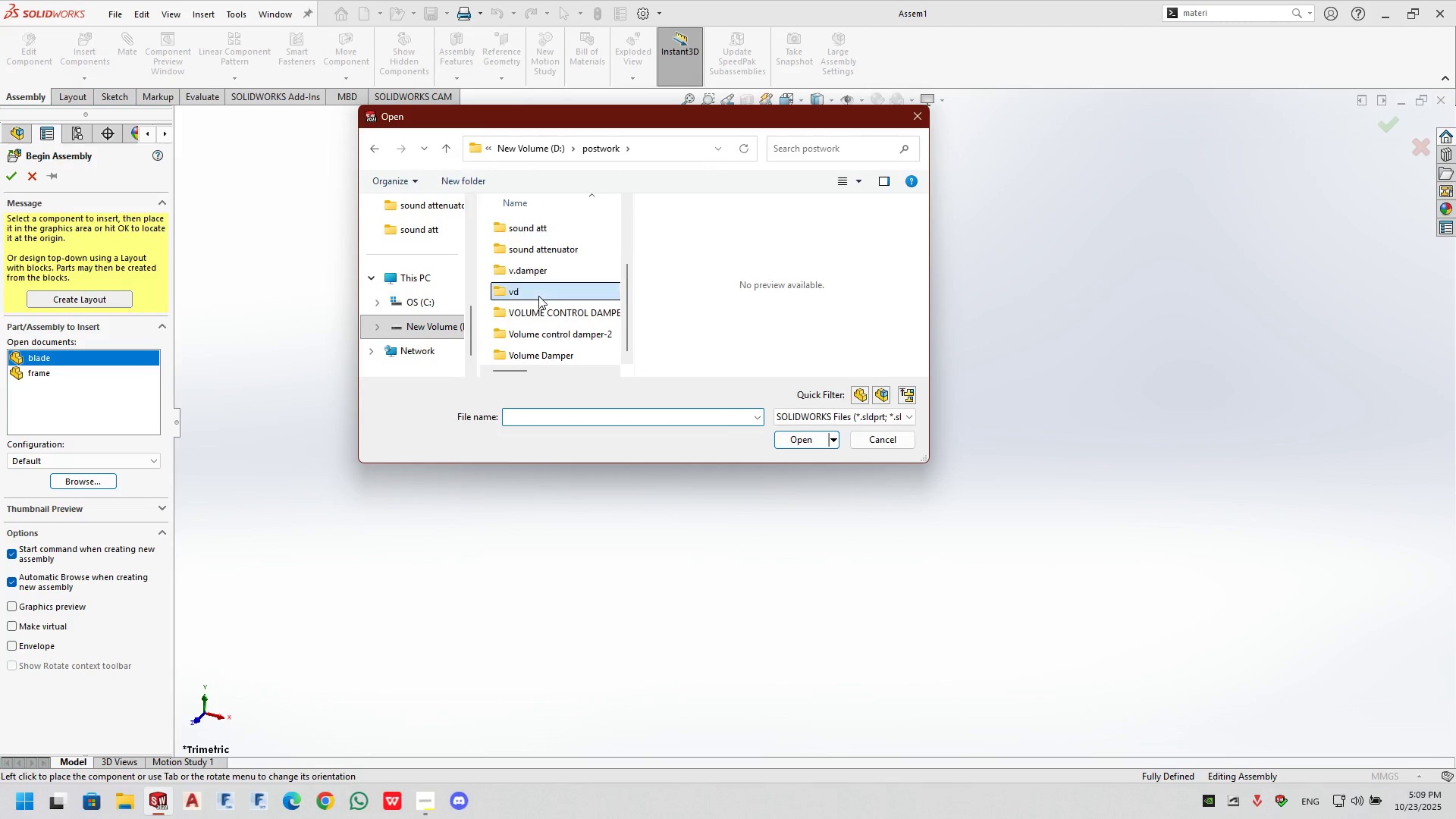 
double_click([538, 296])
 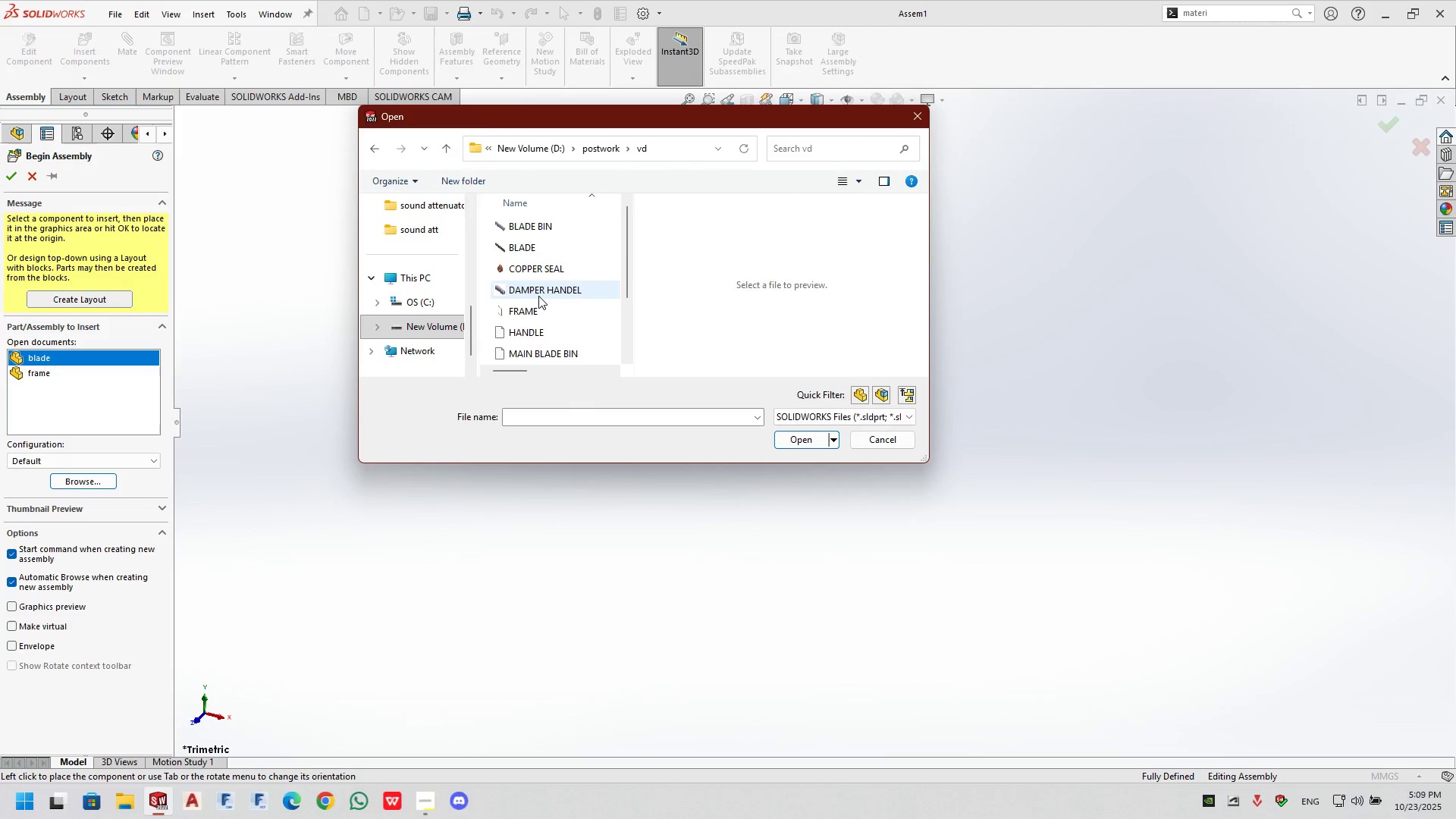 
scroll: coordinate [538, 296], scroll_direction: down, amount: 3.0
 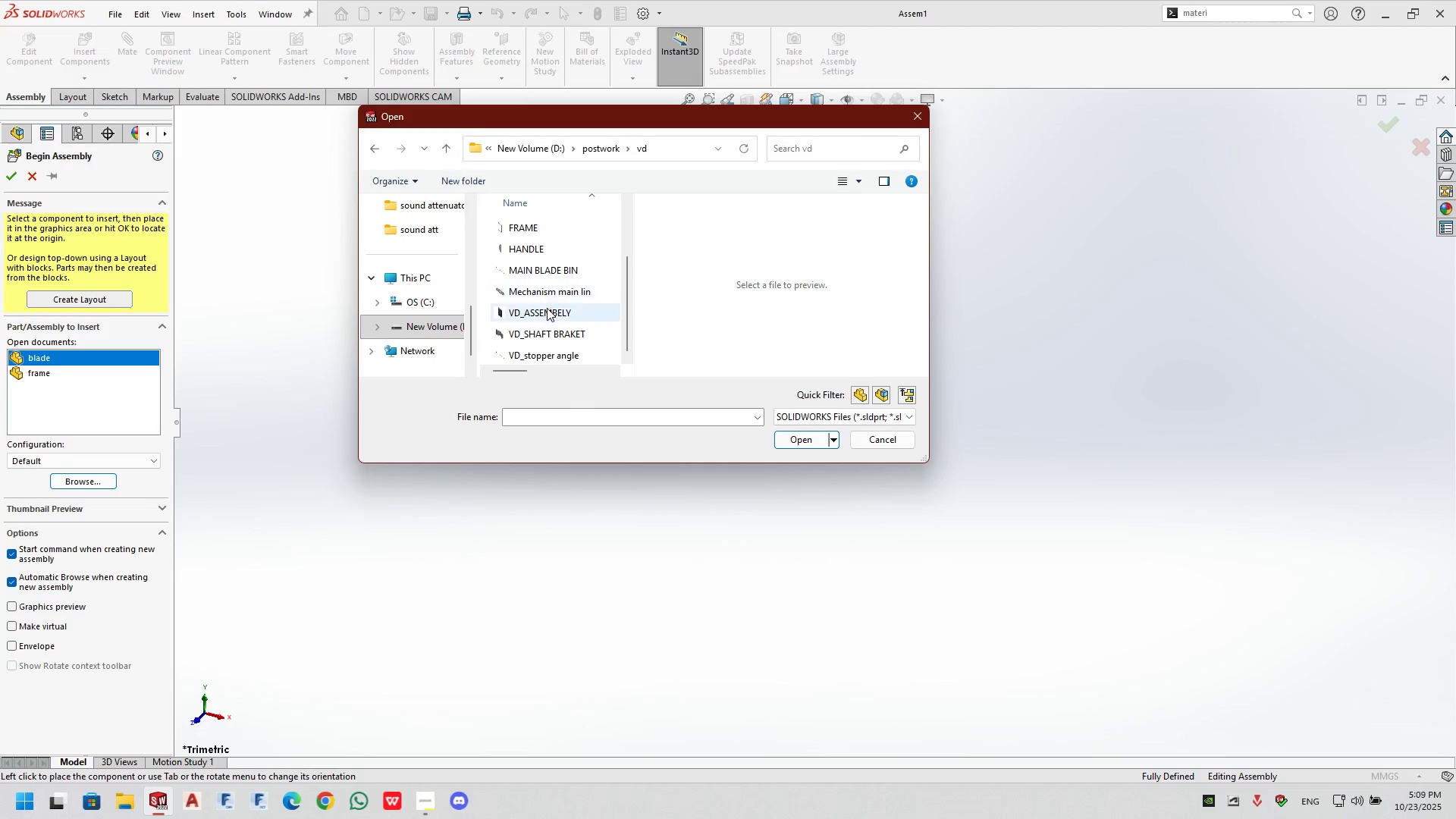 
scroll: coordinate [547, 249], scroll_direction: up, amount: 3.0
 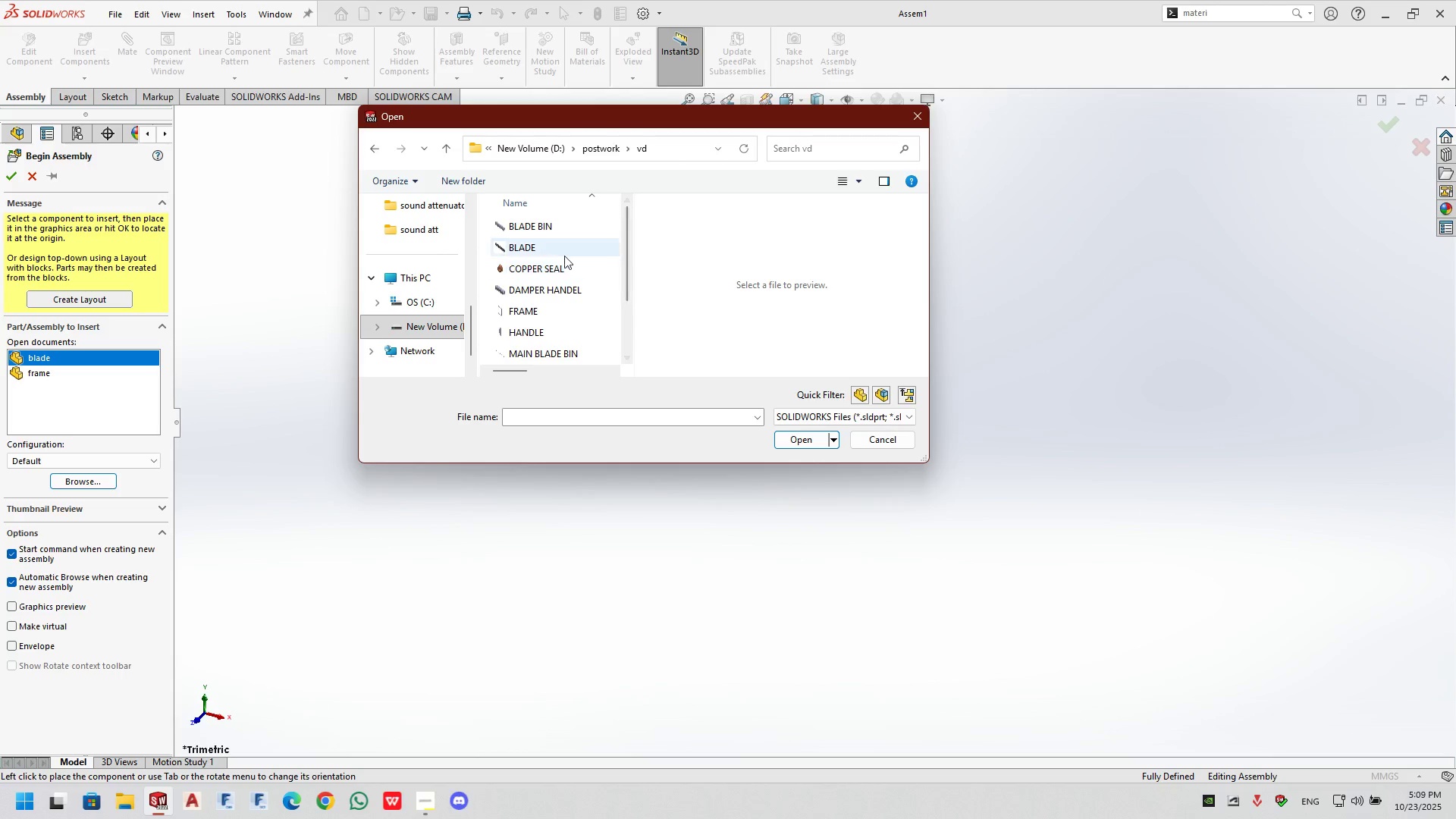 
scroll: coordinate [541, 311], scroll_direction: down, amount: 3.0
 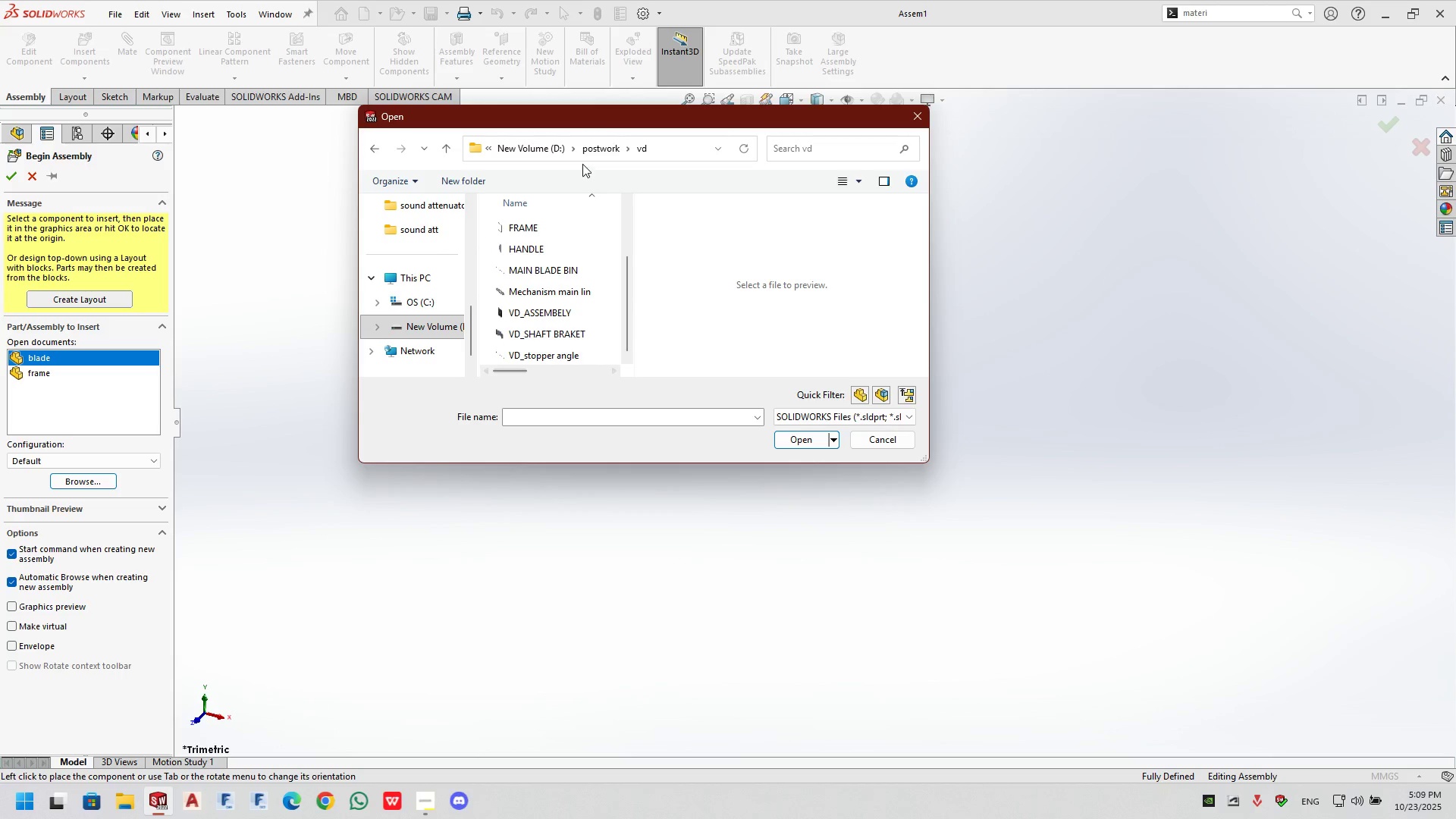 
left_click([603, 149])
 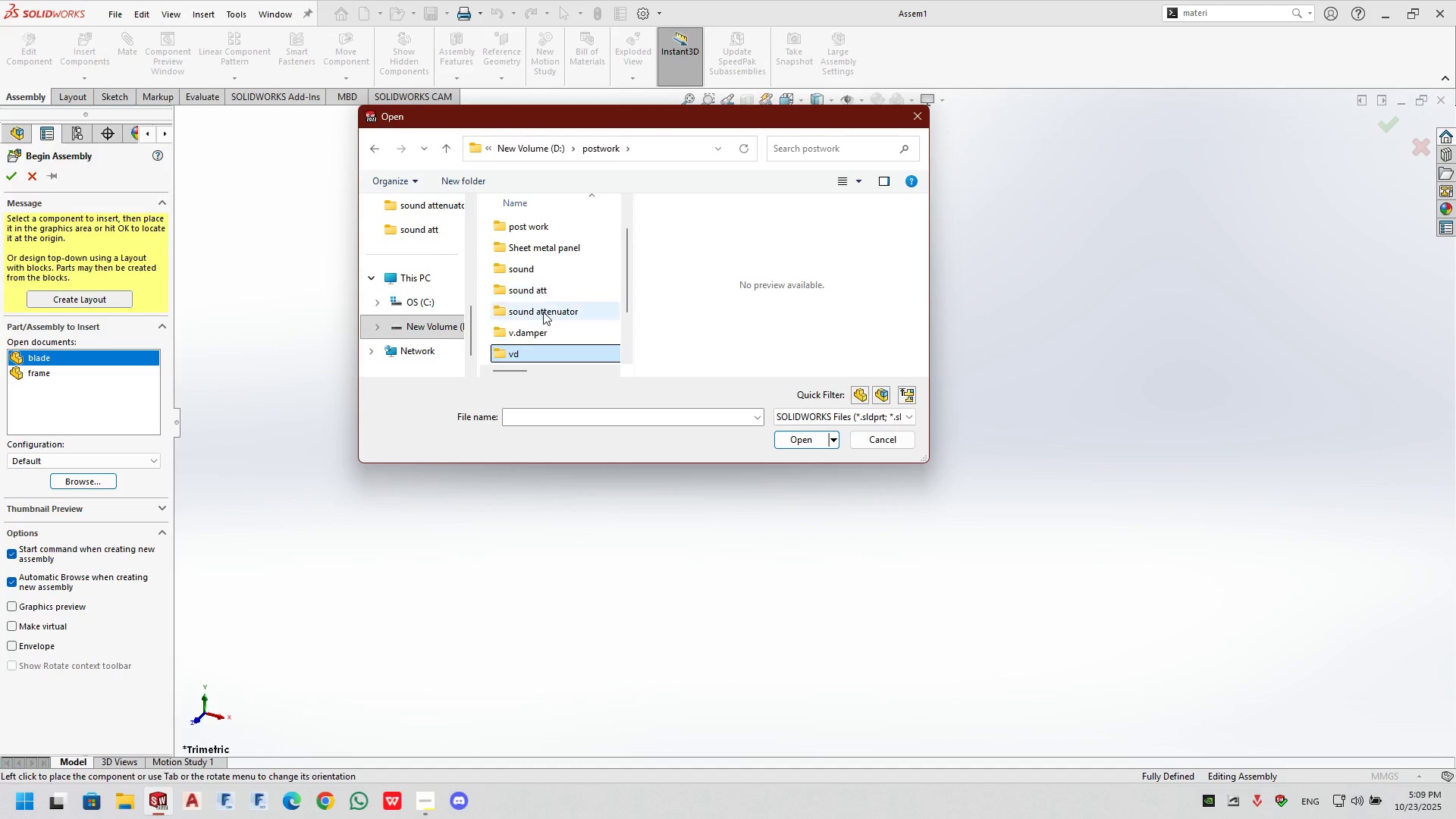 
scroll: coordinate [529, 340], scroll_direction: down, amount: 1.0
 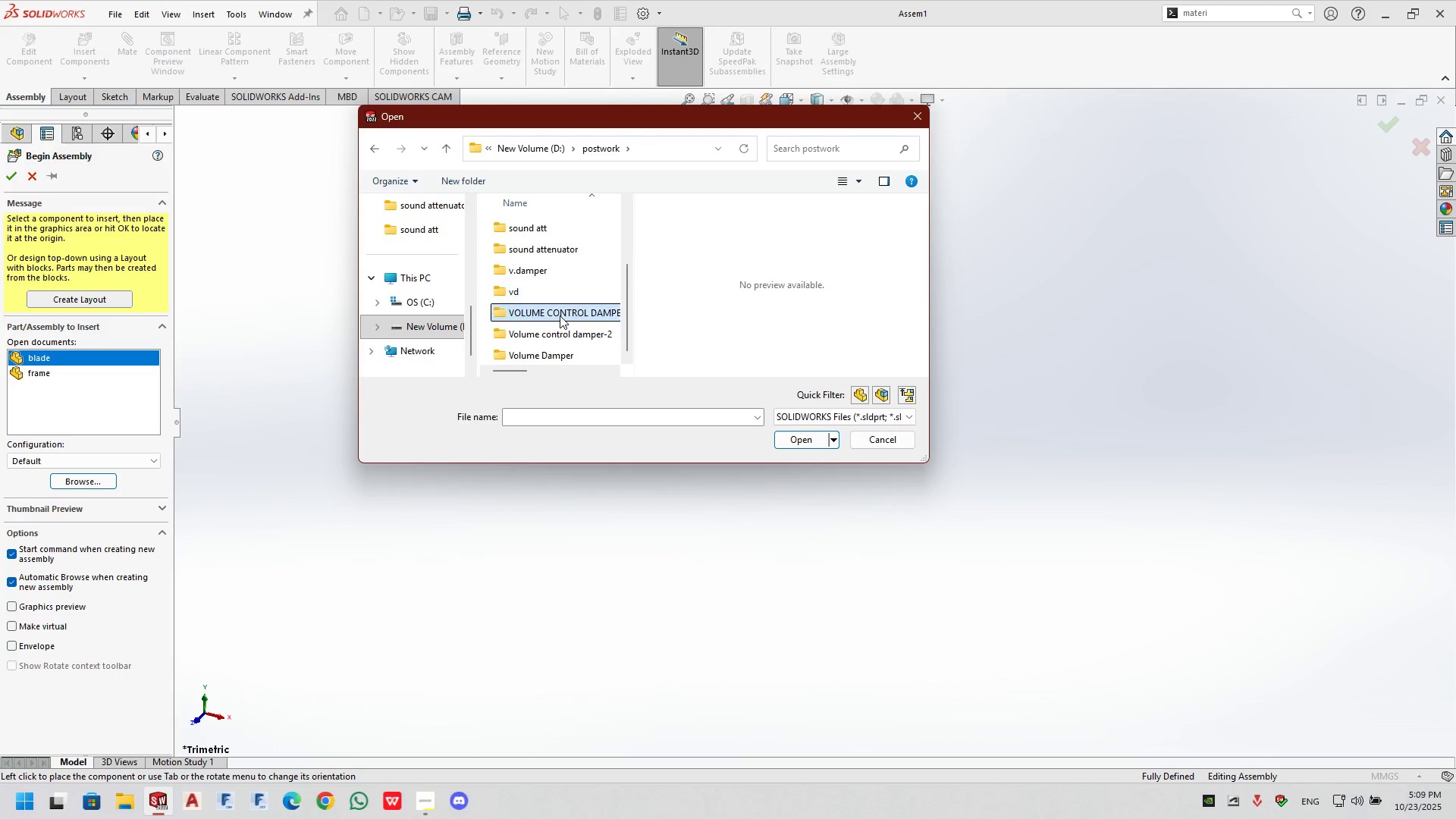 
double_click([560, 315])
 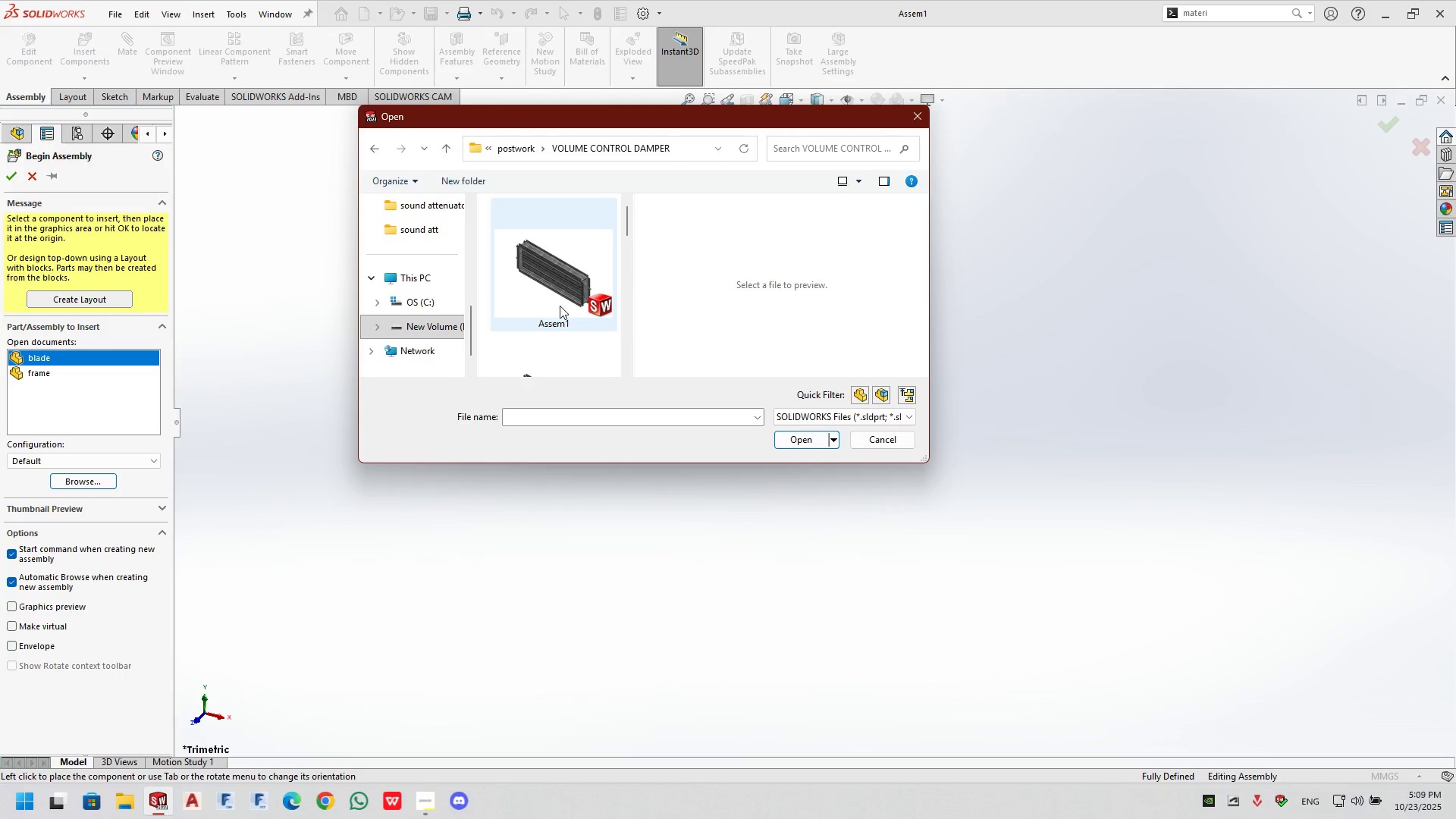 
scroll: coordinate [560, 306], scroll_direction: down, amount: 4.0
 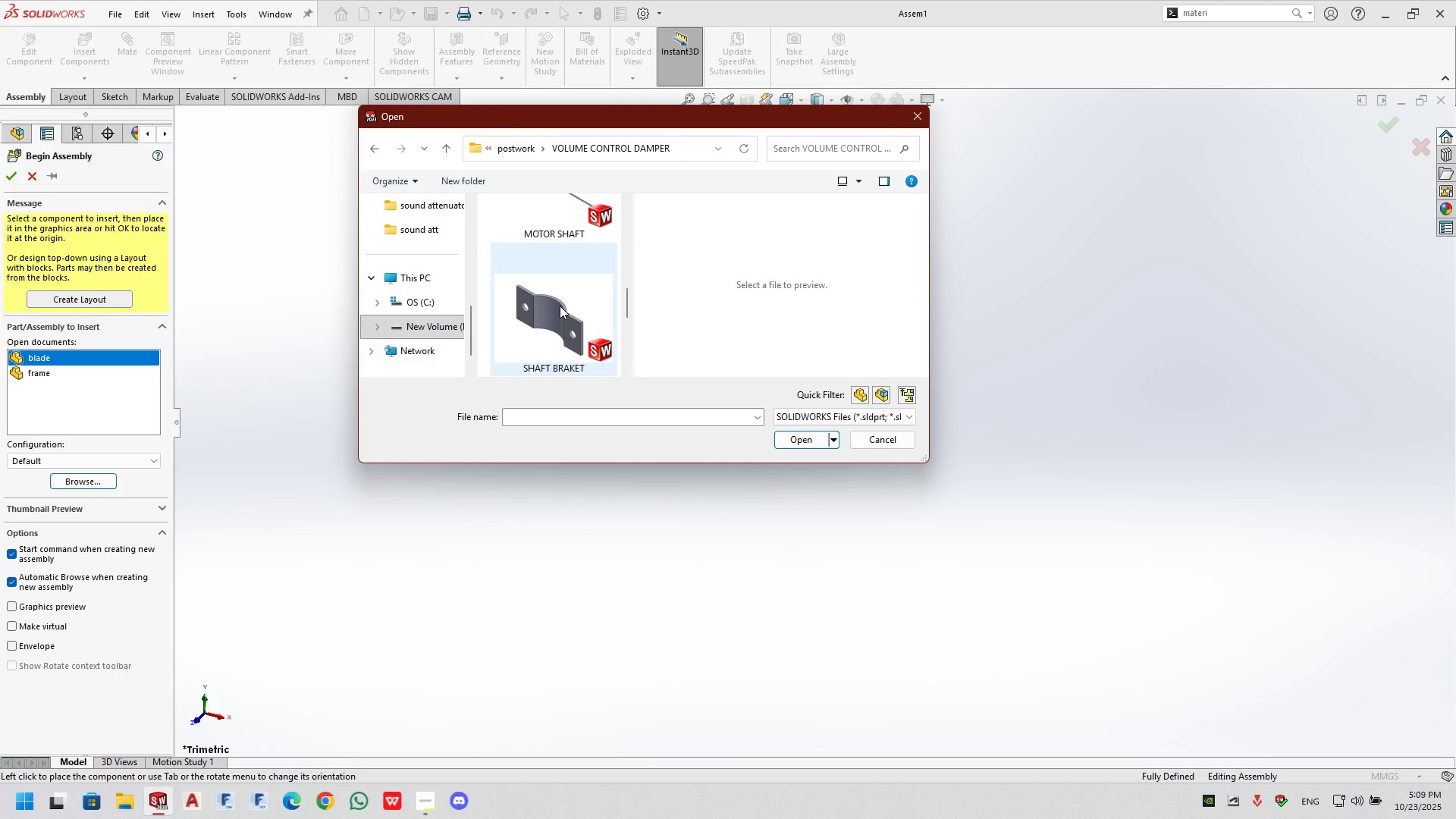 
left_click([560, 306])
 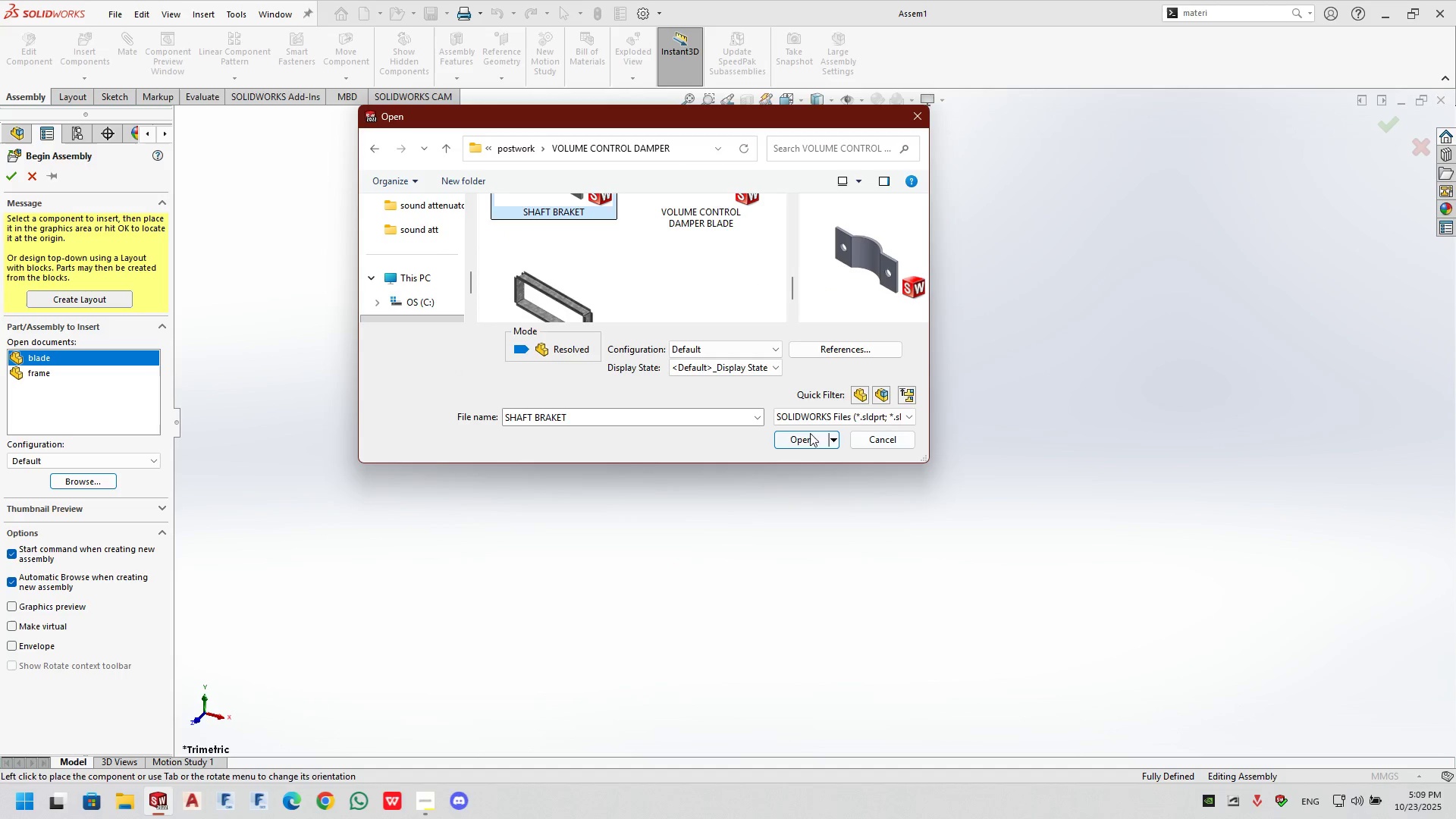 
left_click([806, 438])
 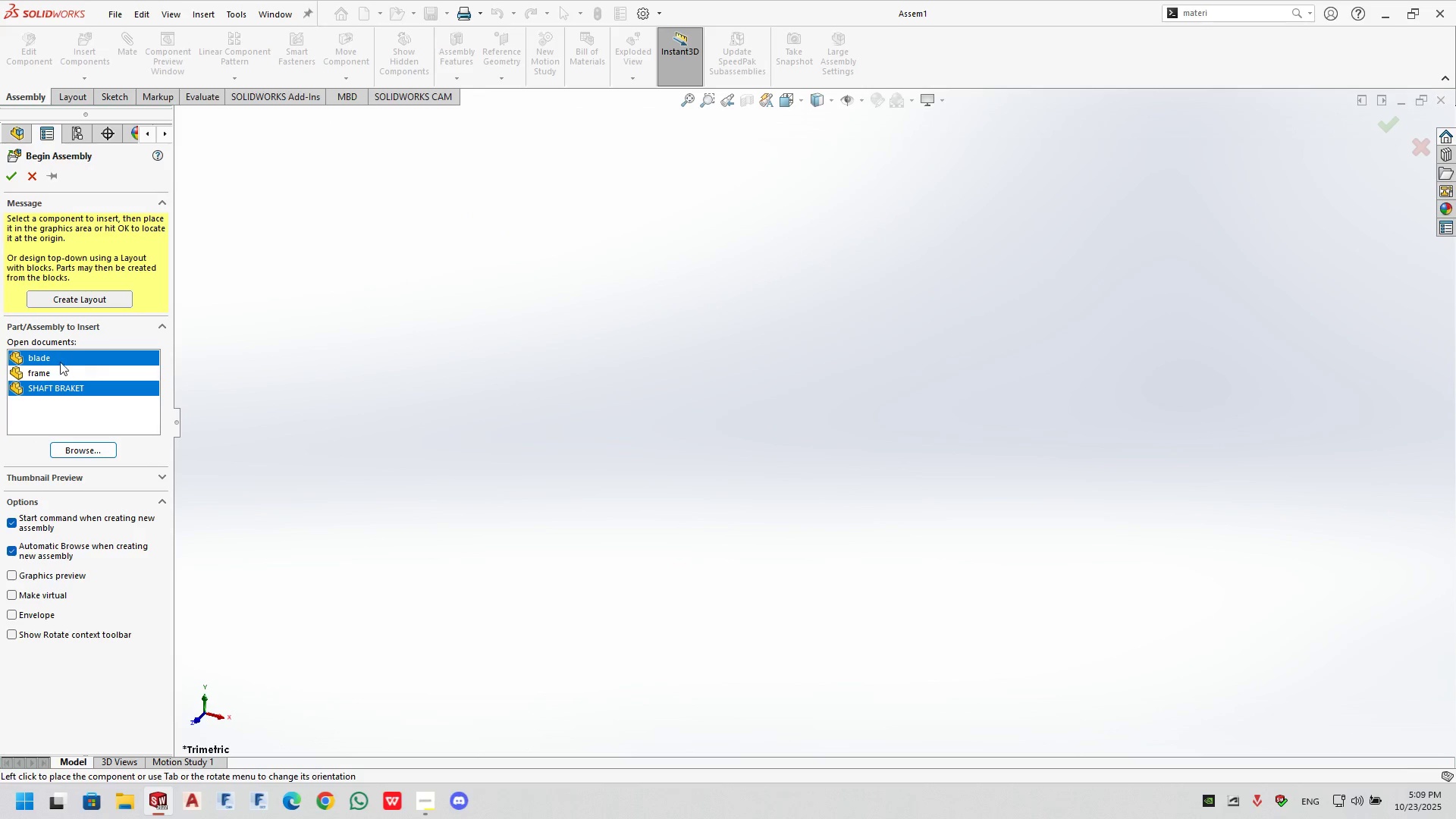 
left_click([46, 359])
 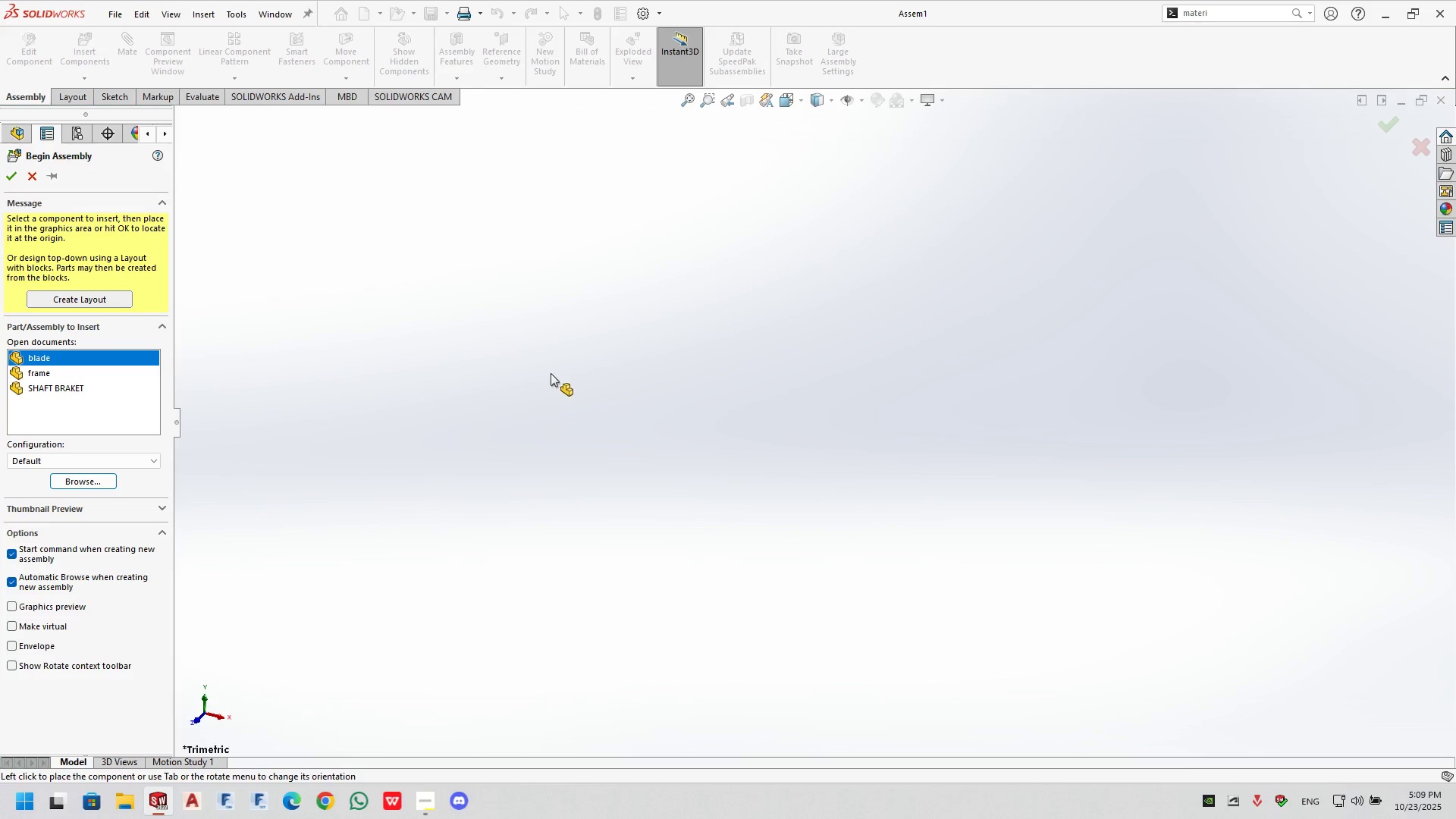 
left_click([551, 373])
 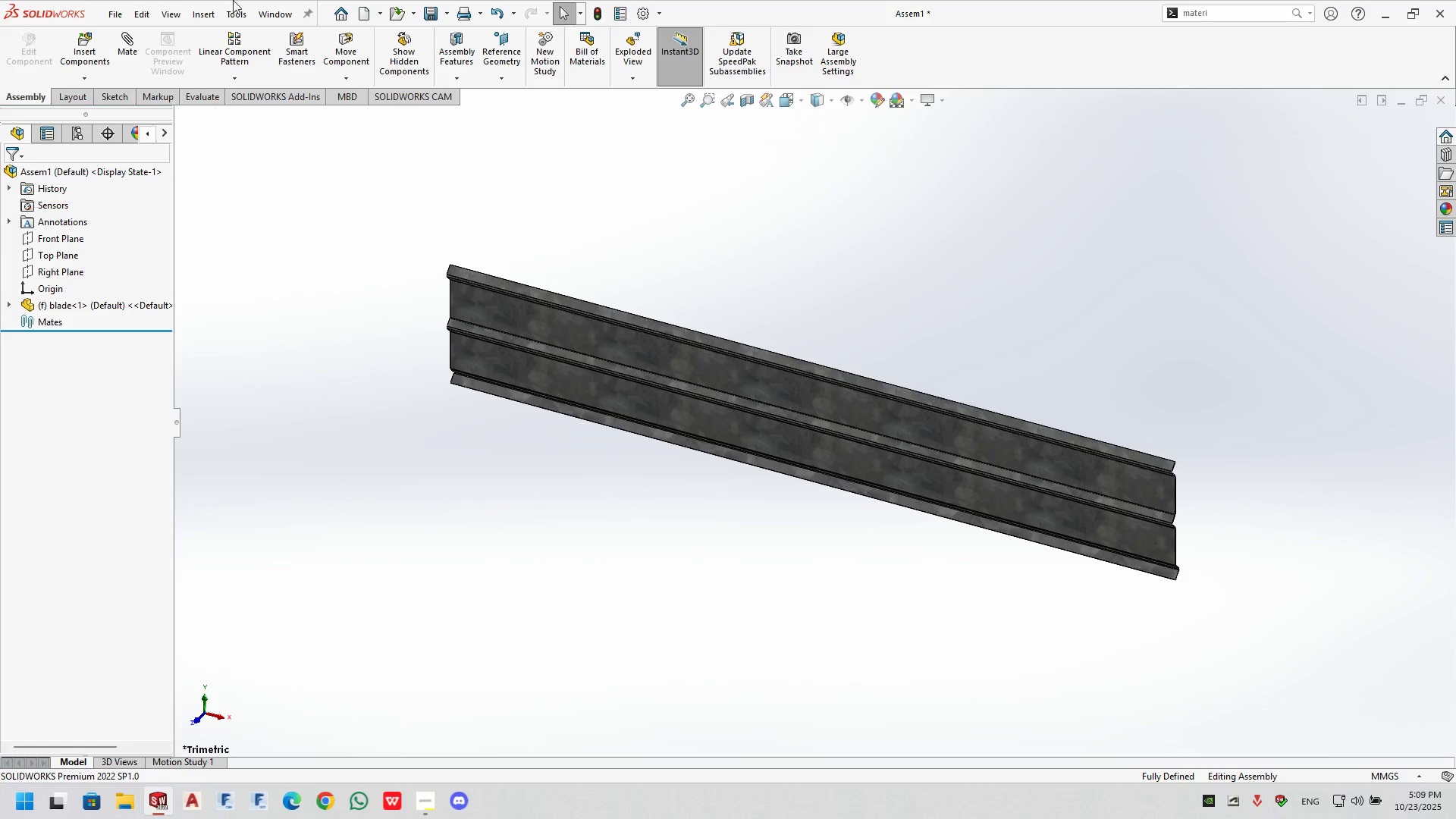 
left_click([70, 48])
 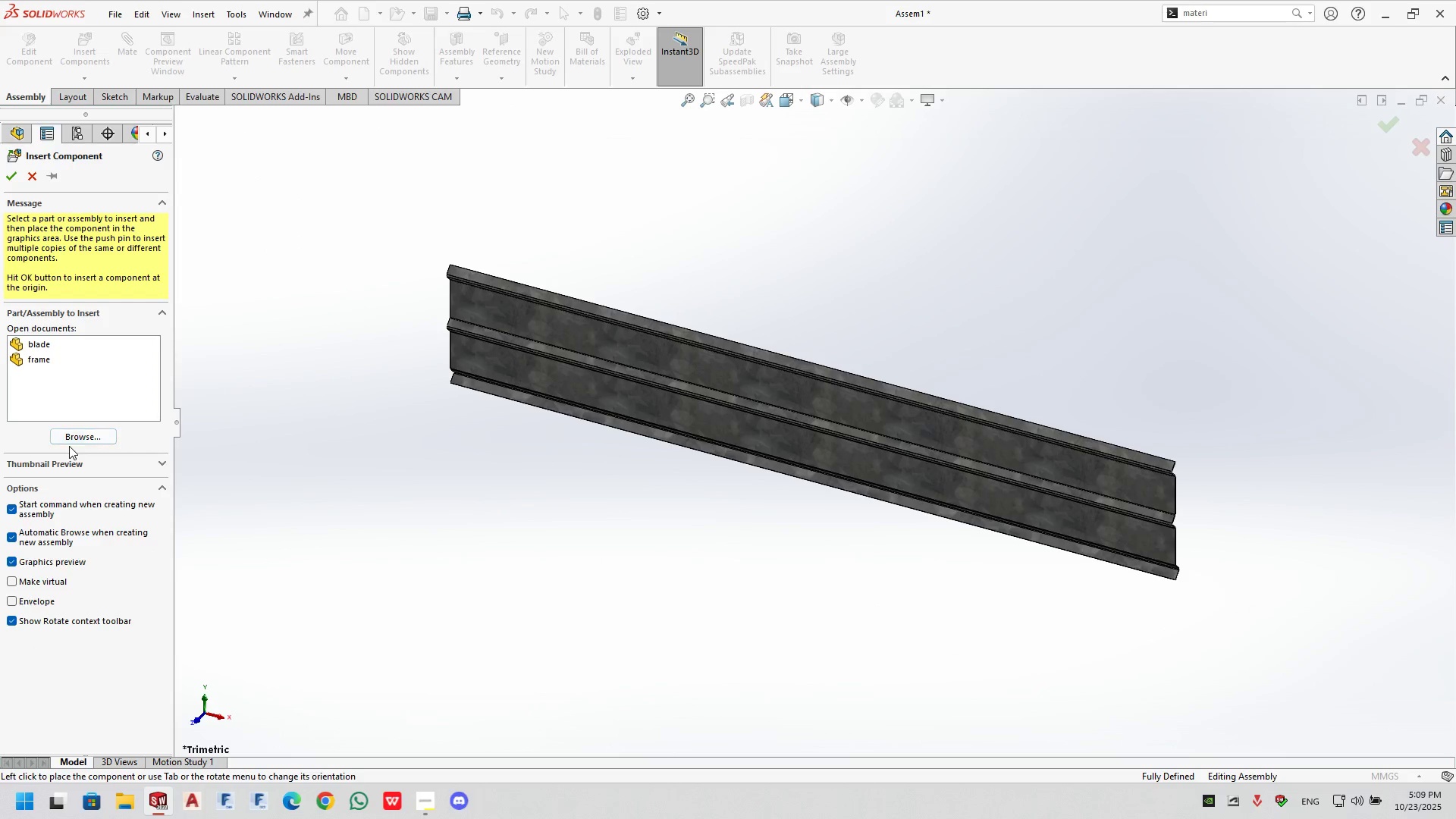 
double_click([73, 436])
 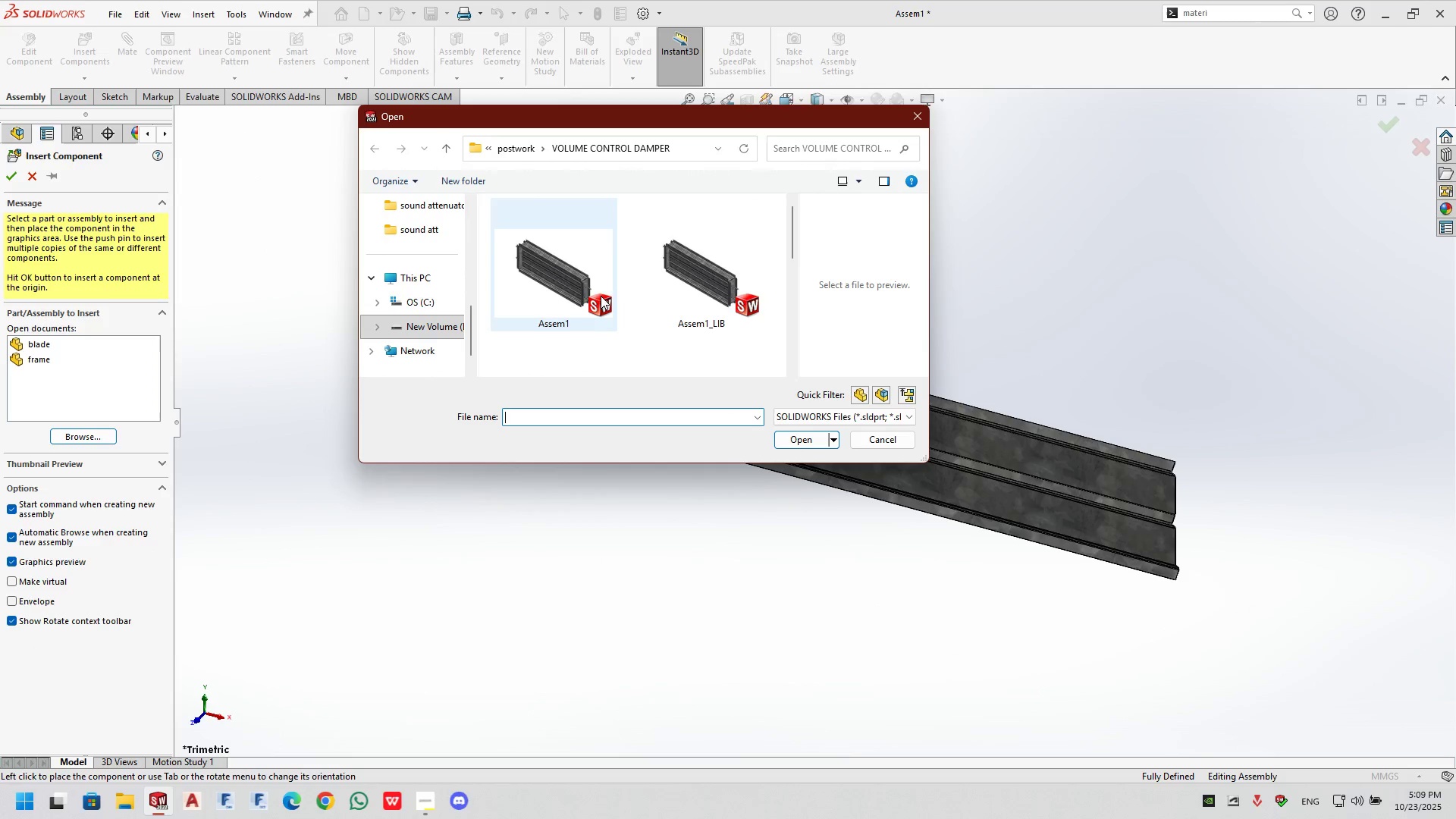 
scroll: coordinate [651, 285], scroll_direction: down, amount: 2.0
 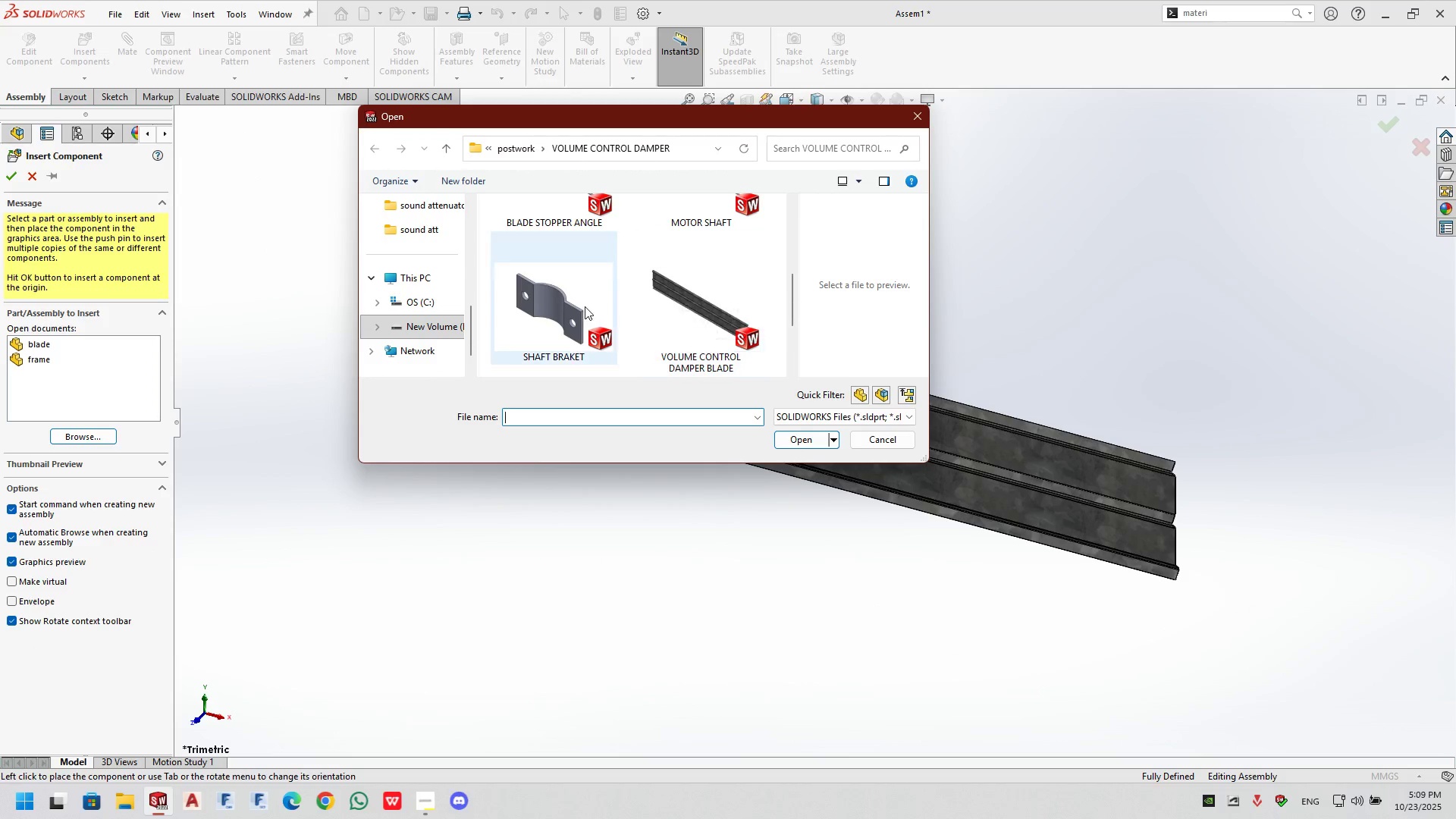 
left_click([585, 306])
 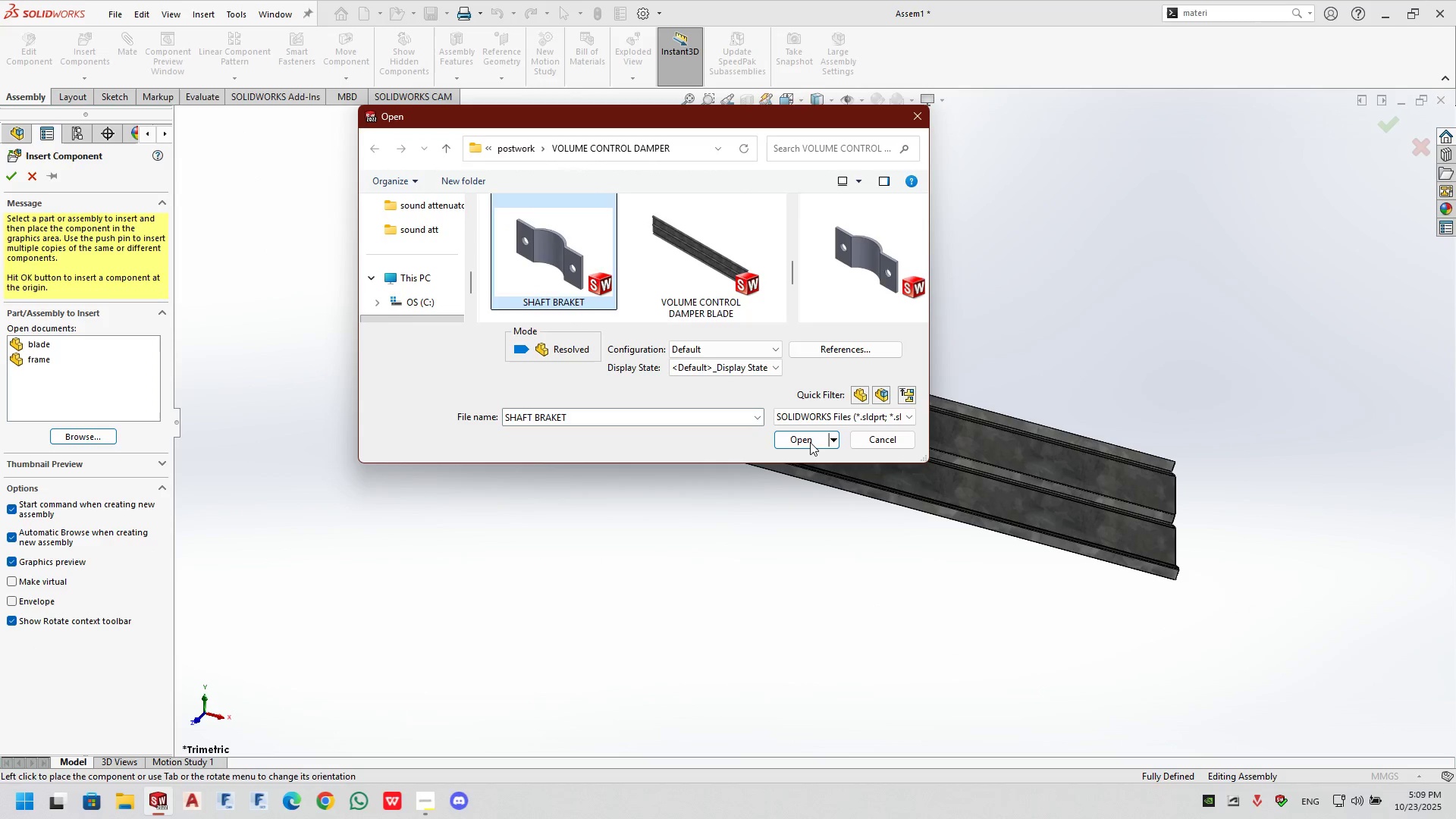 
left_click([810, 441])
 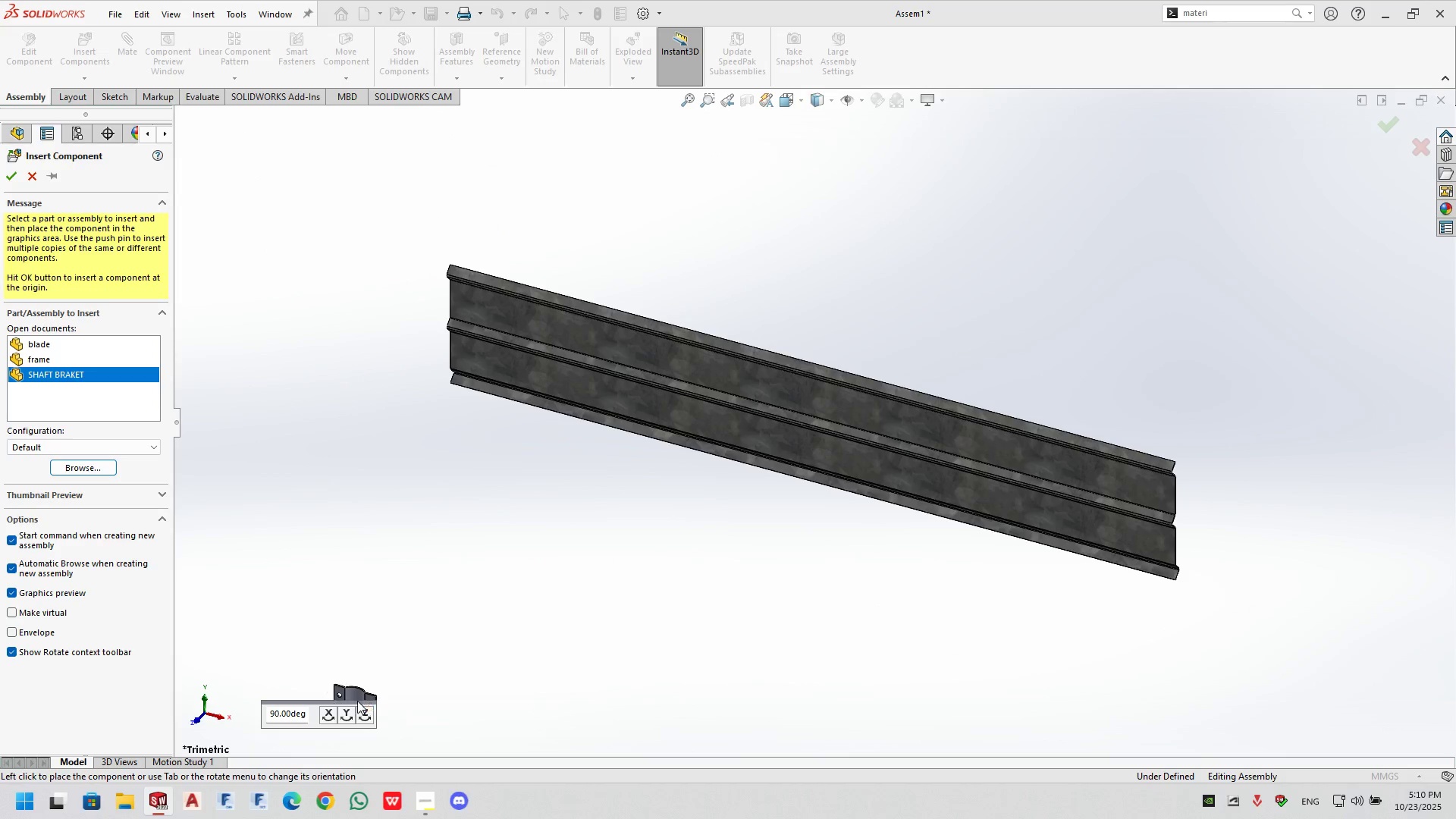 
left_click([347, 718])
 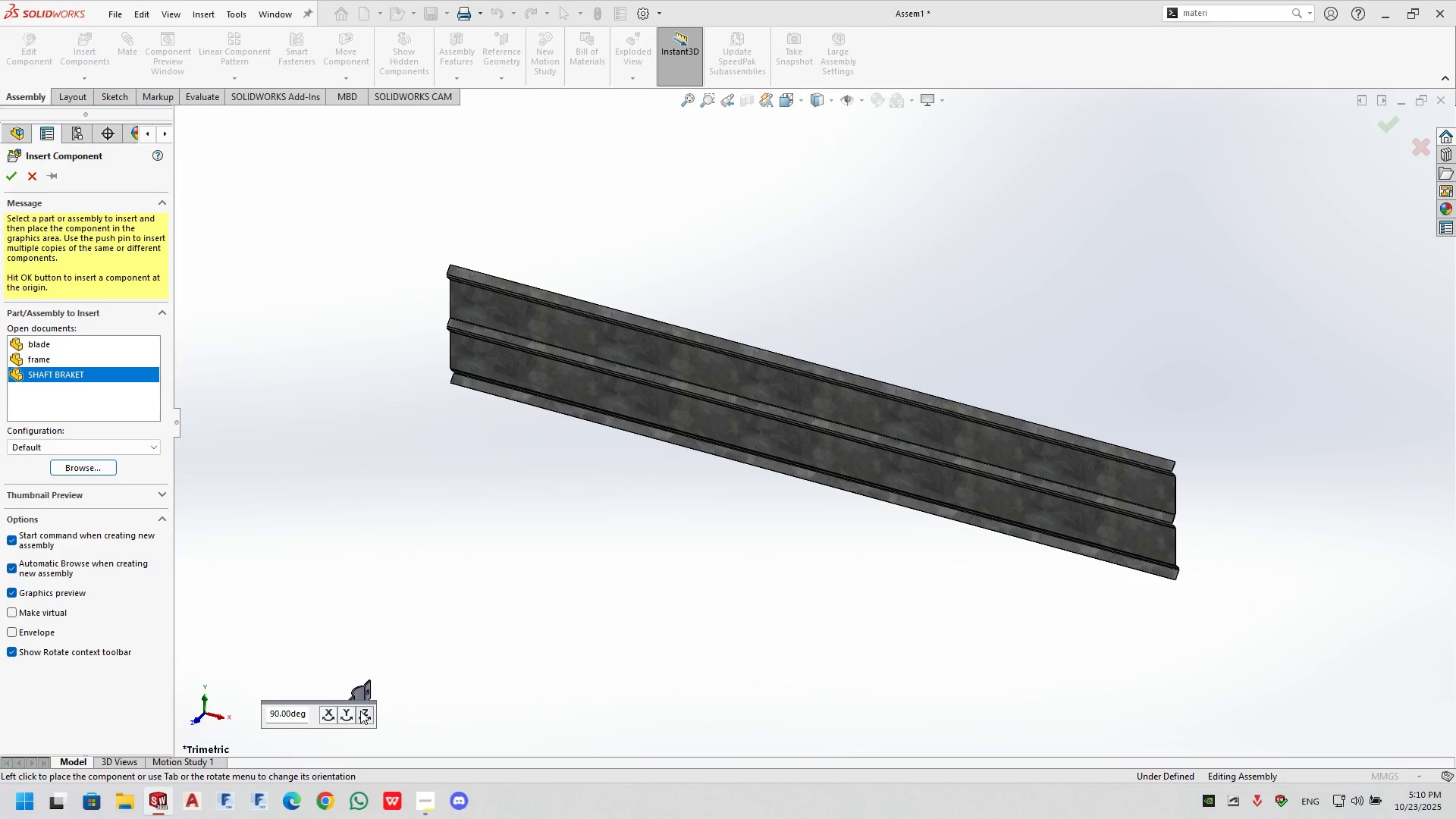 
left_click([360, 711])
 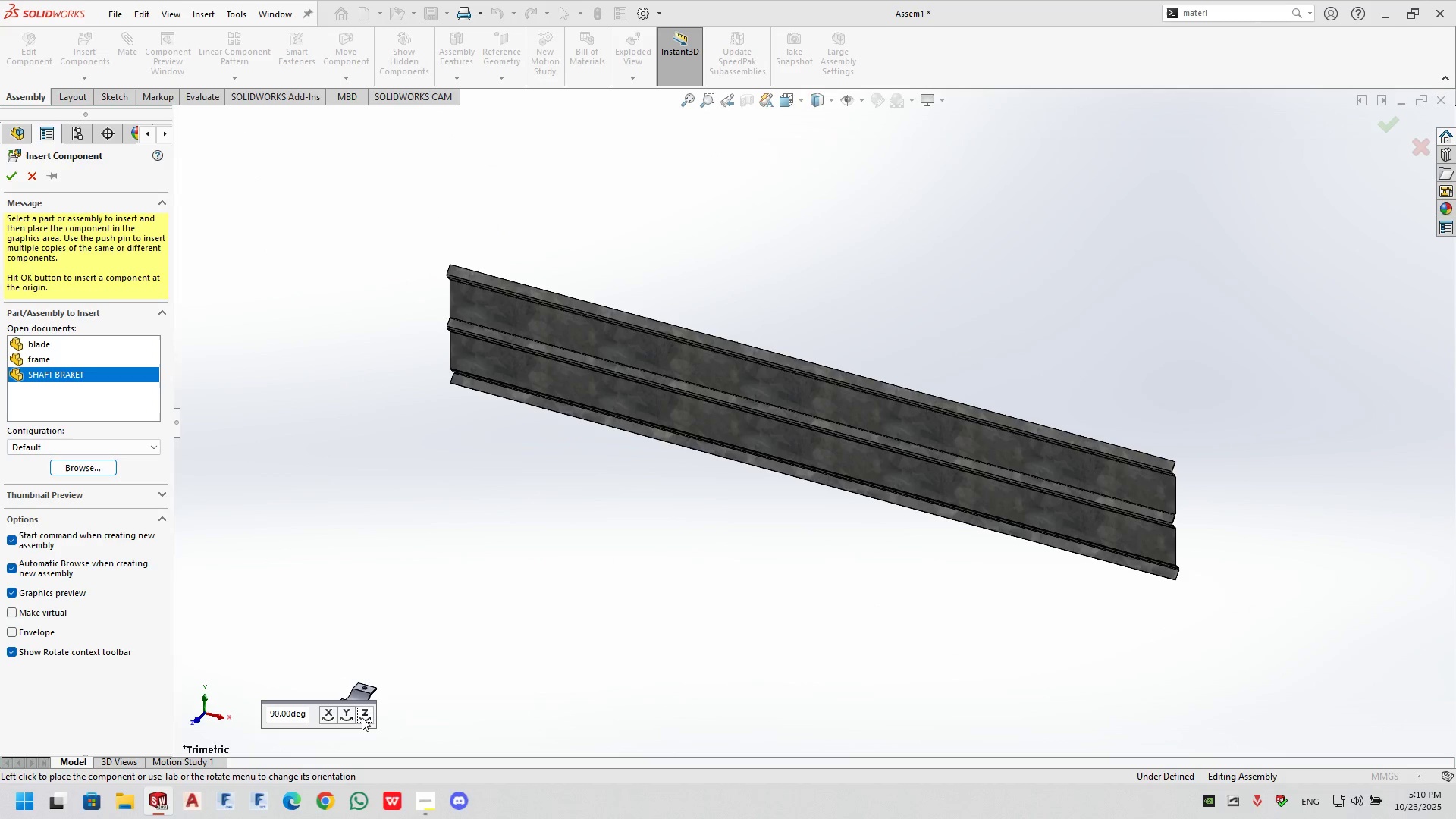 
left_click([362, 717])
 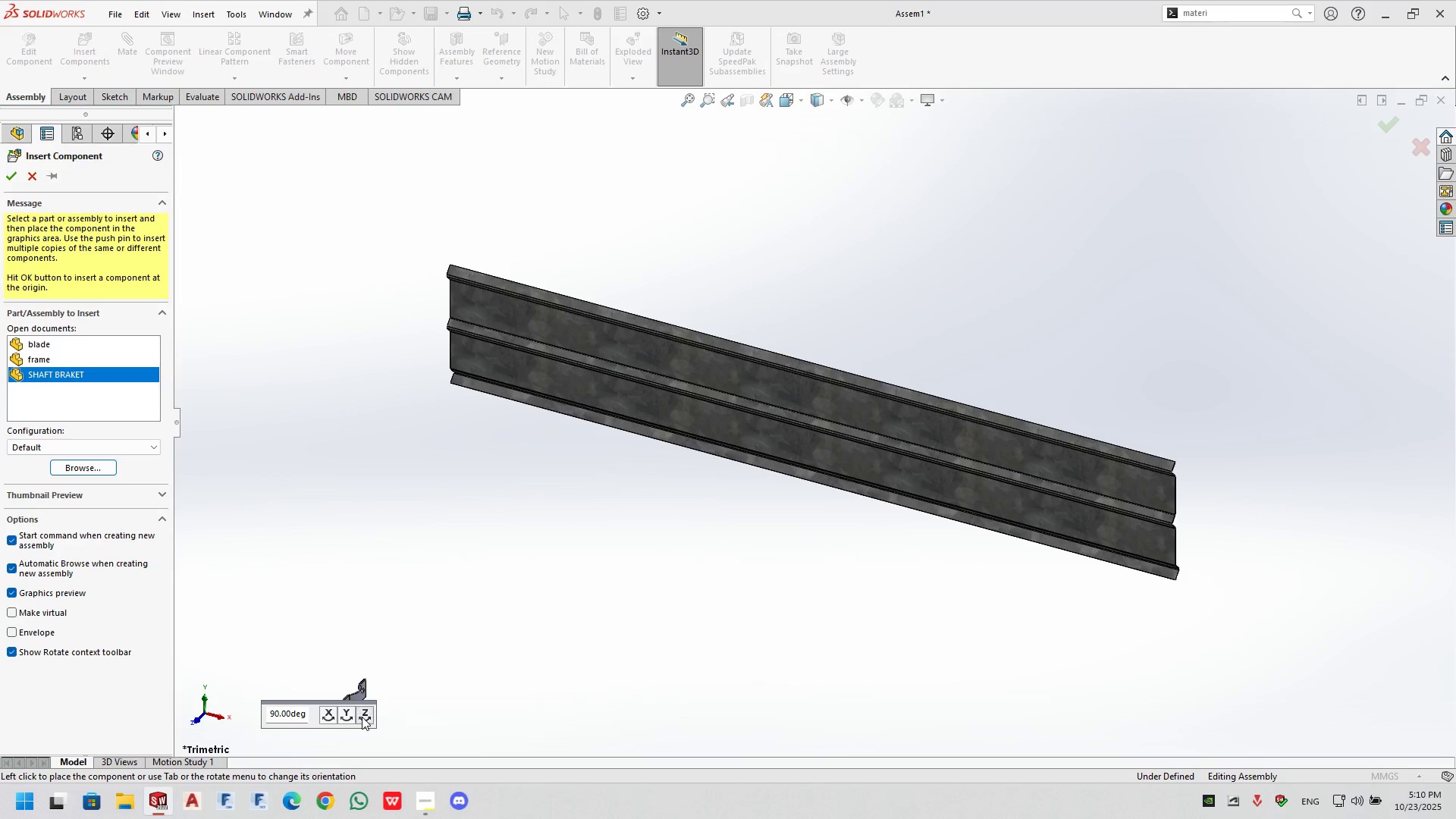 
left_click([362, 717])
 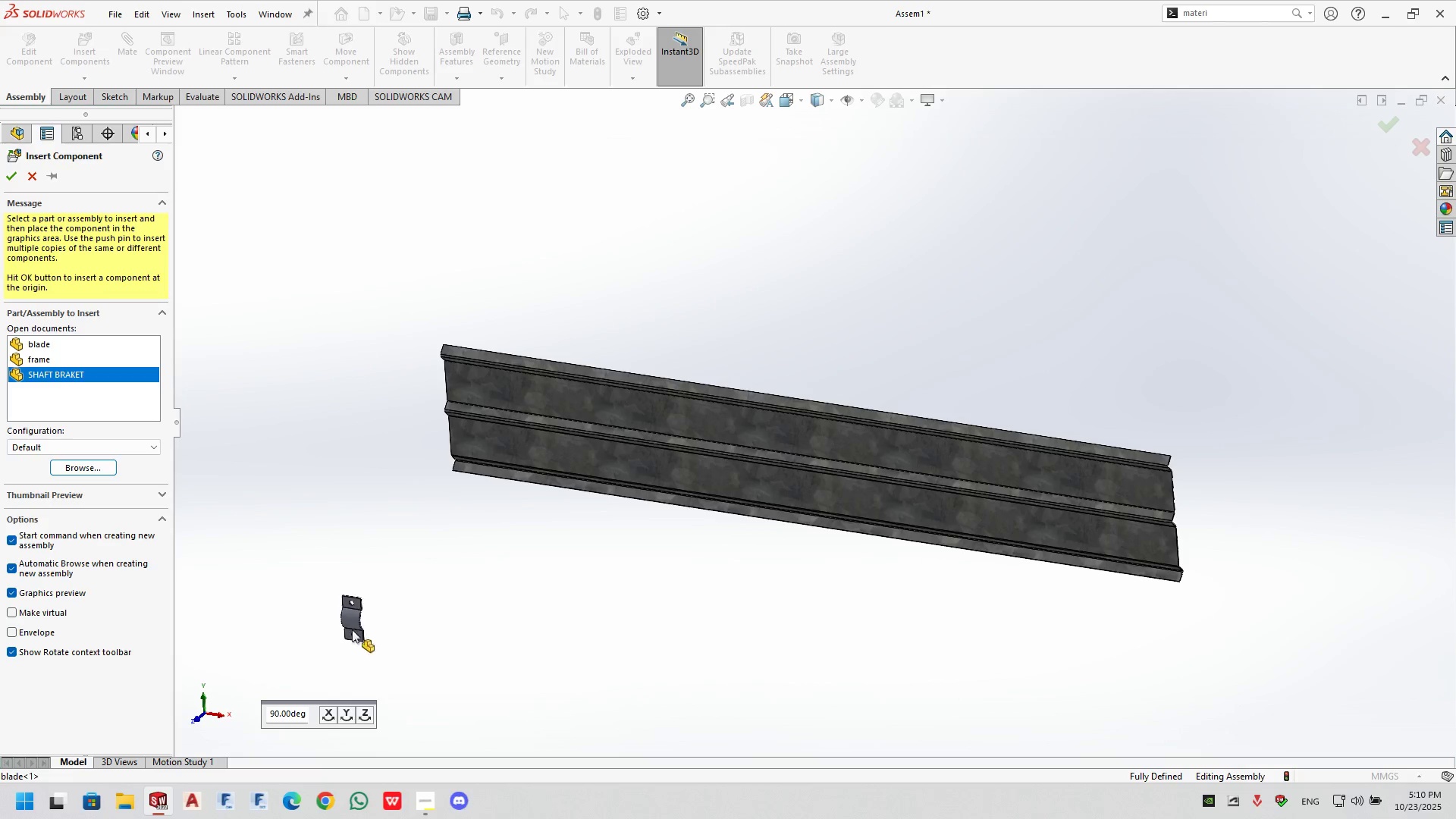 
wait(7.23)
 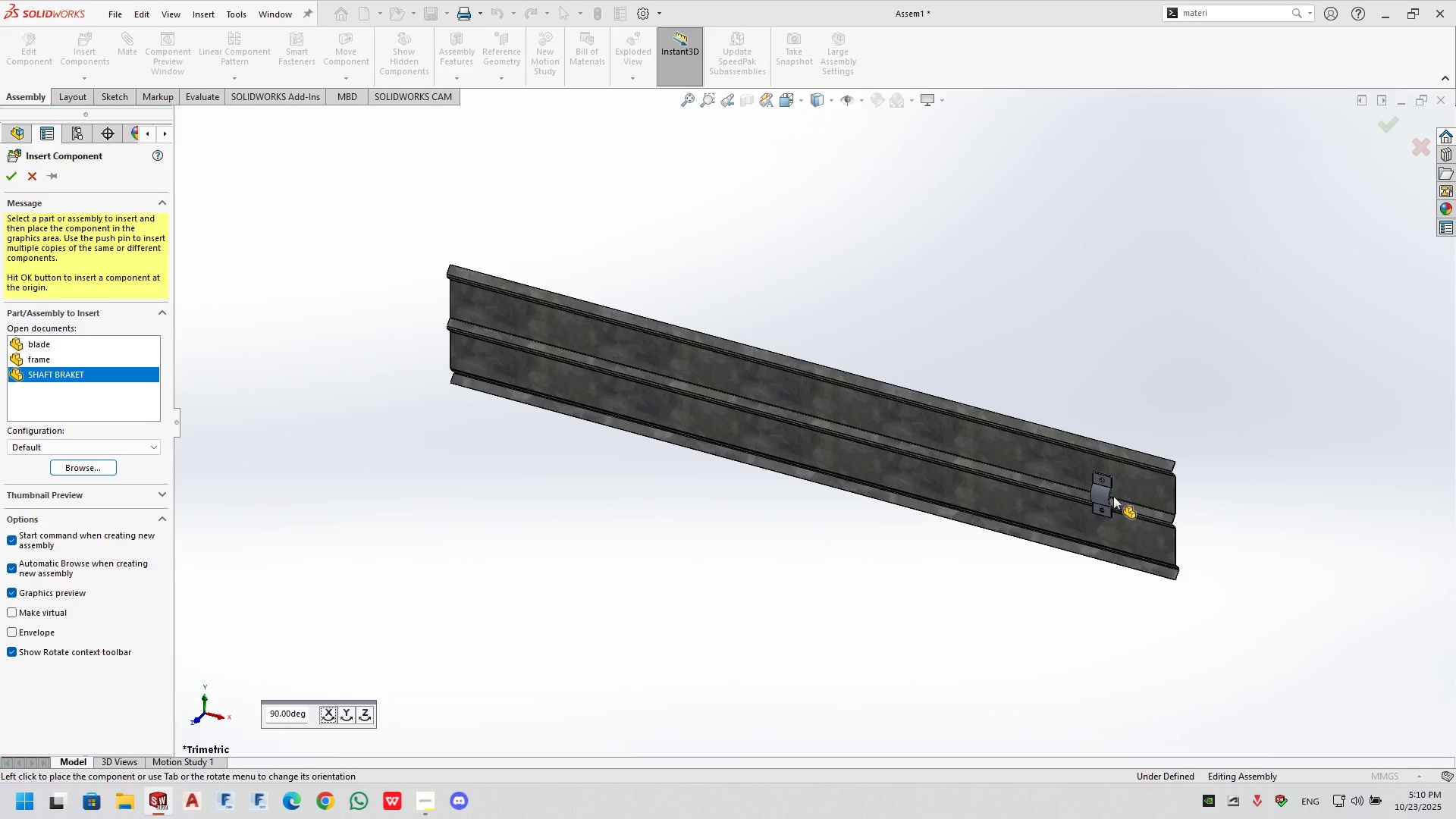 
left_click([800, 616])
 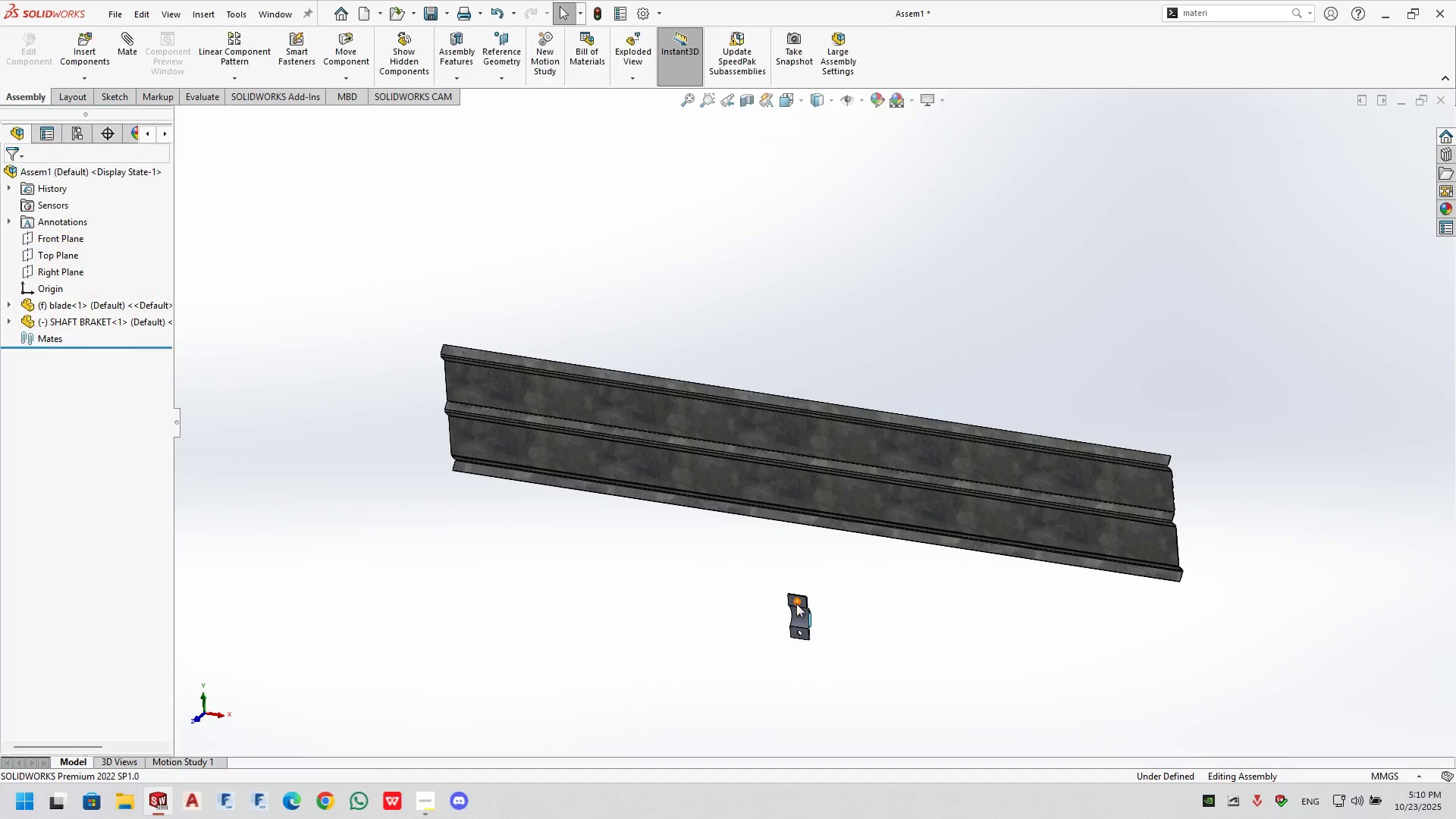 
scroll: coordinate [778, 590], scroll_direction: down, amount: 12.0
 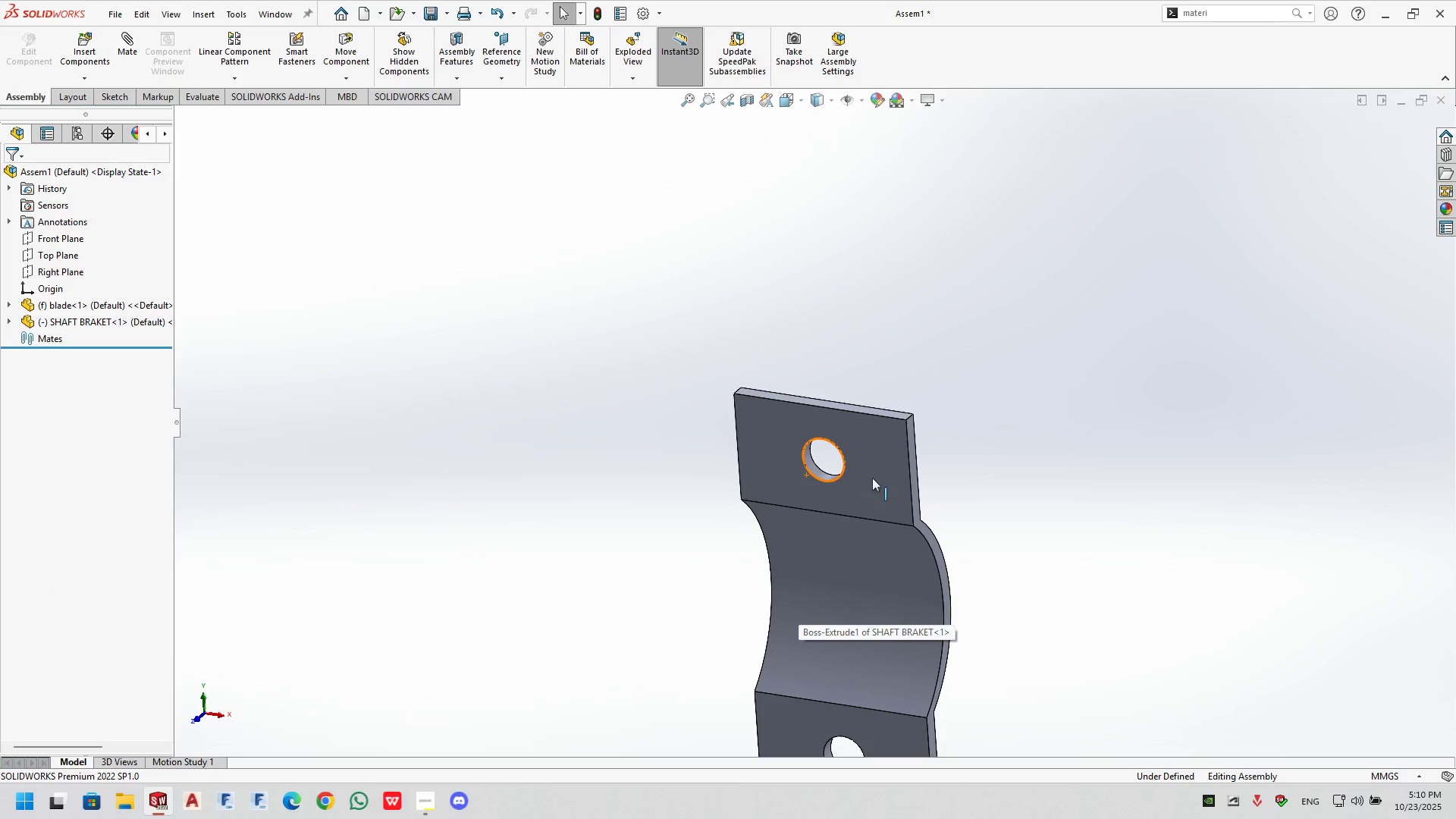 
left_click([872, 475])
 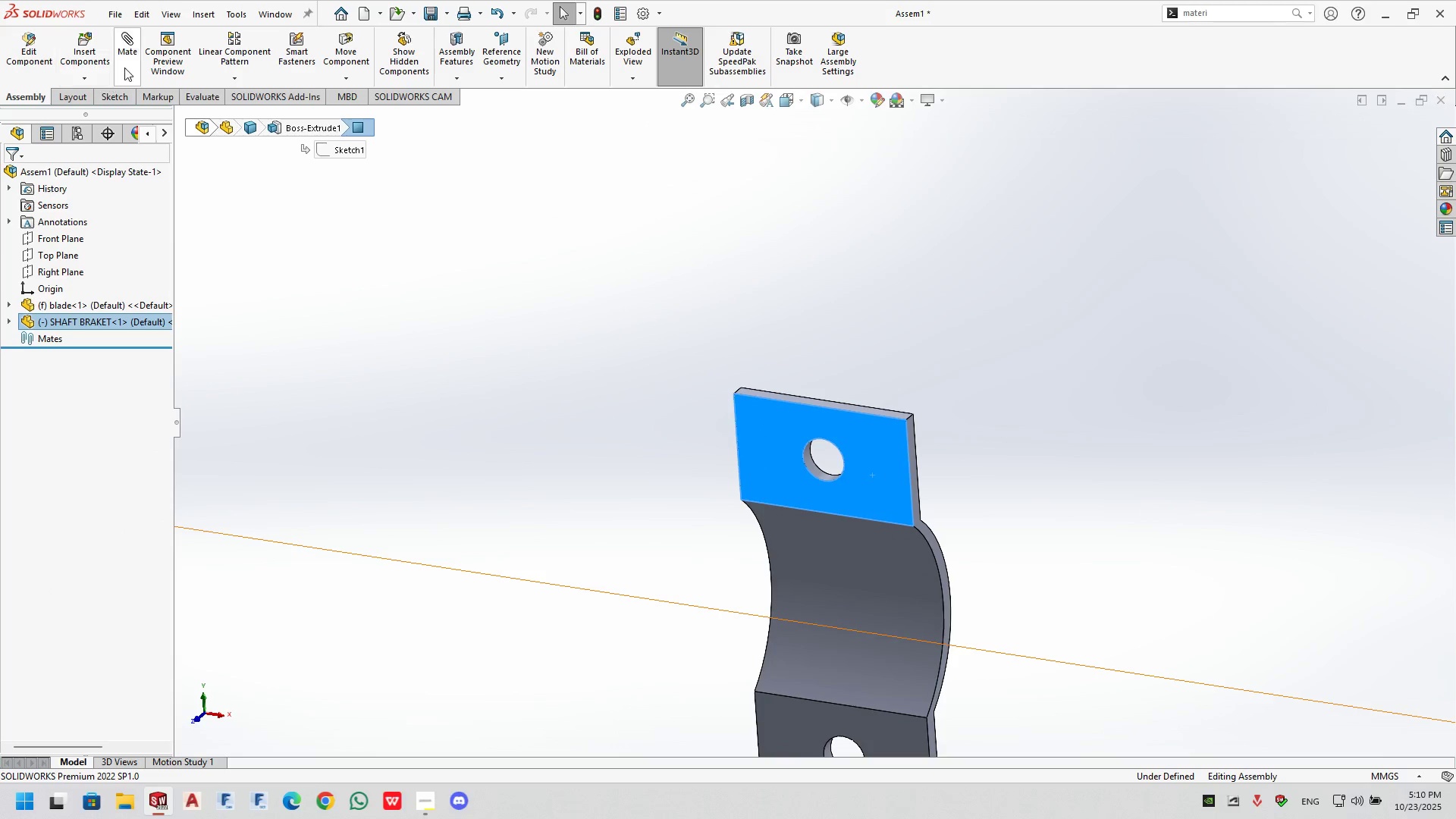 
left_click([137, 46])
 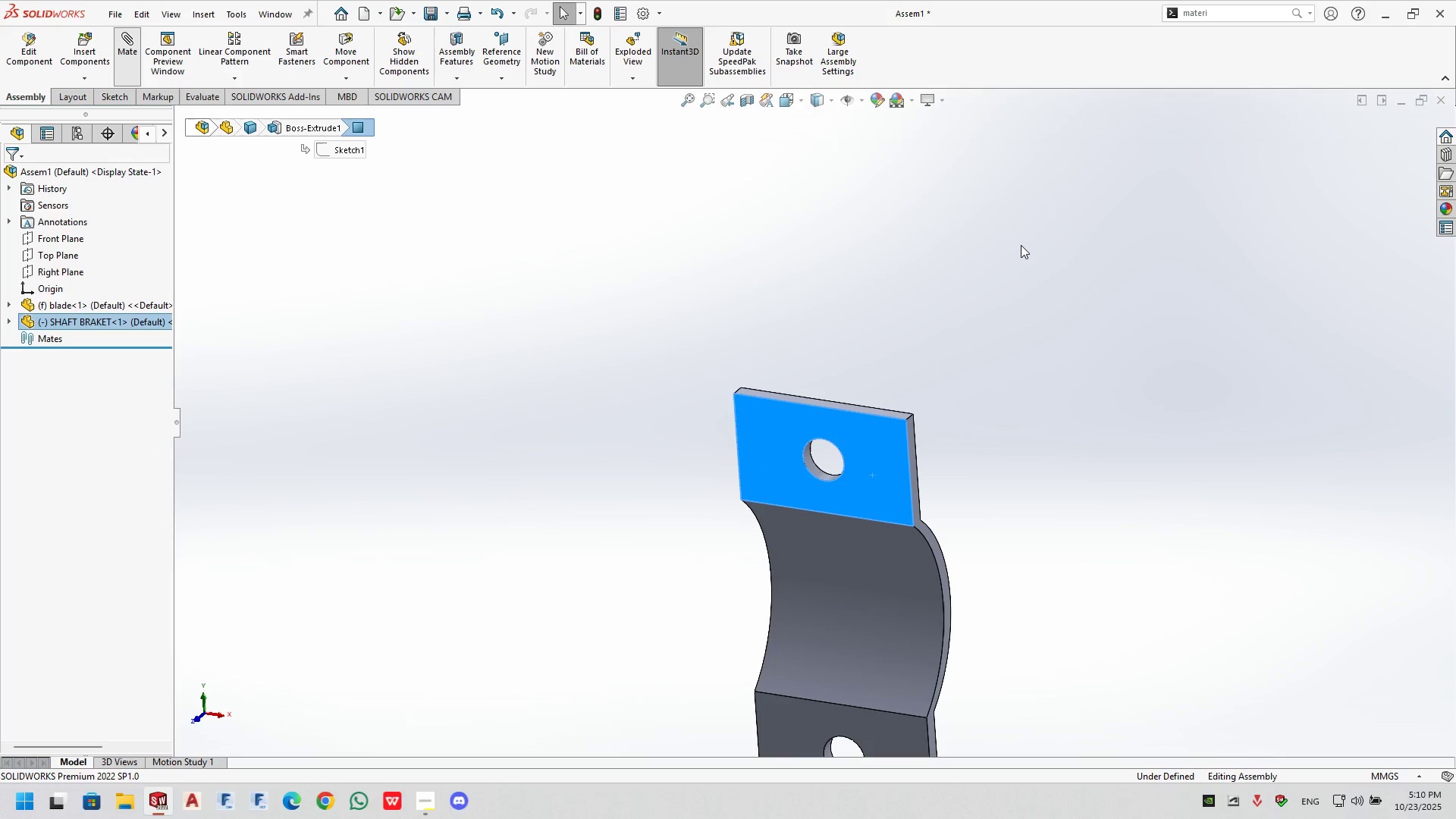 
scroll: coordinate [1194, 328], scroll_direction: up, amount: 13.0
 